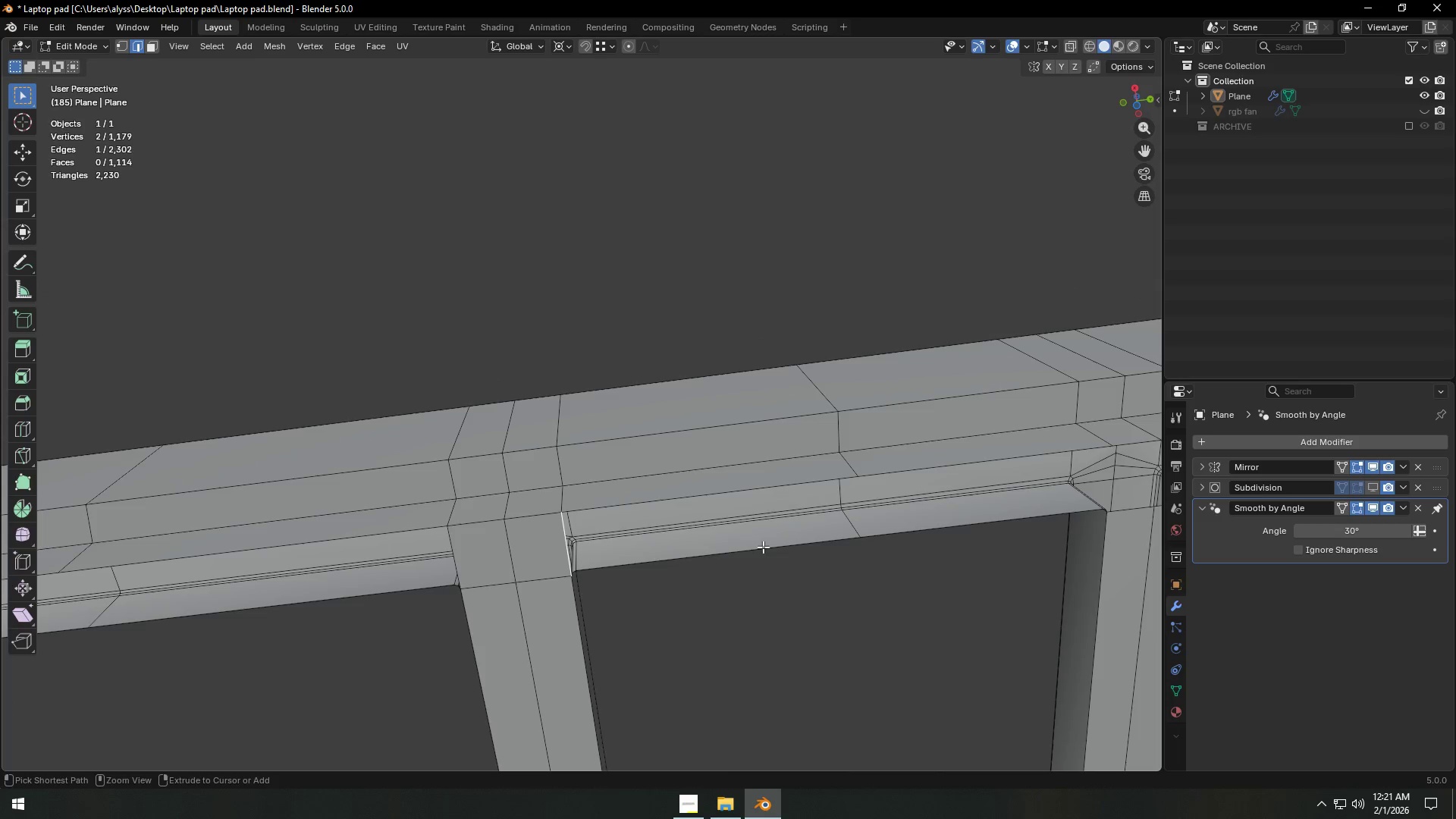 
key(Control+Z)
 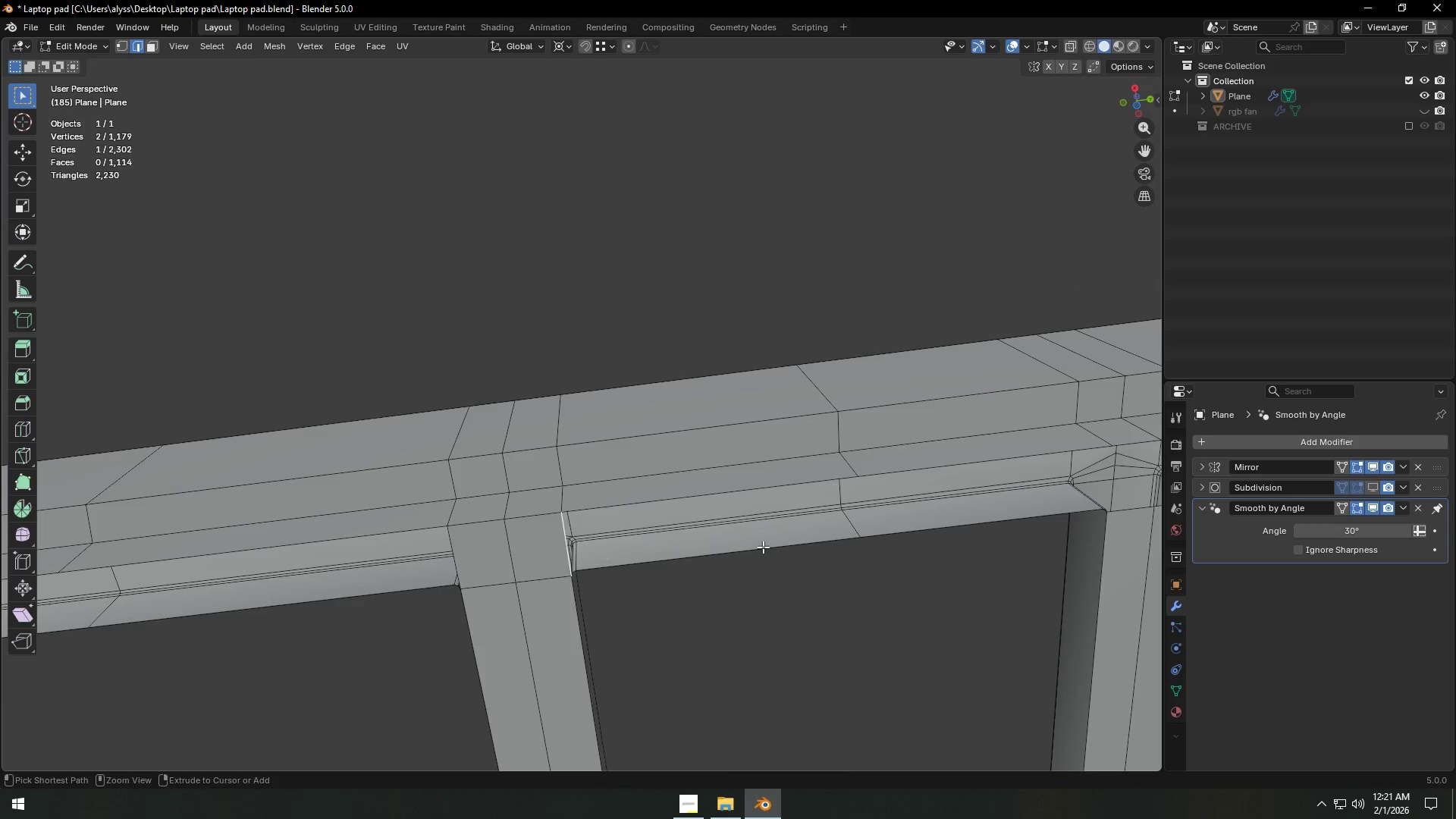 
key(Control+Z)
 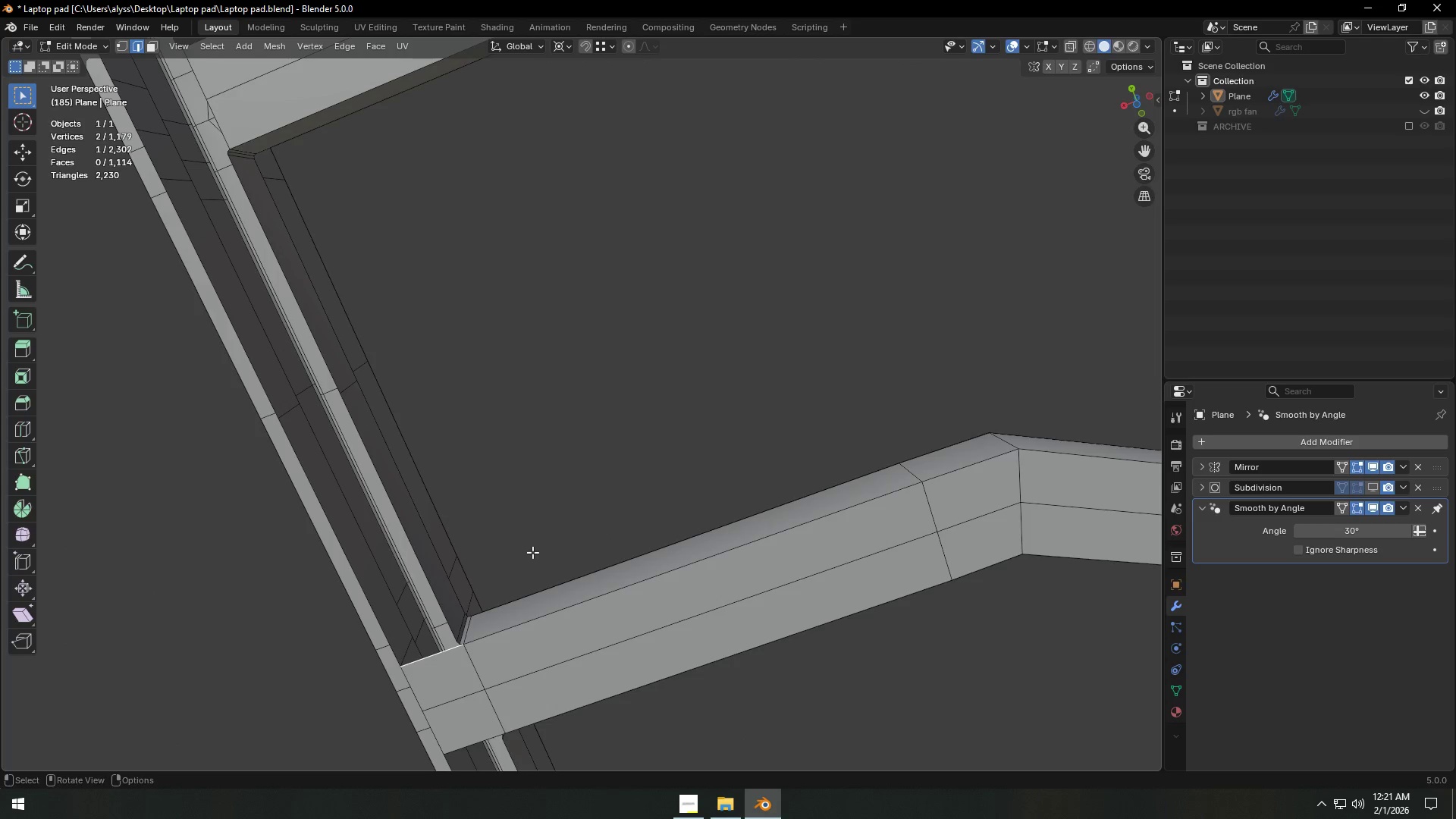 
wait(5.45)
 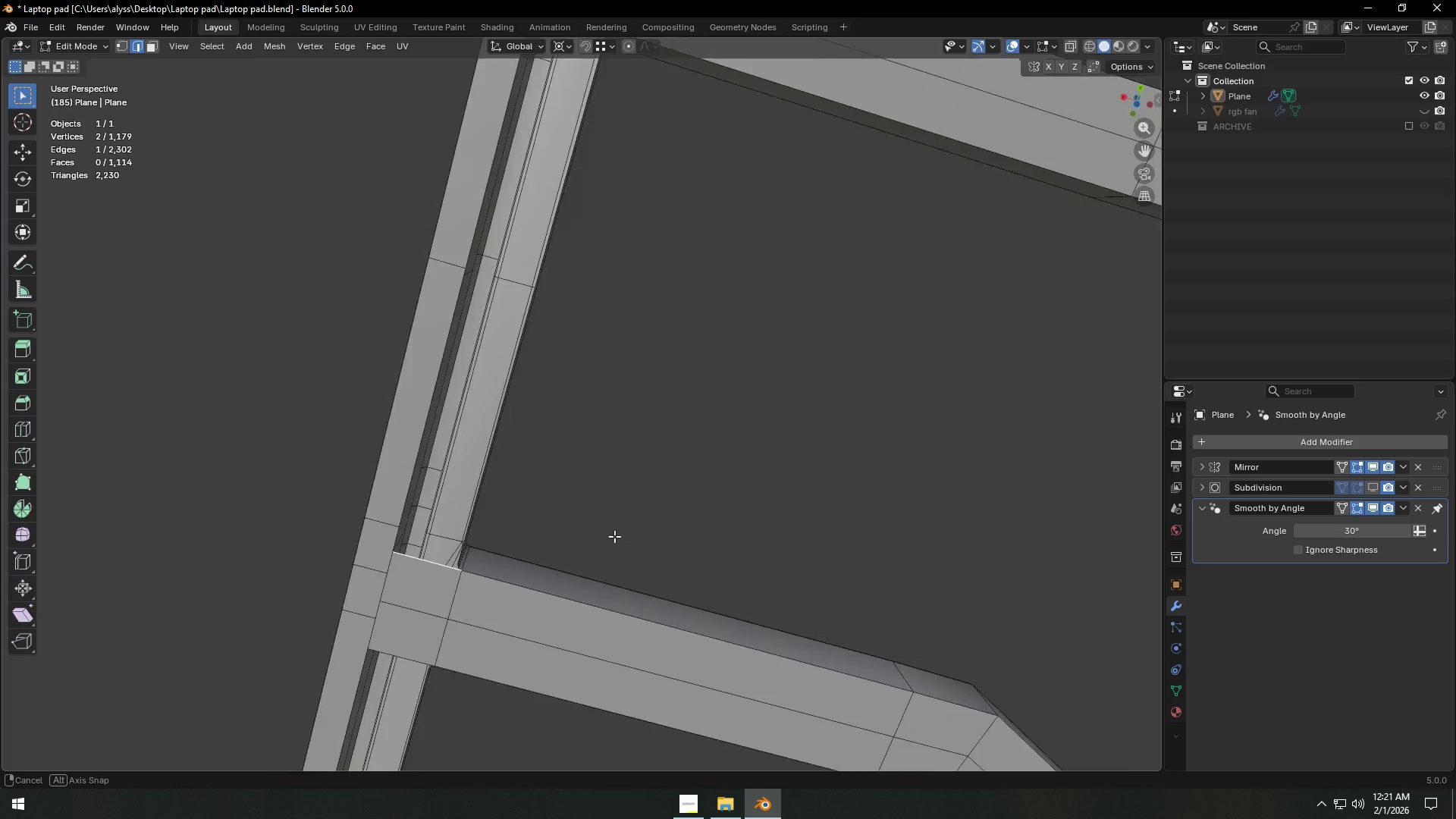 
scroll: coordinate [499, 617], scroll_direction: down, amount: 3.0
 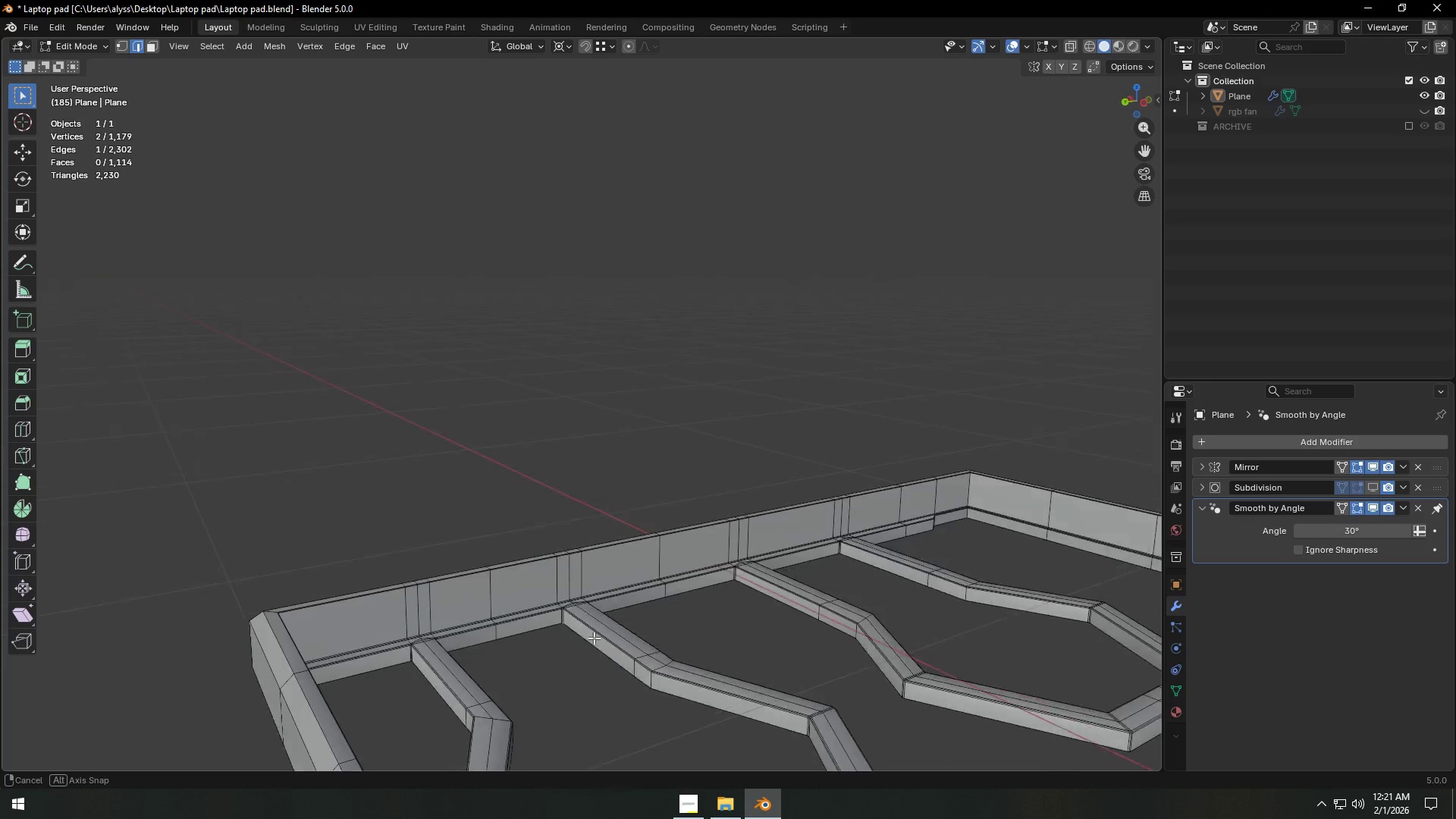 
hold_key(key=ShiftLeft, duration=0.45)
 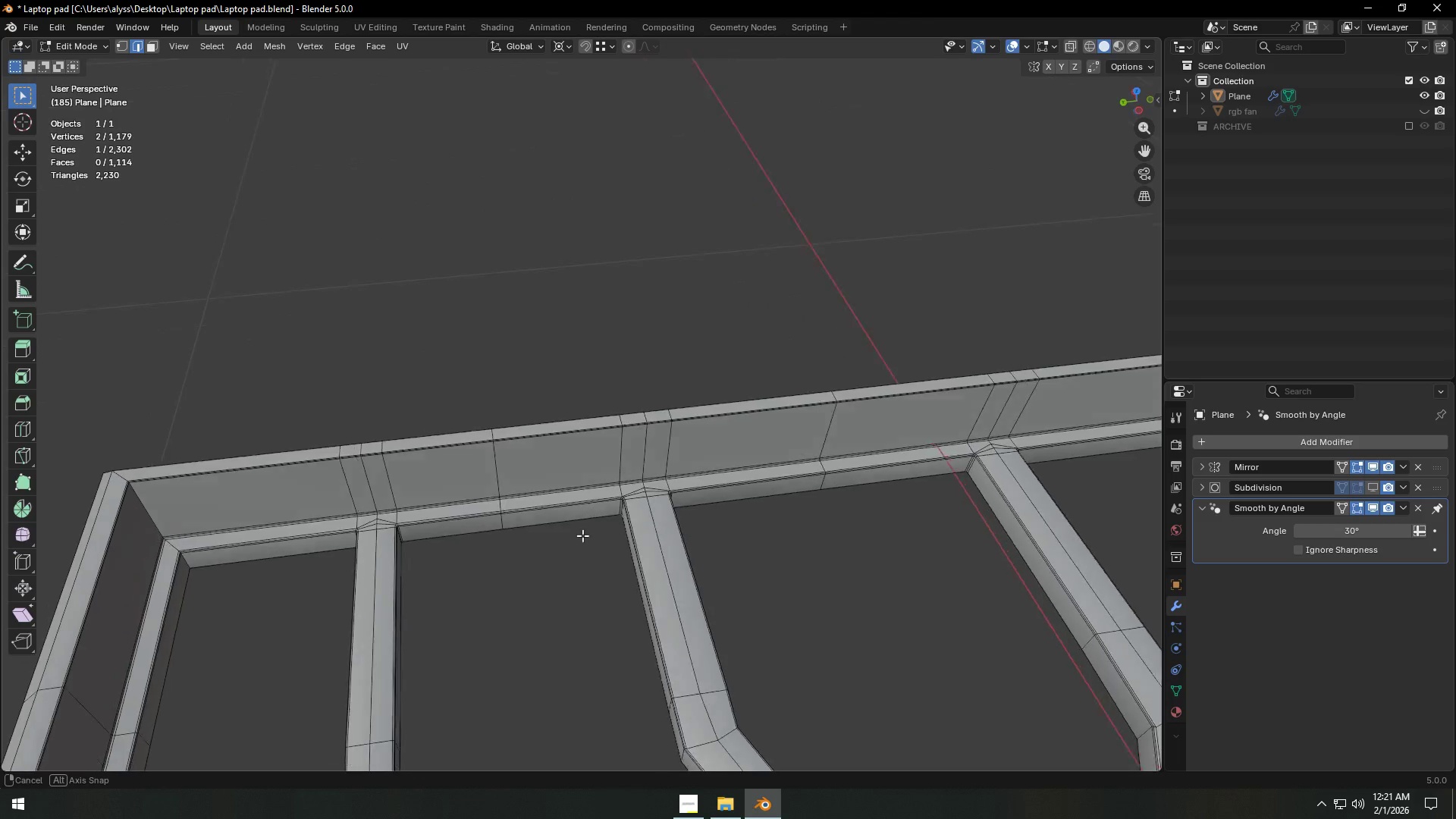 
scroll: coordinate [578, 545], scroll_direction: up, amount: 12.0
 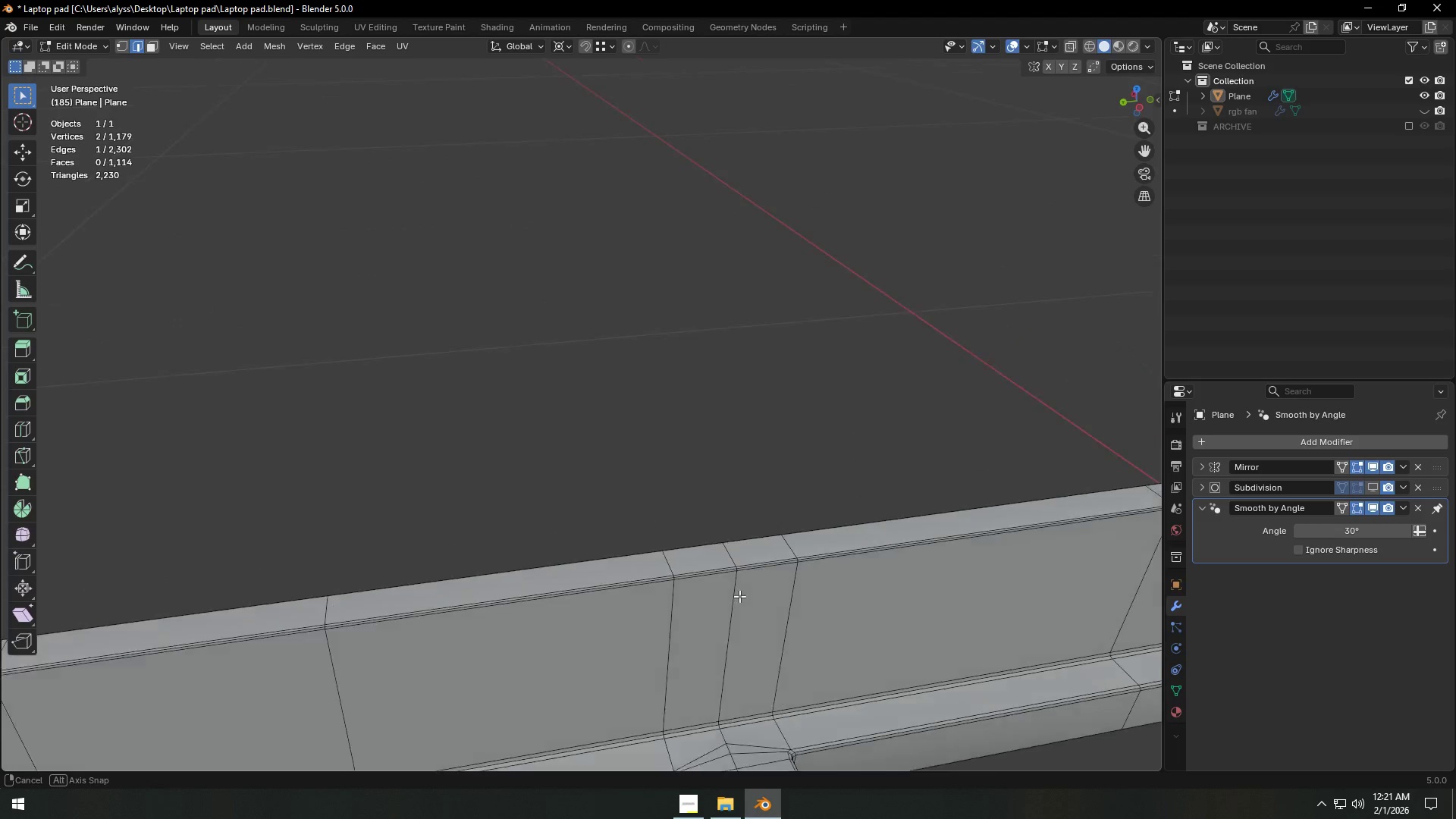 
scroll: coordinate [739, 602], scroll_direction: down, amount: 6.0
 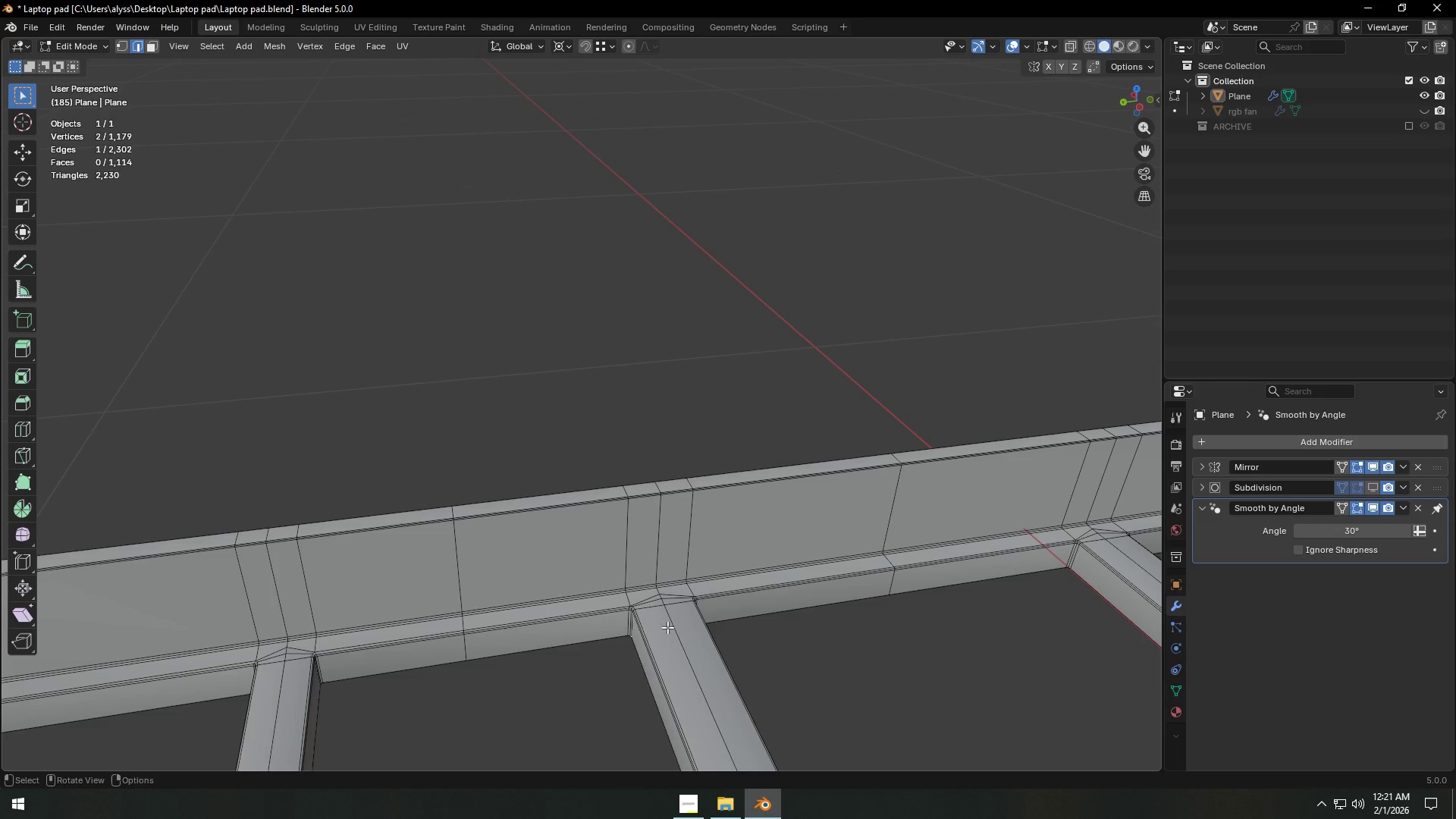 
key(Backquote)
 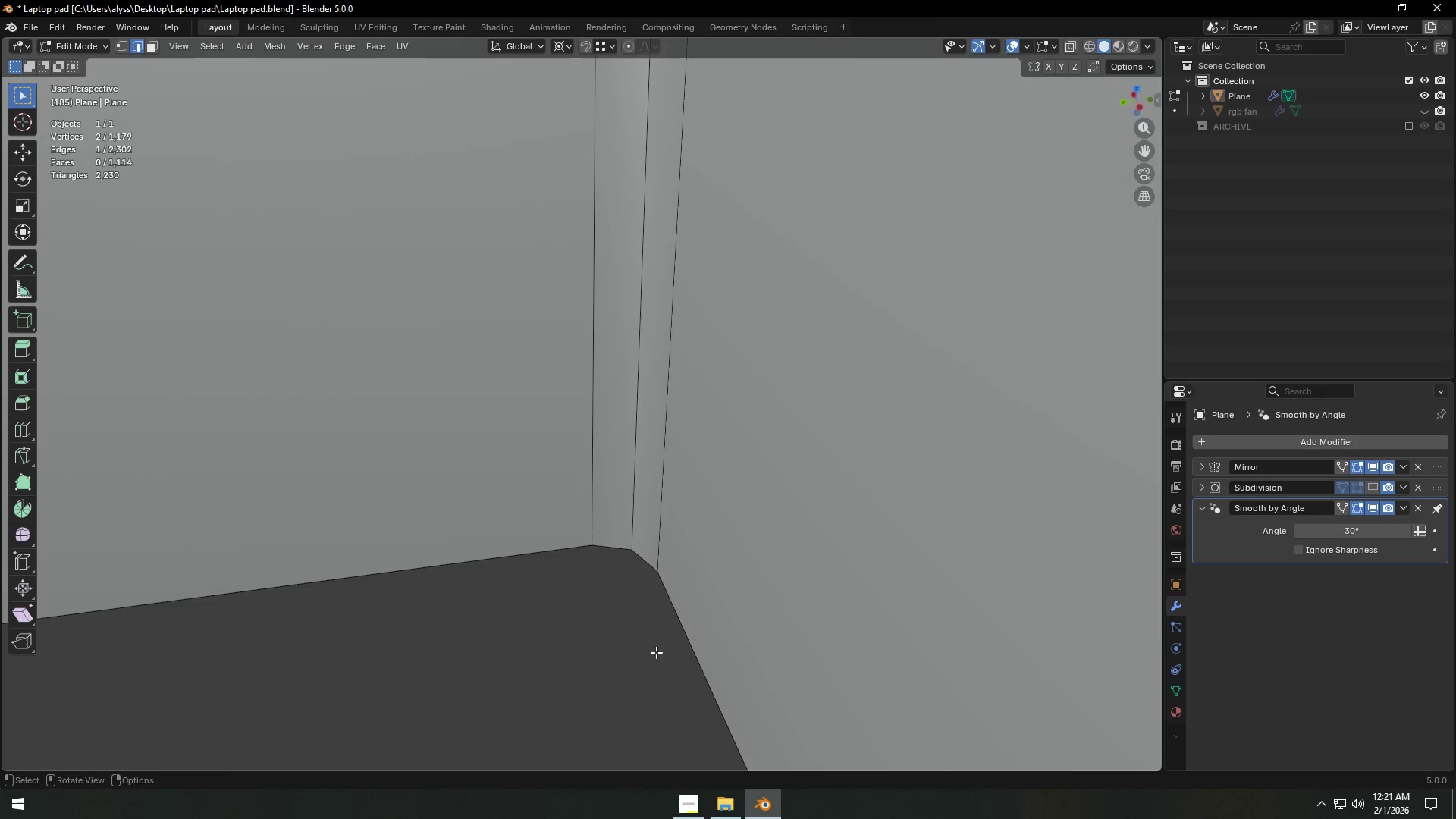 
scroll: coordinate [628, 431], scroll_direction: down, amount: 10.0
 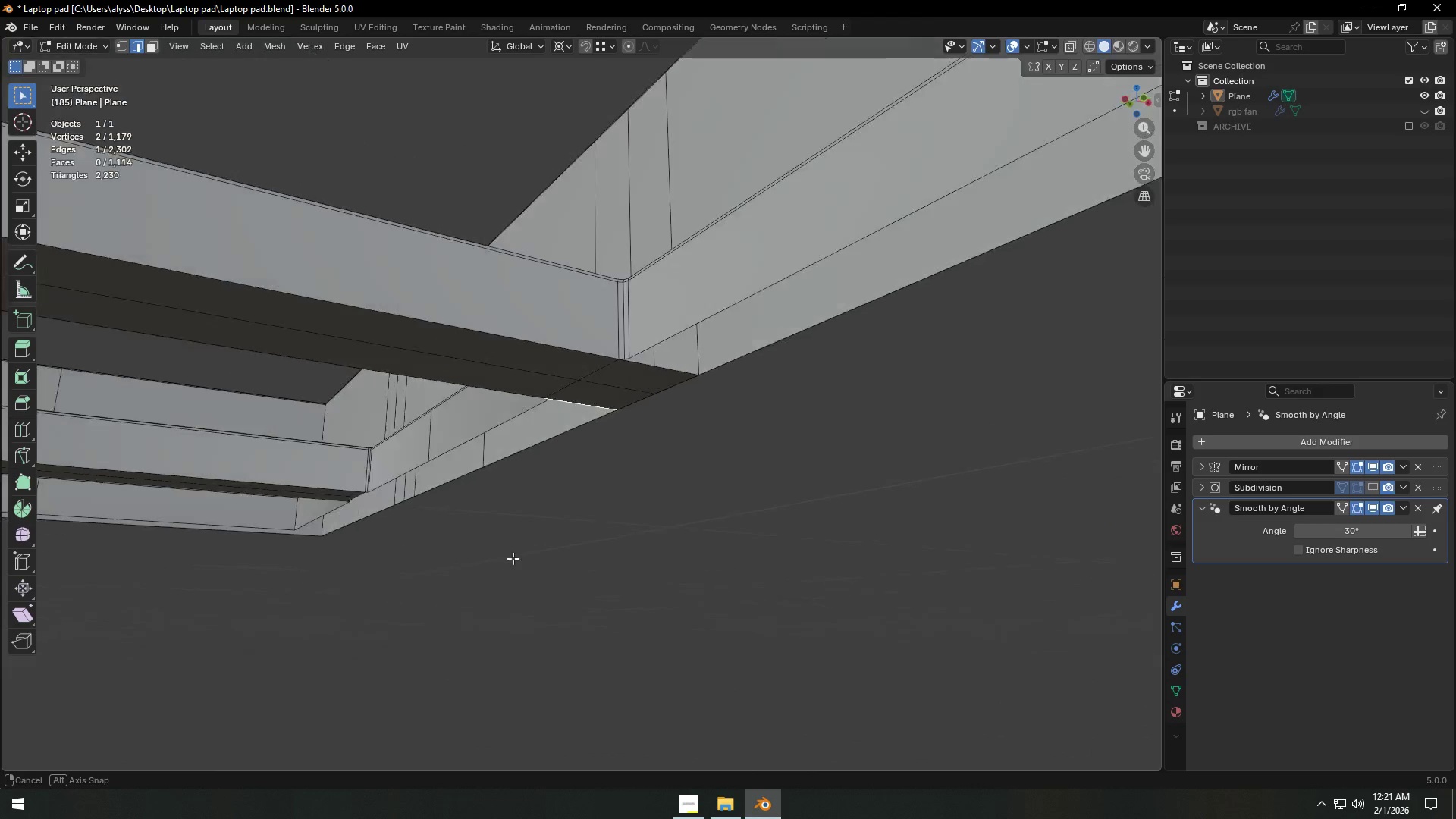 
wait(5.99)
 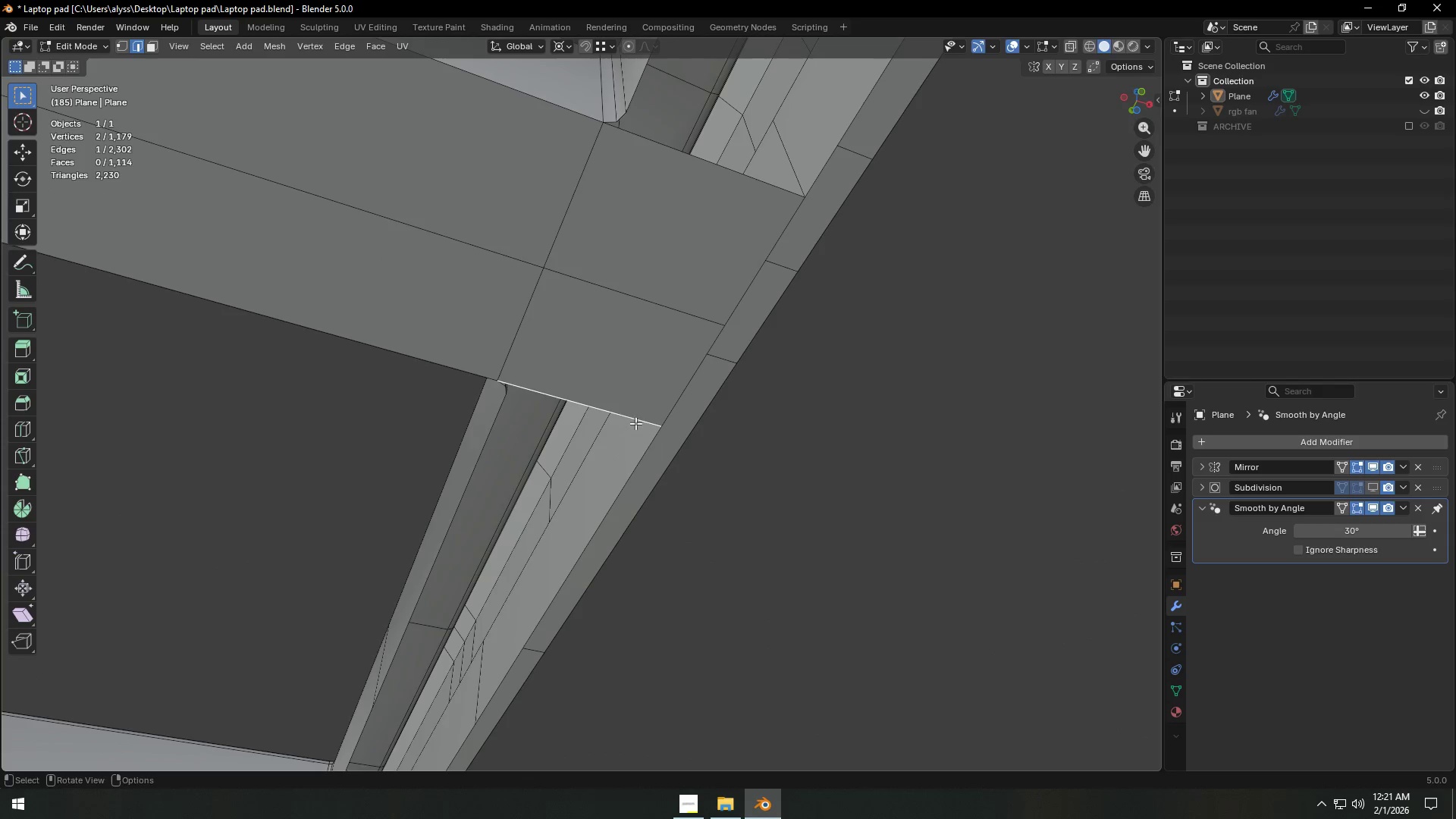 
hold_key(key=ShiftLeft, duration=0.42)
 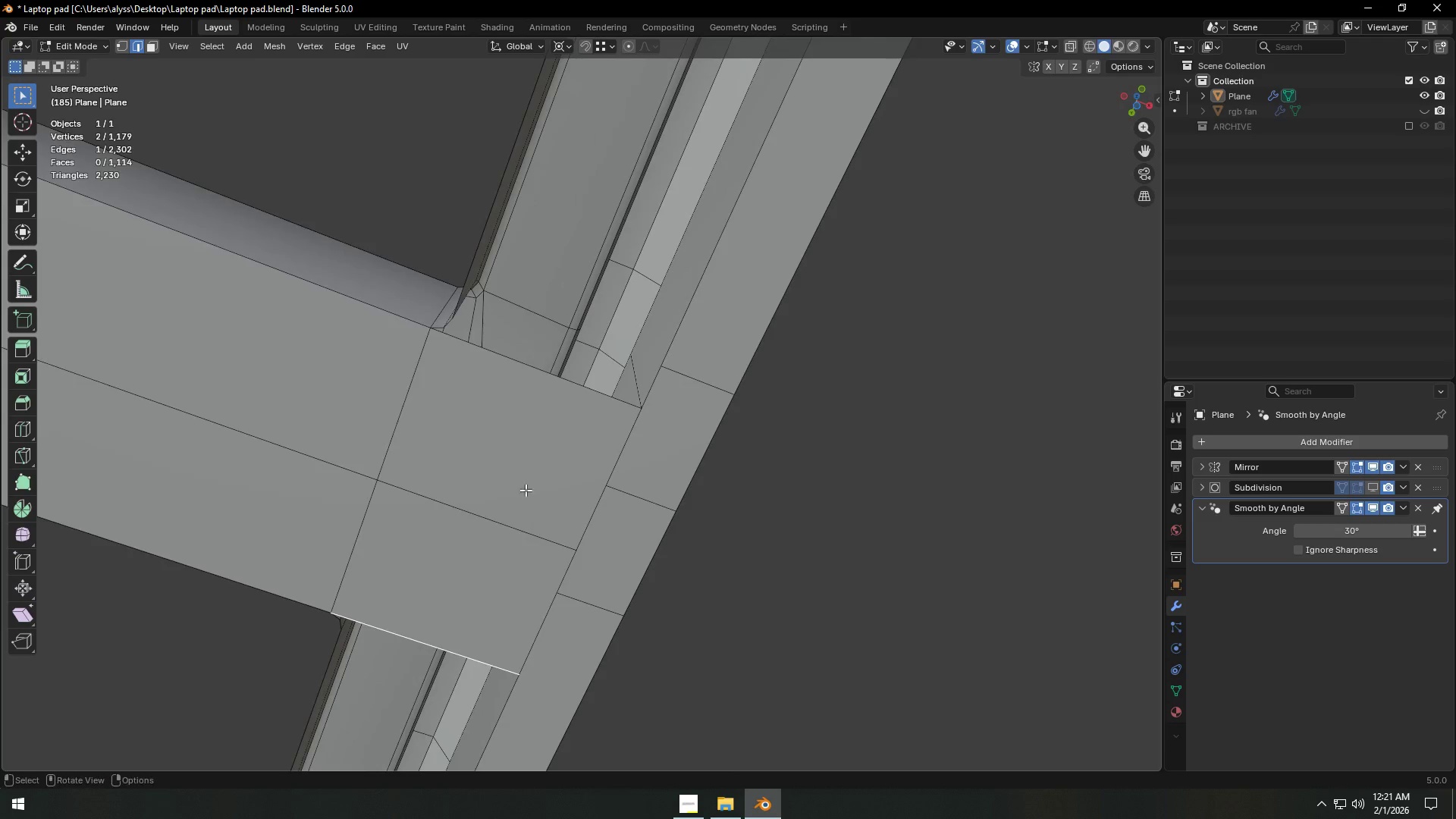 
scroll: coordinate [610, 474], scroll_direction: up, amount: 4.0
 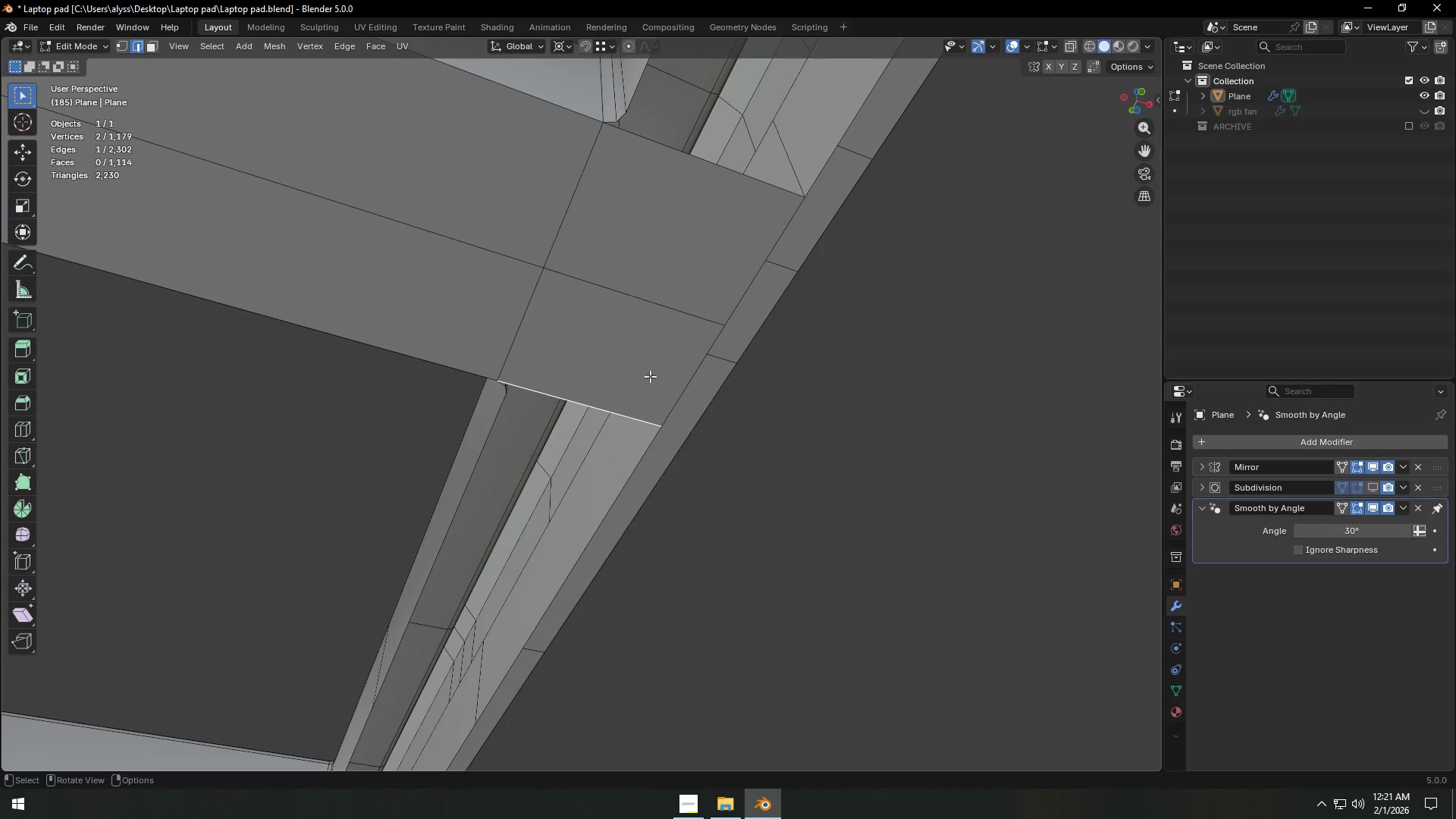 
key(1)
 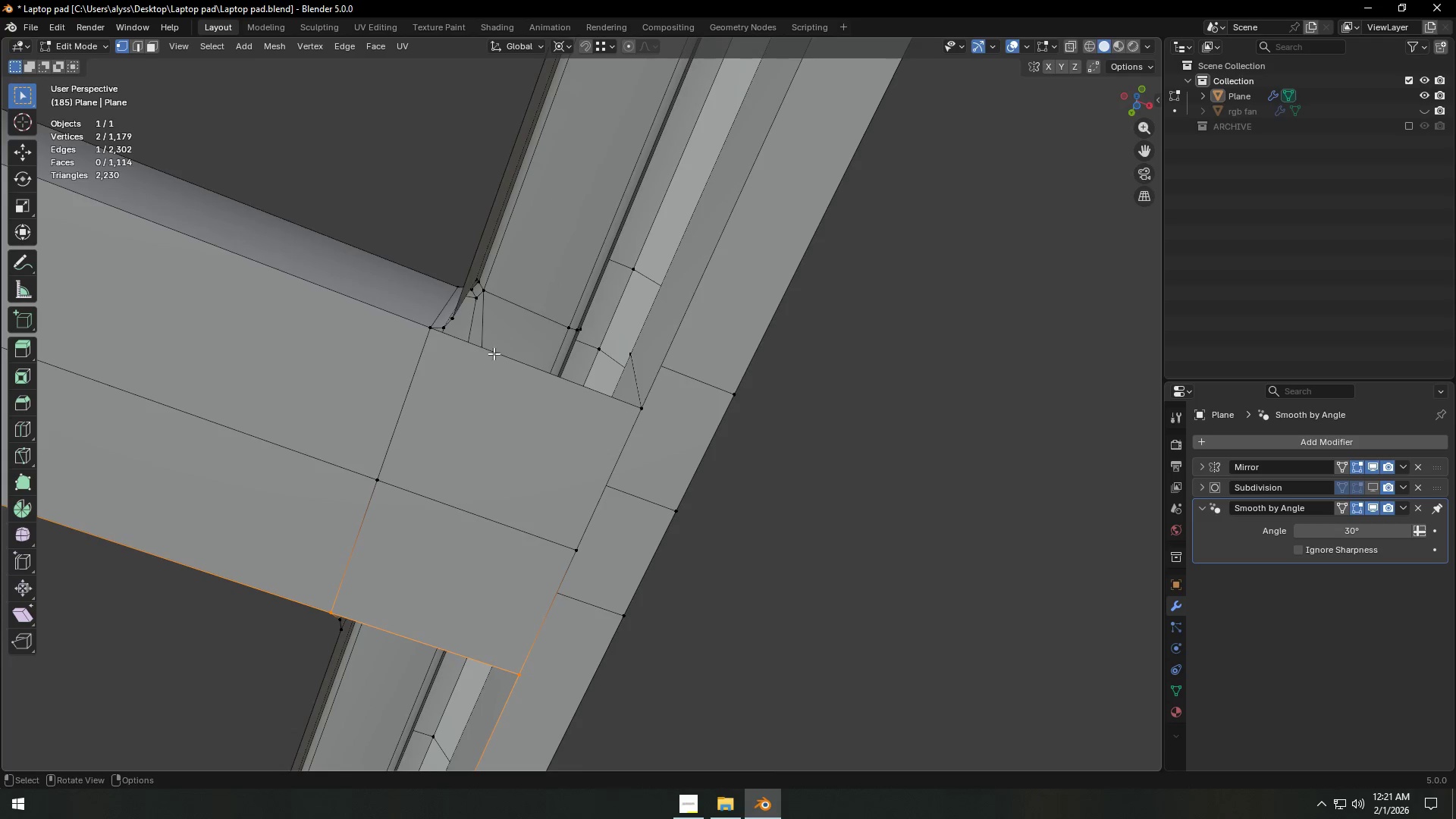 
left_click([494, 352])
 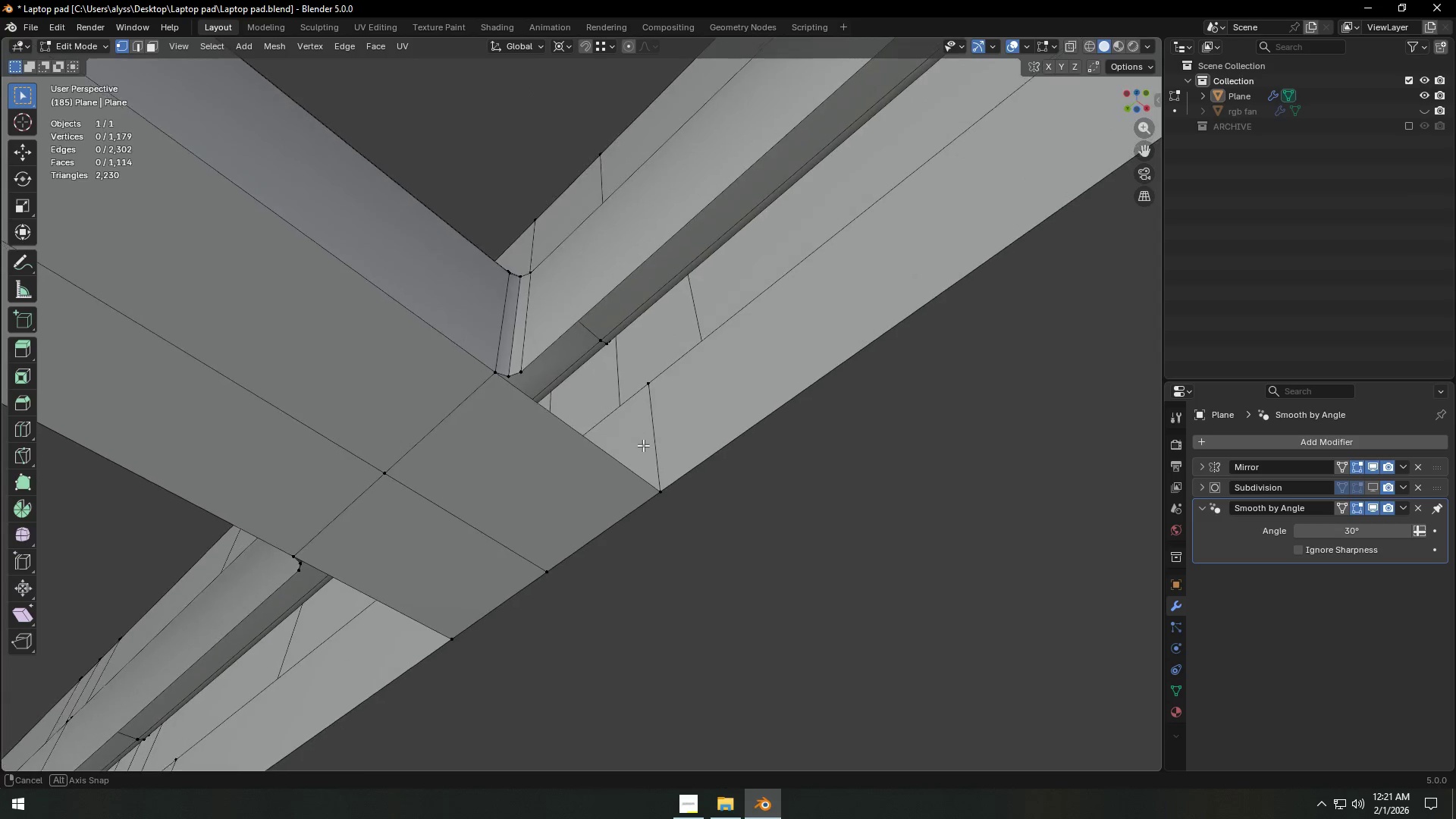 
scroll: coordinate [639, 447], scroll_direction: down, amount: 5.0
 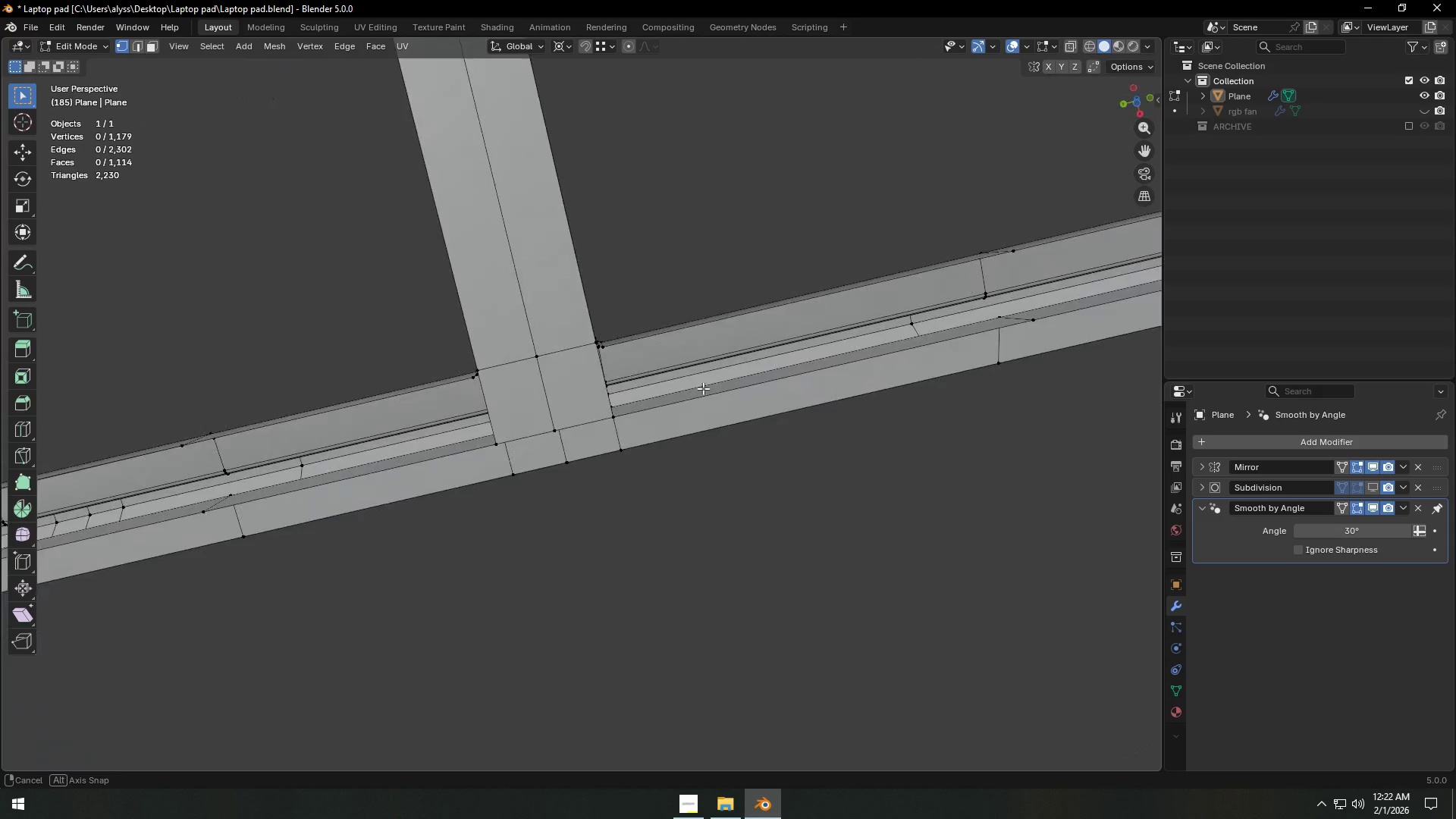 
key(2)
 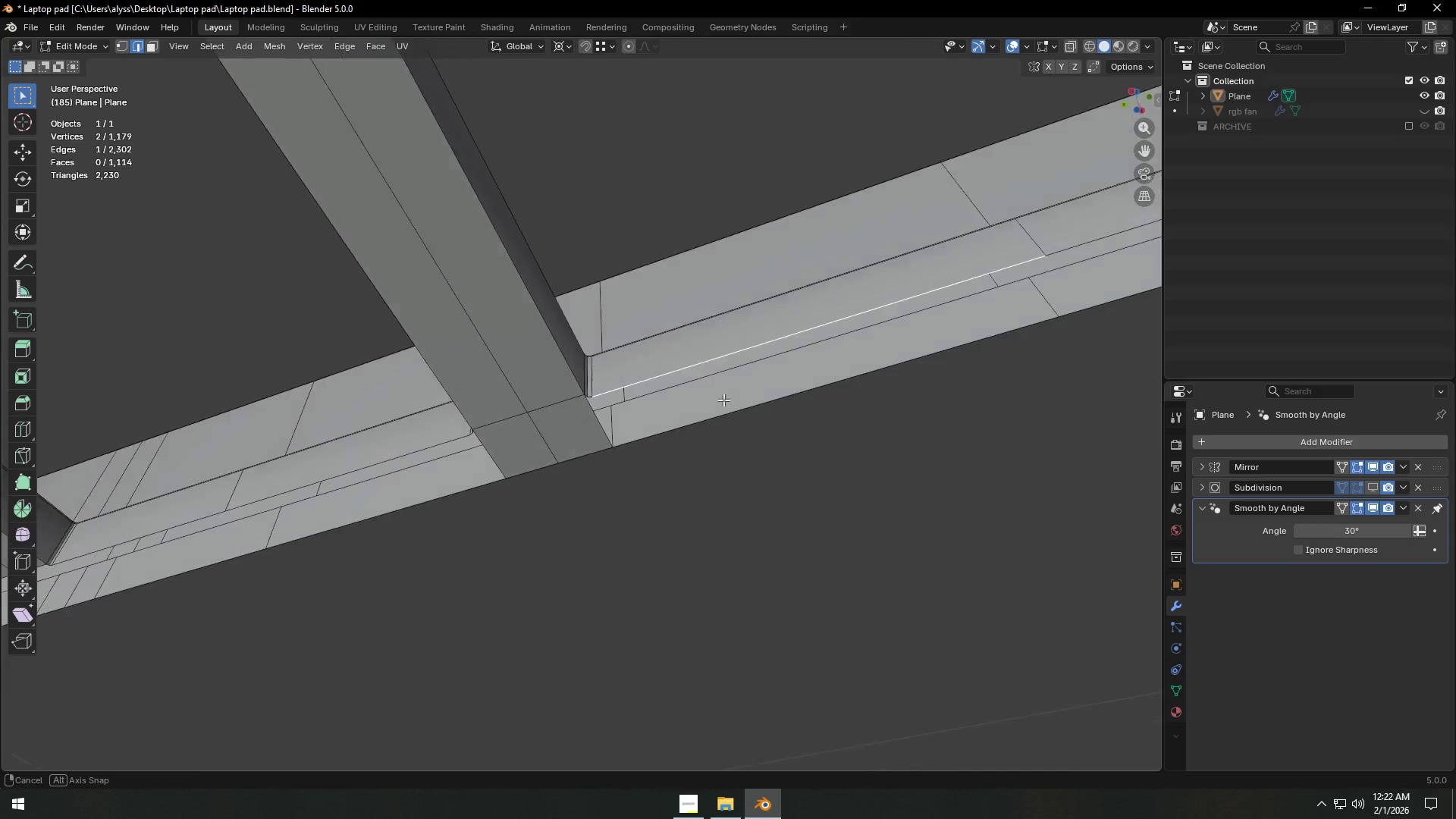 
hold_key(key=ShiftLeft, duration=0.44)
left_click([707, 428])
 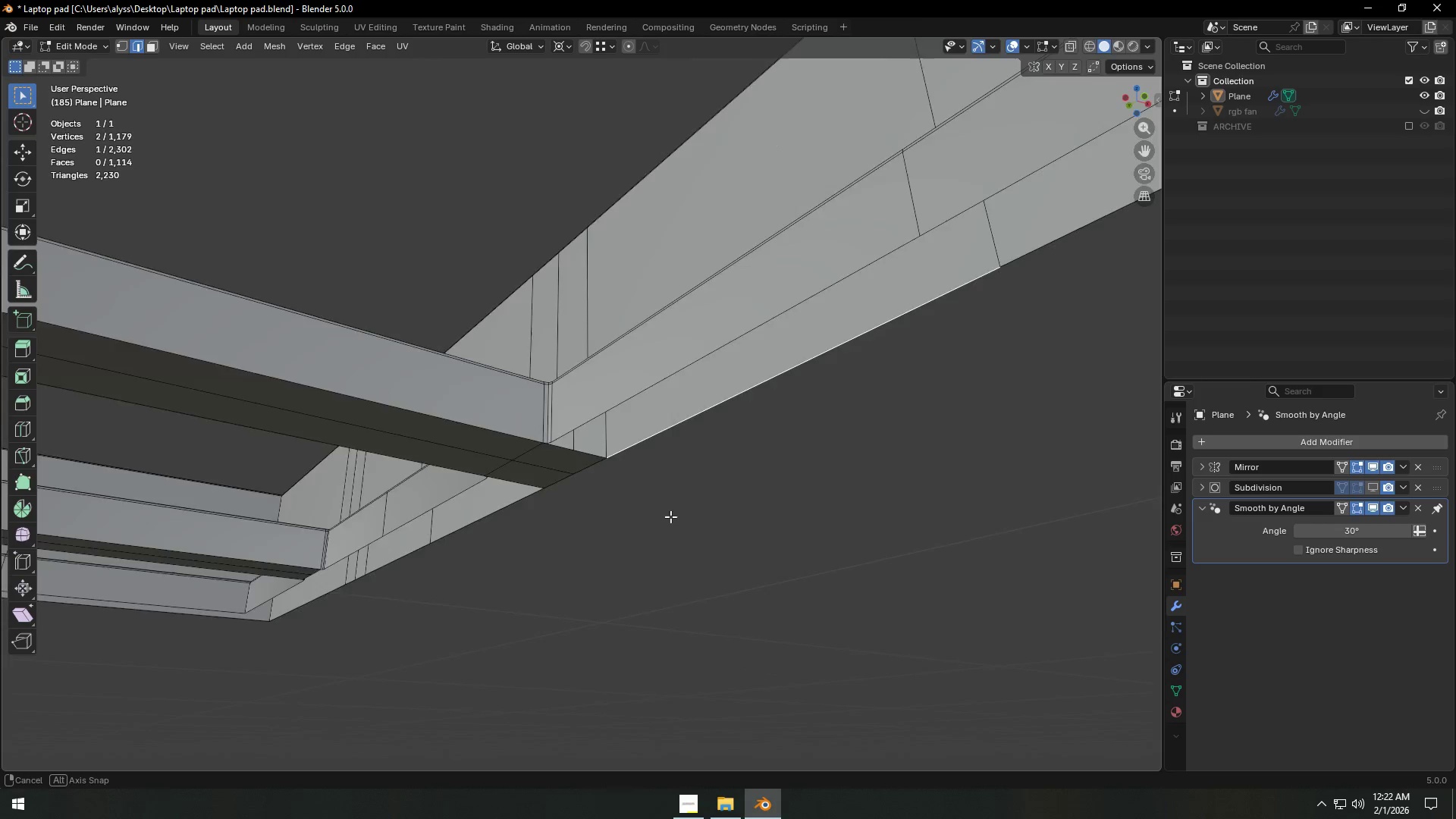 
scroll: coordinate [690, 502], scroll_direction: down, amount: 4.0
 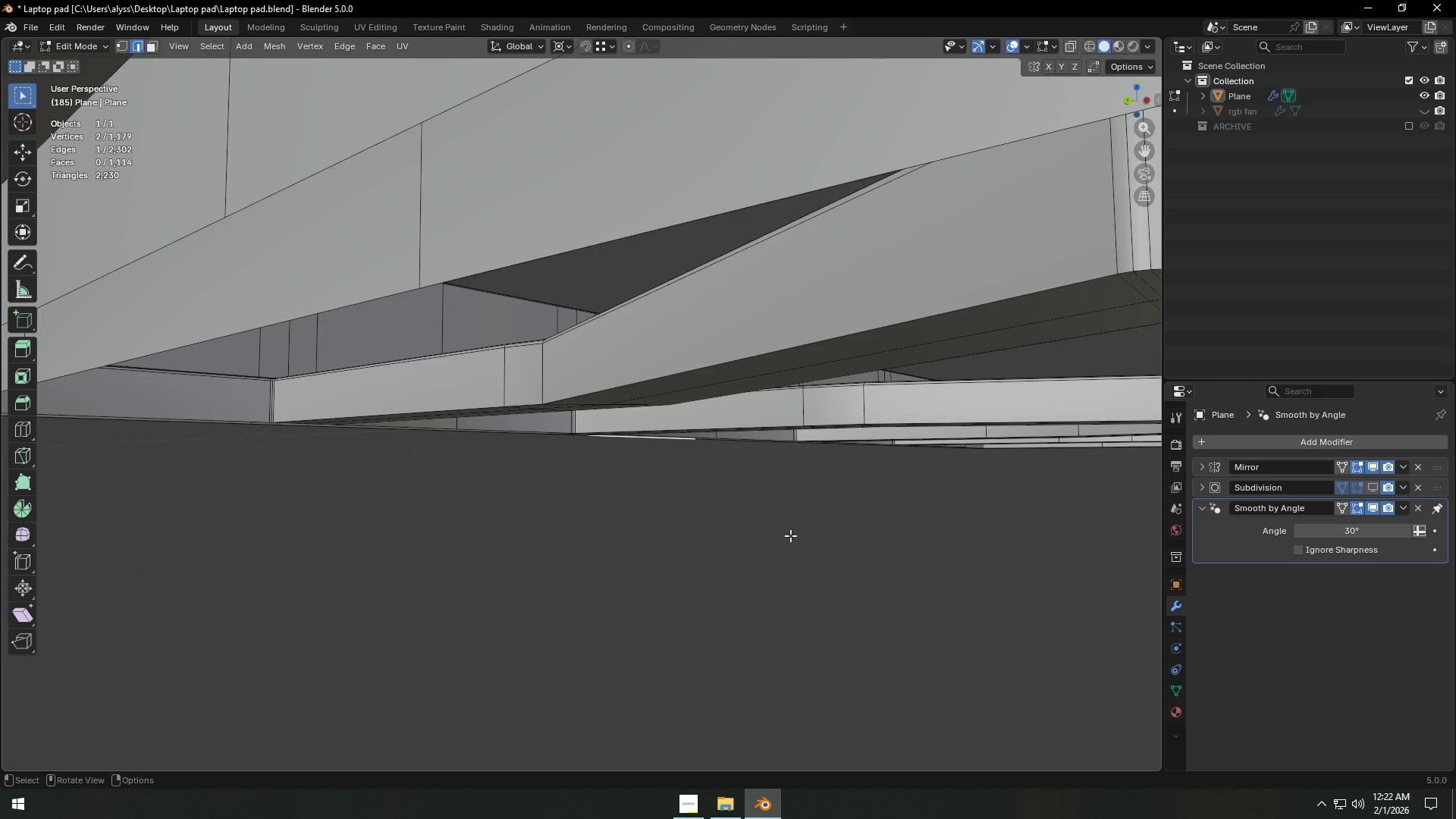 
scroll: coordinate [704, 585], scroll_direction: up, amount: 6.0
 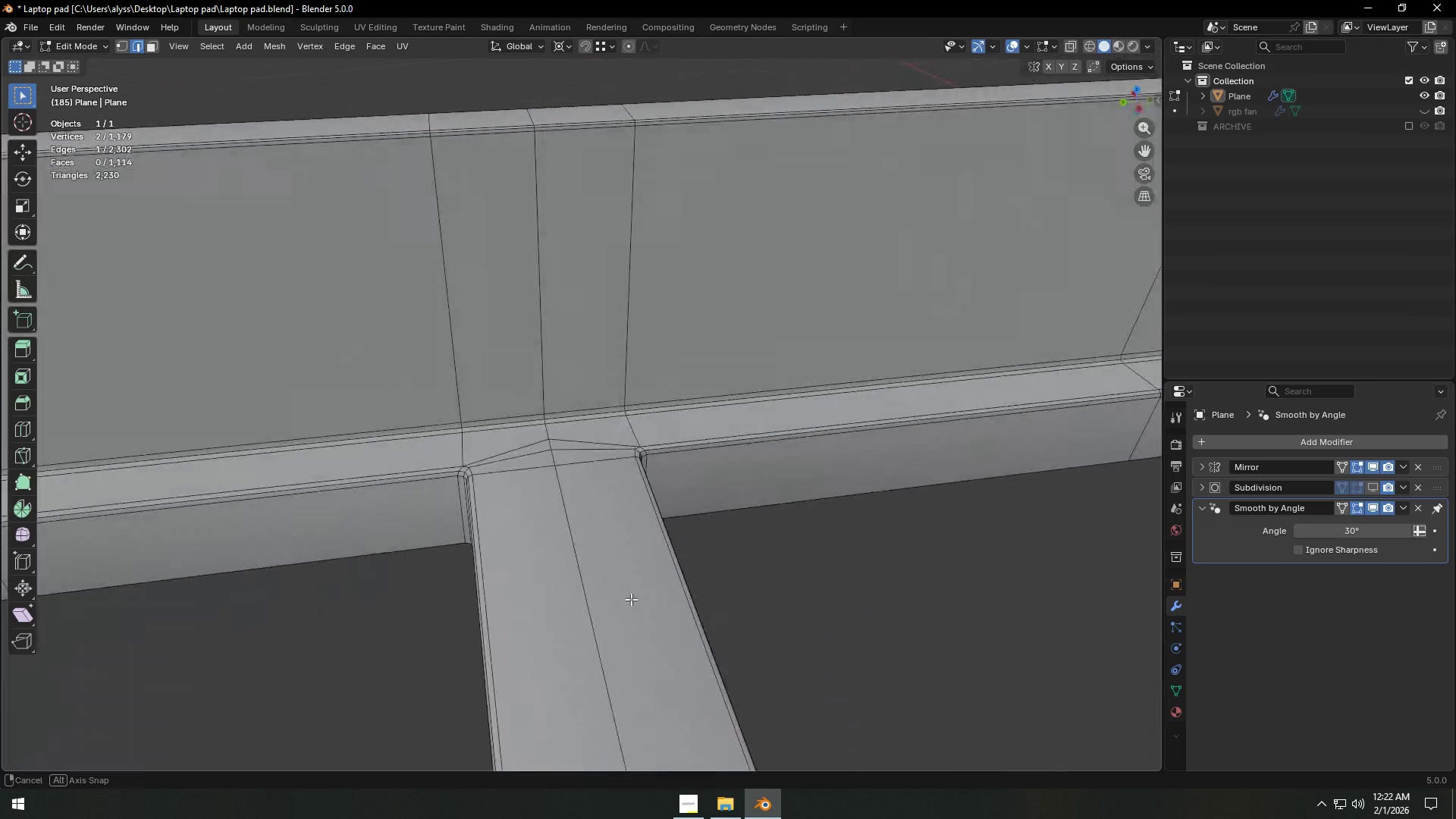 
hold_key(key=ShiftLeft, duration=0.41)
 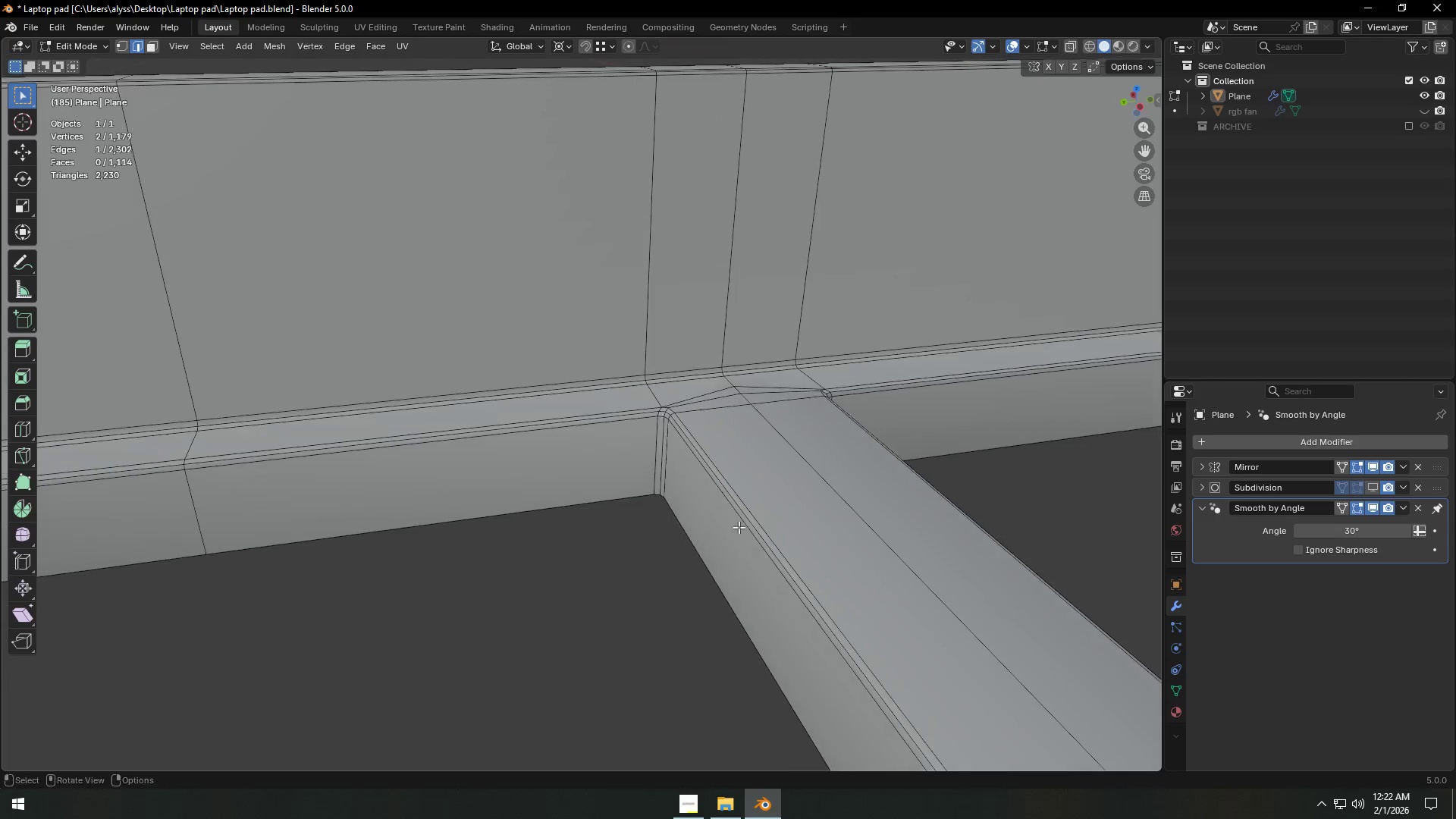 
scroll: coordinate [740, 527], scroll_direction: down, amount: 6.0
 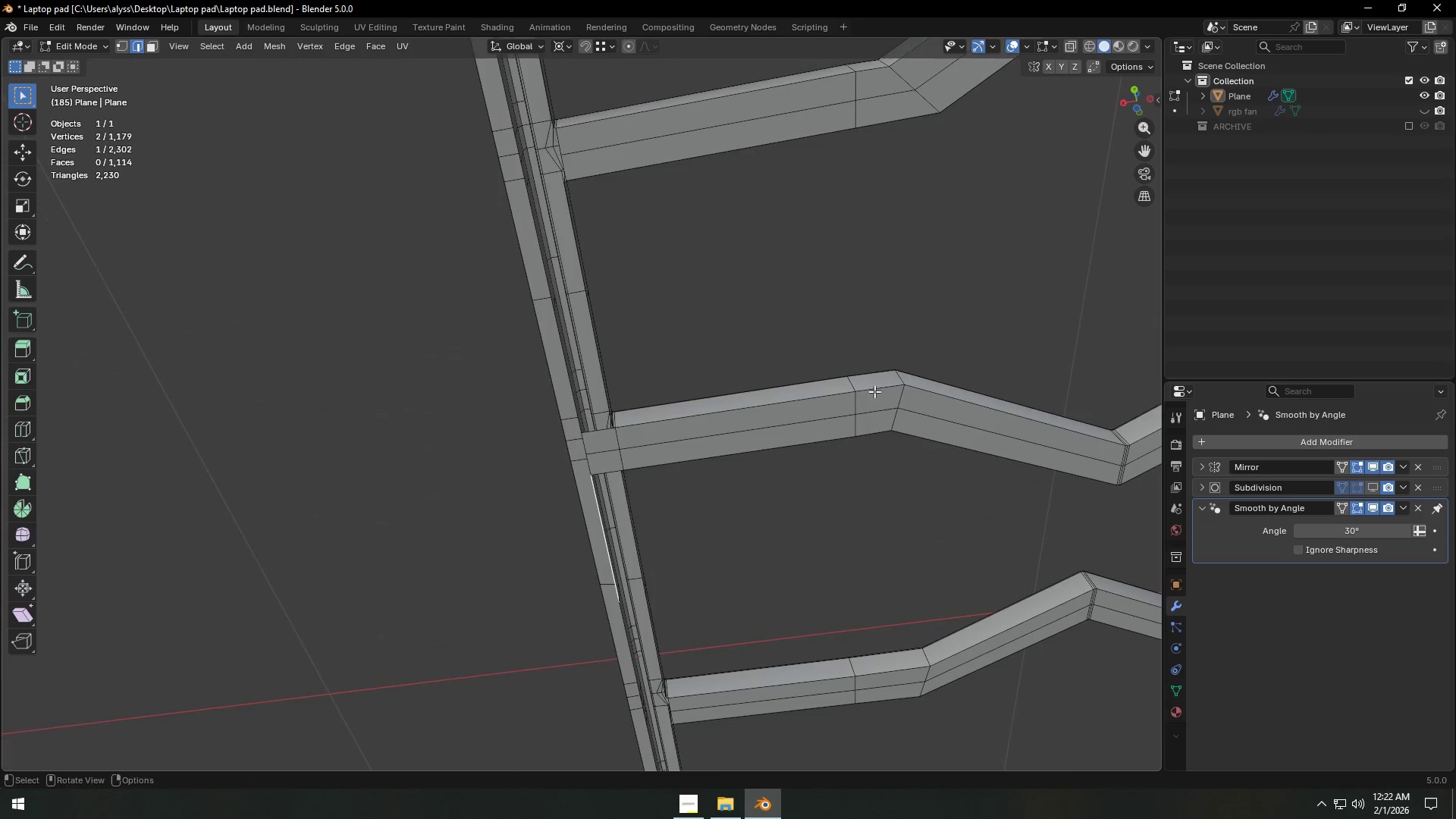 
scroll: coordinate [692, 419], scroll_direction: up, amount: 4.0
 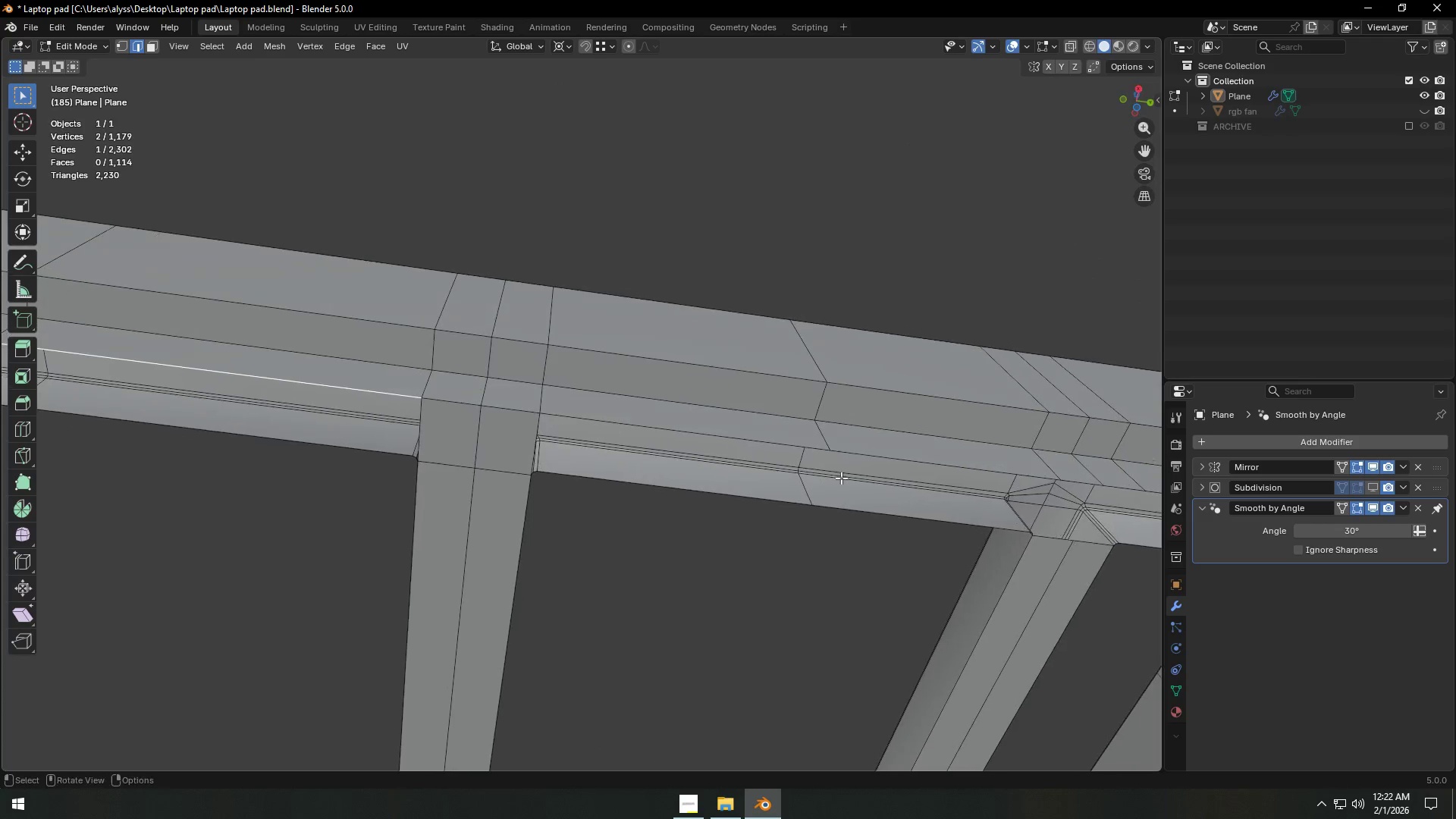 
key(Control+Z)
 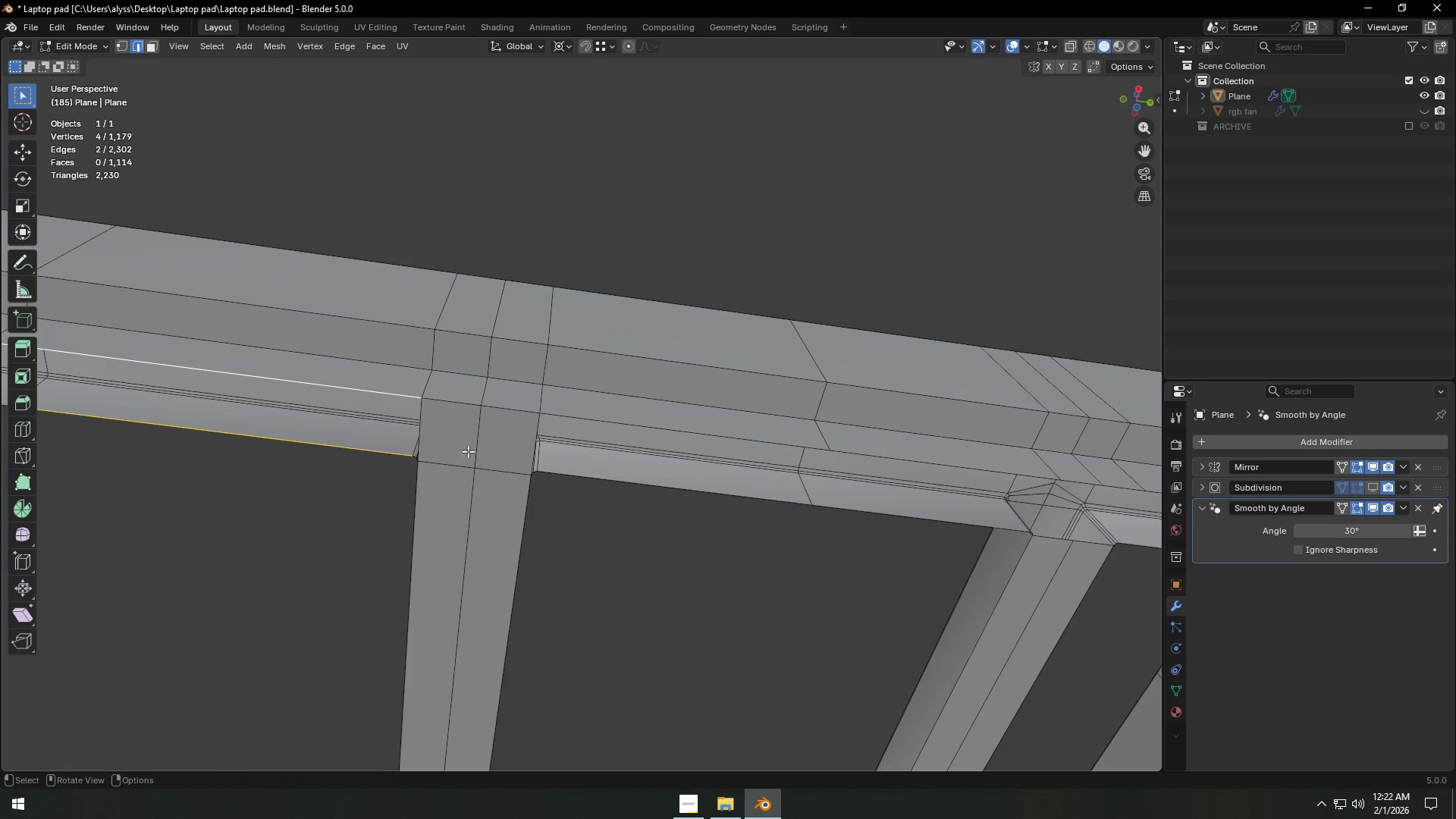 
left_click([468, 439])
 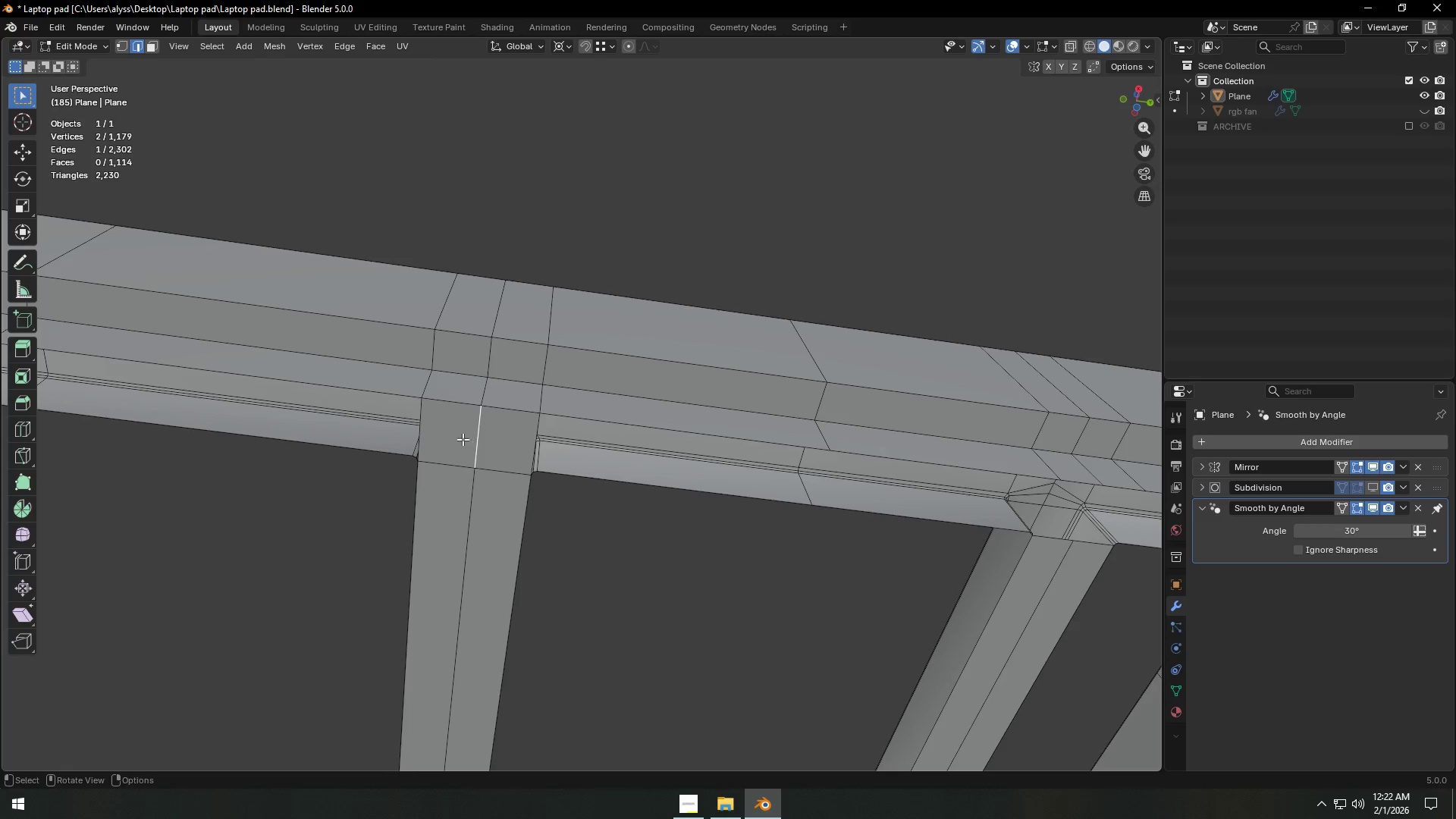 
key(Shift+ShiftLeft)
 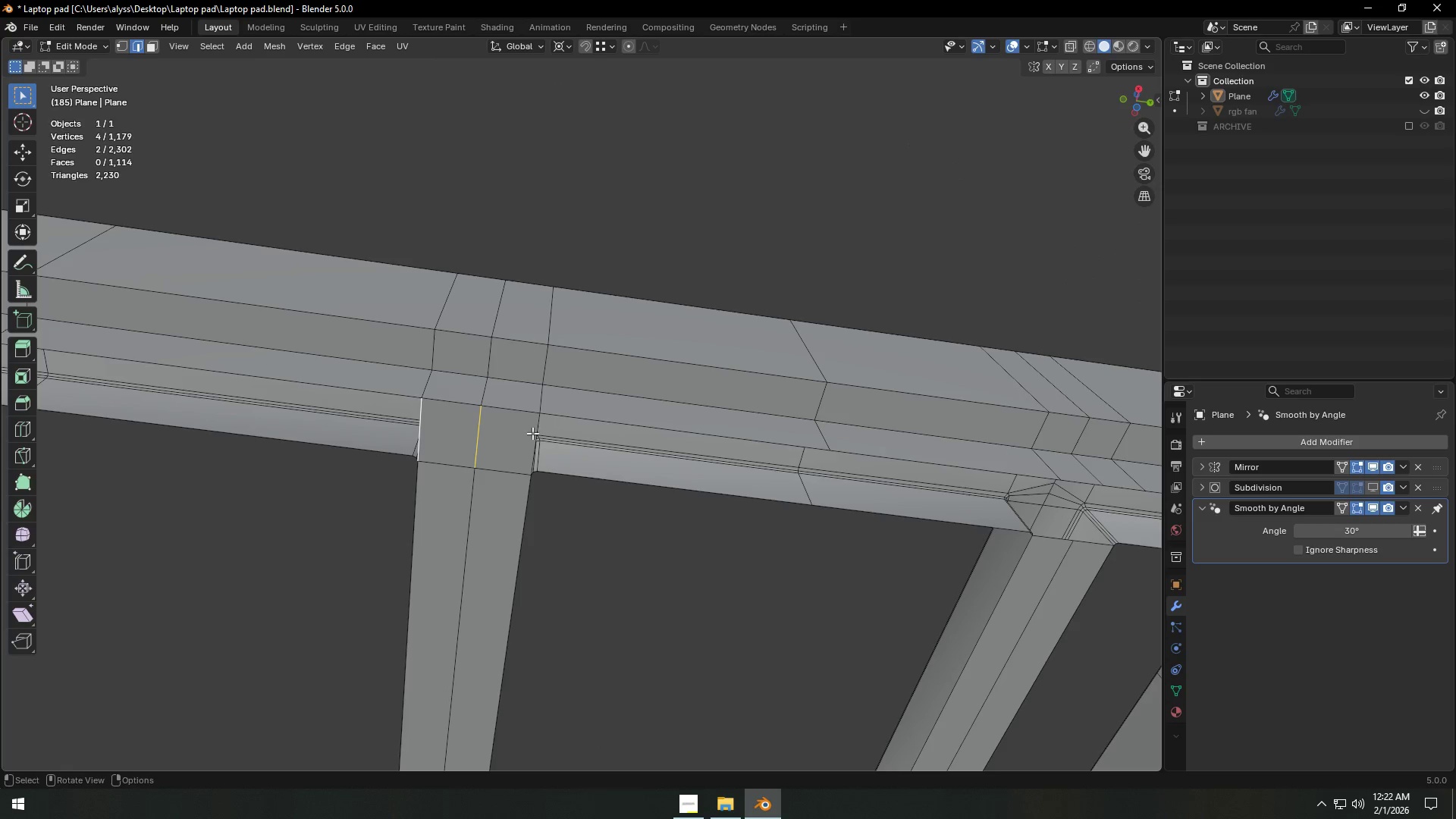 
key(Shift+ShiftLeft)
 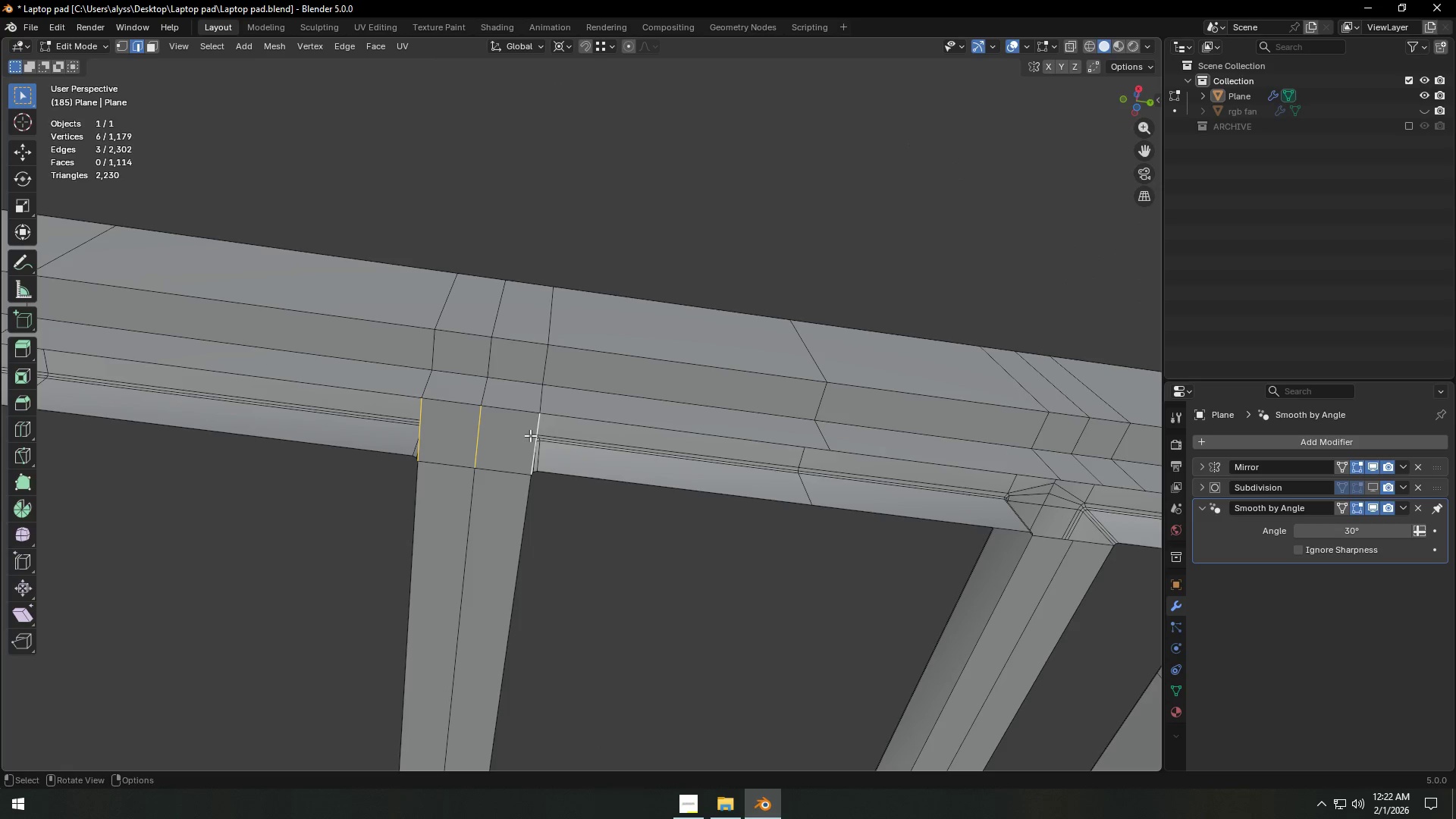 
key(X)
 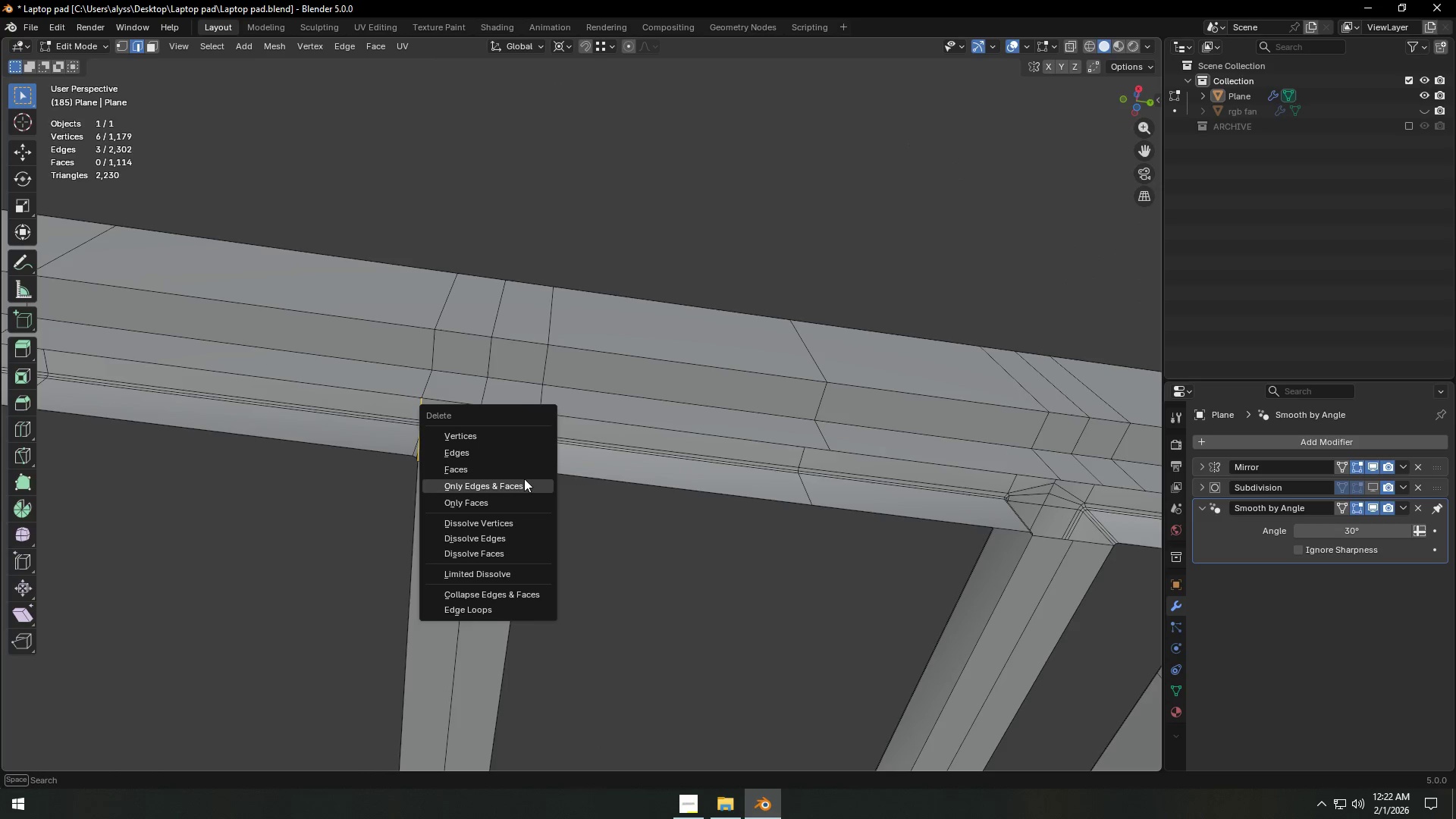 
left_click([524, 479])
 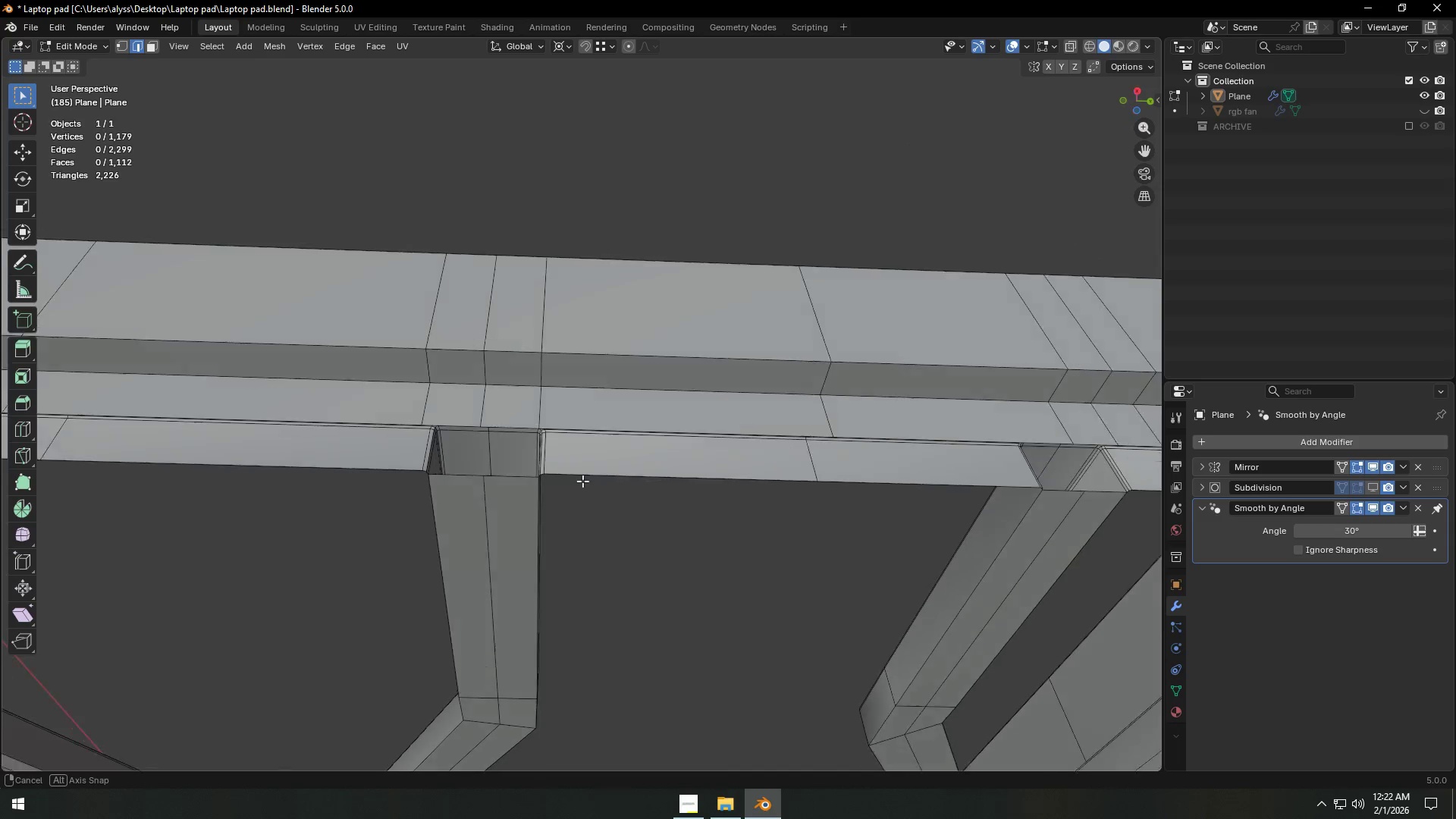 
scroll: coordinate [576, 489], scroll_direction: up, amount: 2.0
 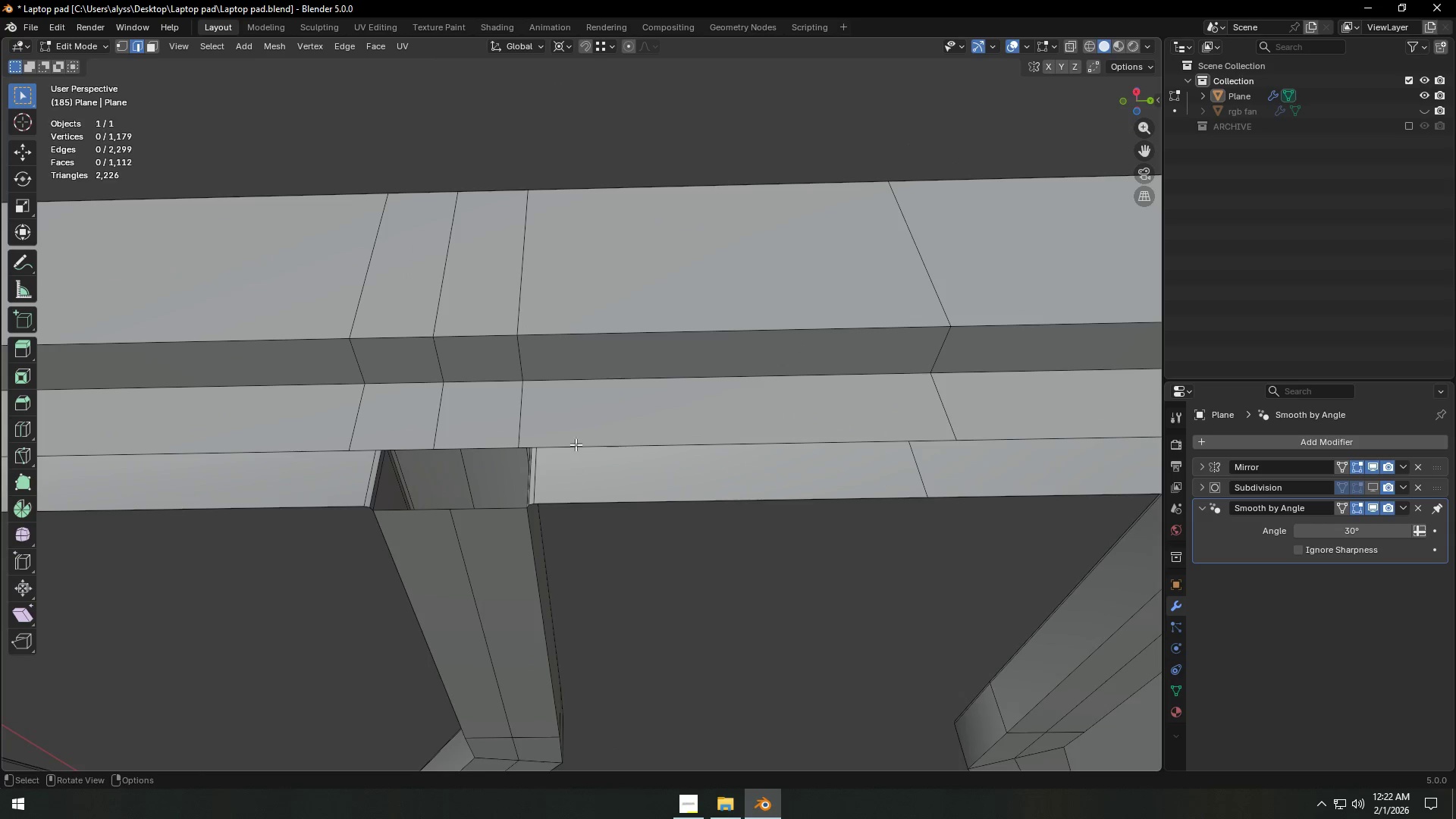 
hold_key(key=AltLeft, duration=0.66)
left_click([601, 382])
 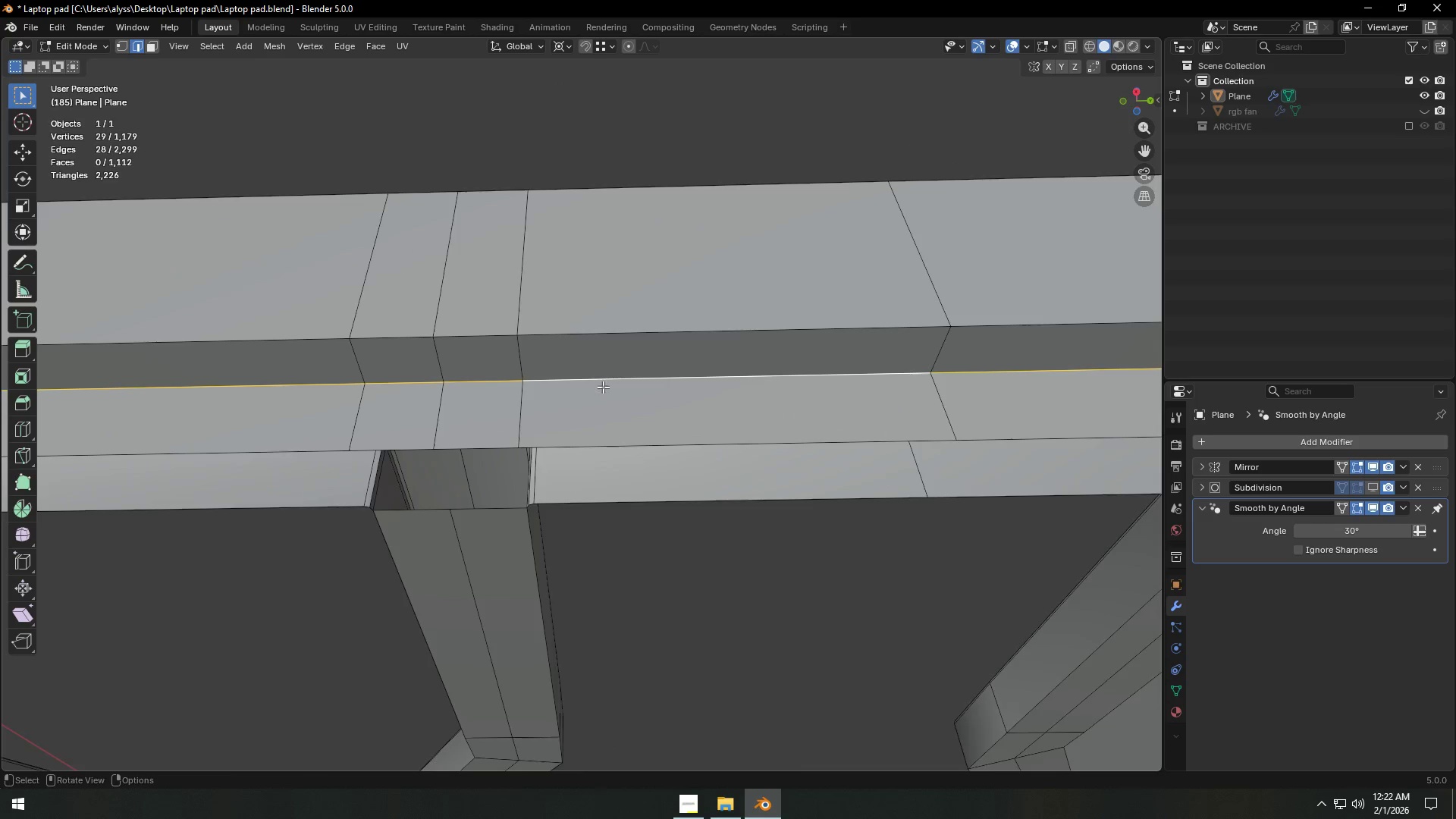 
scroll: coordinate [603, 392], scroll_direction: down, amount: 5.0
 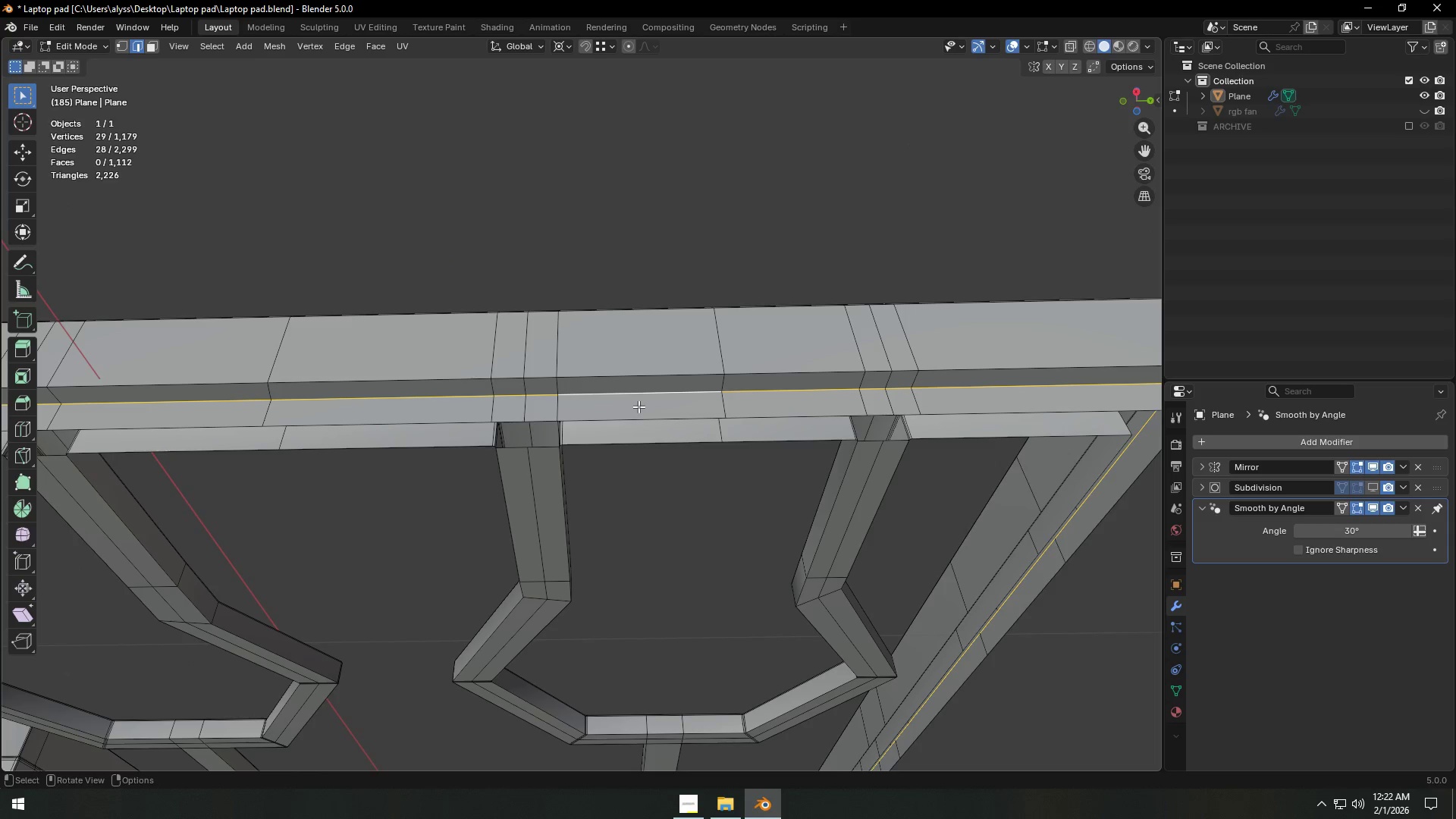 
hold_key(key=ShiftLeft, duration=0.88)
hold_key(key=AltLeft, duration=0.7)
left_click([646, 374])
 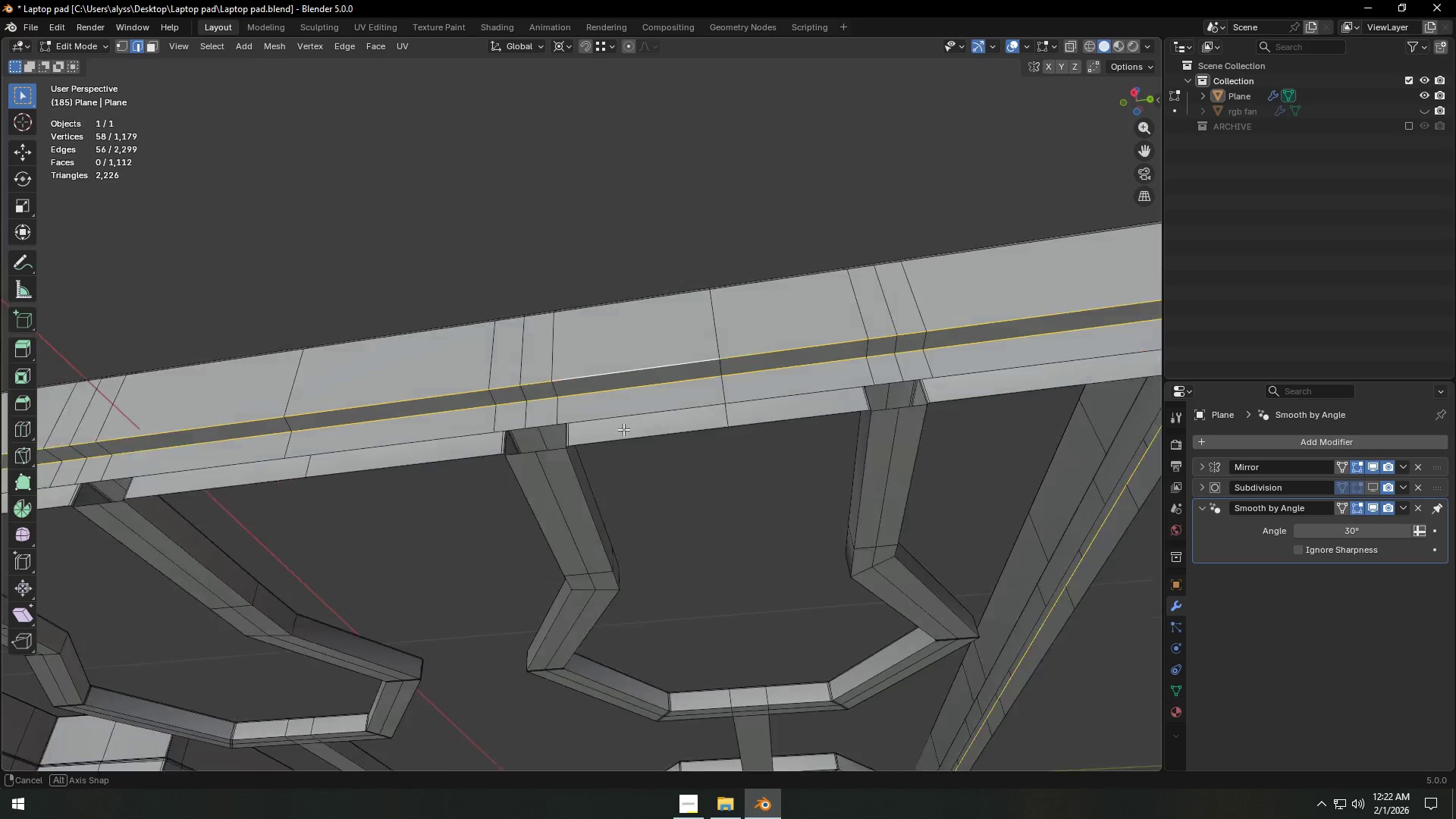 
scroll: coordinate [589, 434], scroll_direction: up, amount: 4.0
 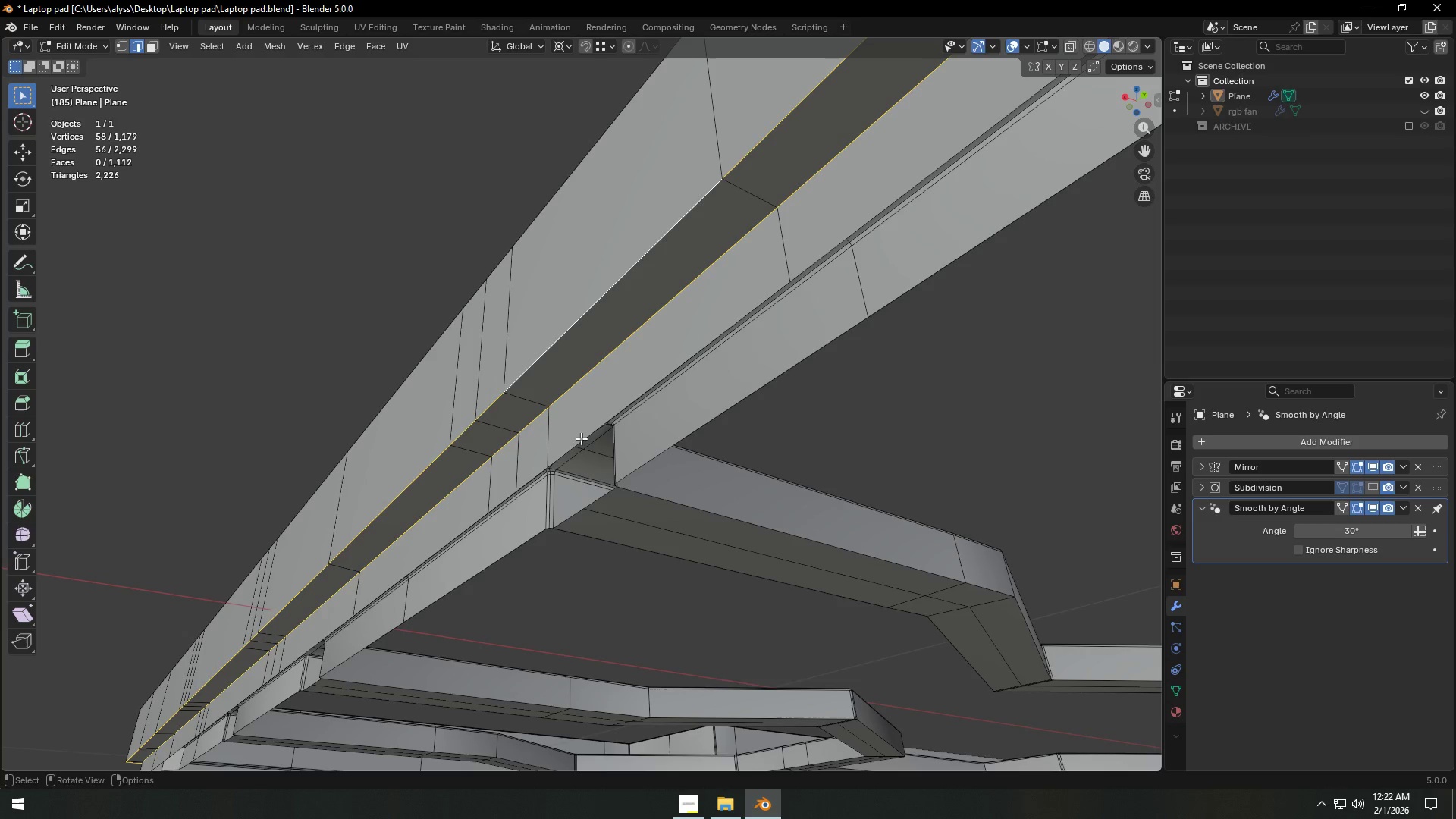 
key(Control+ControlLeft)
 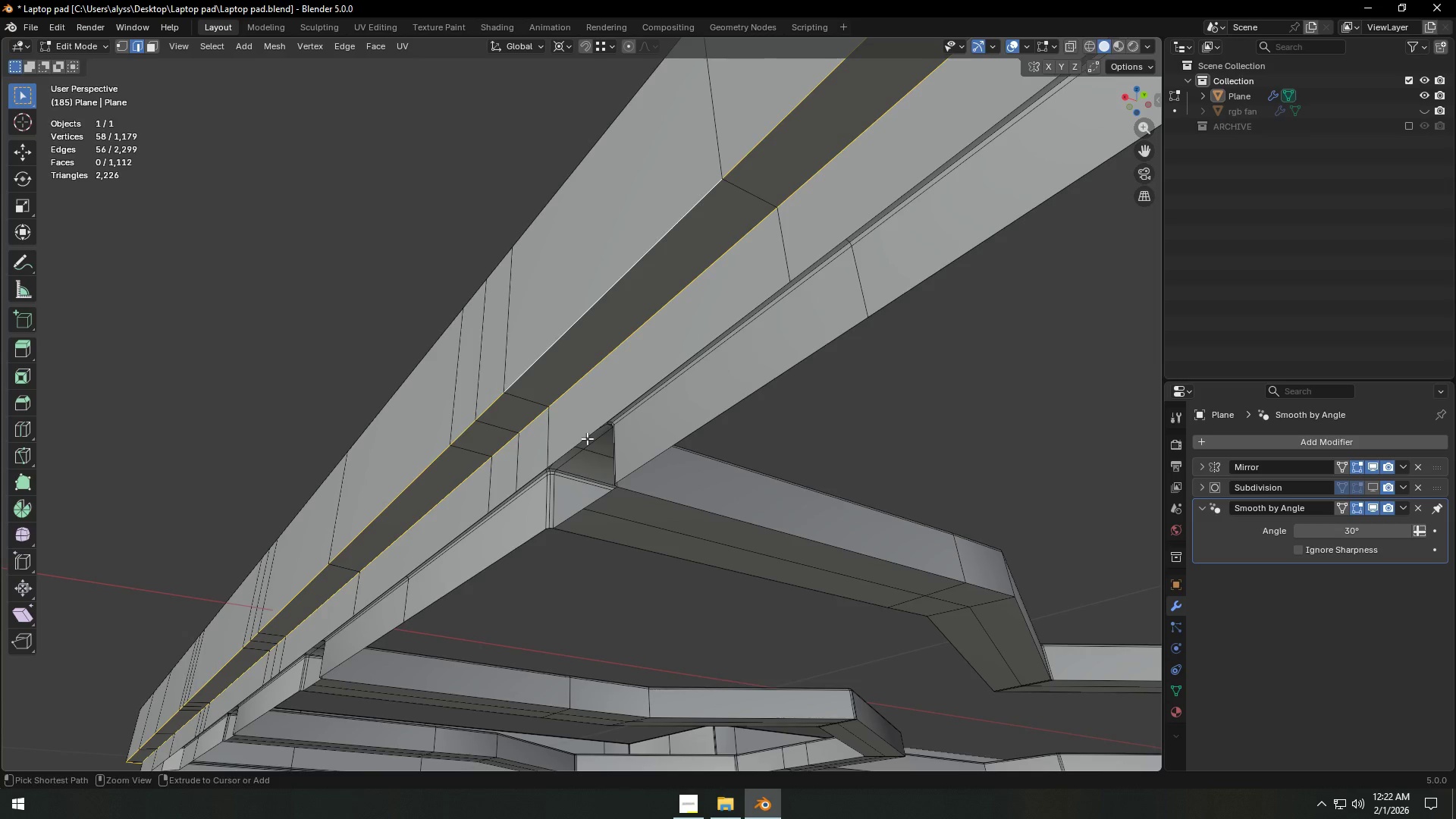 
key(Control+B)
 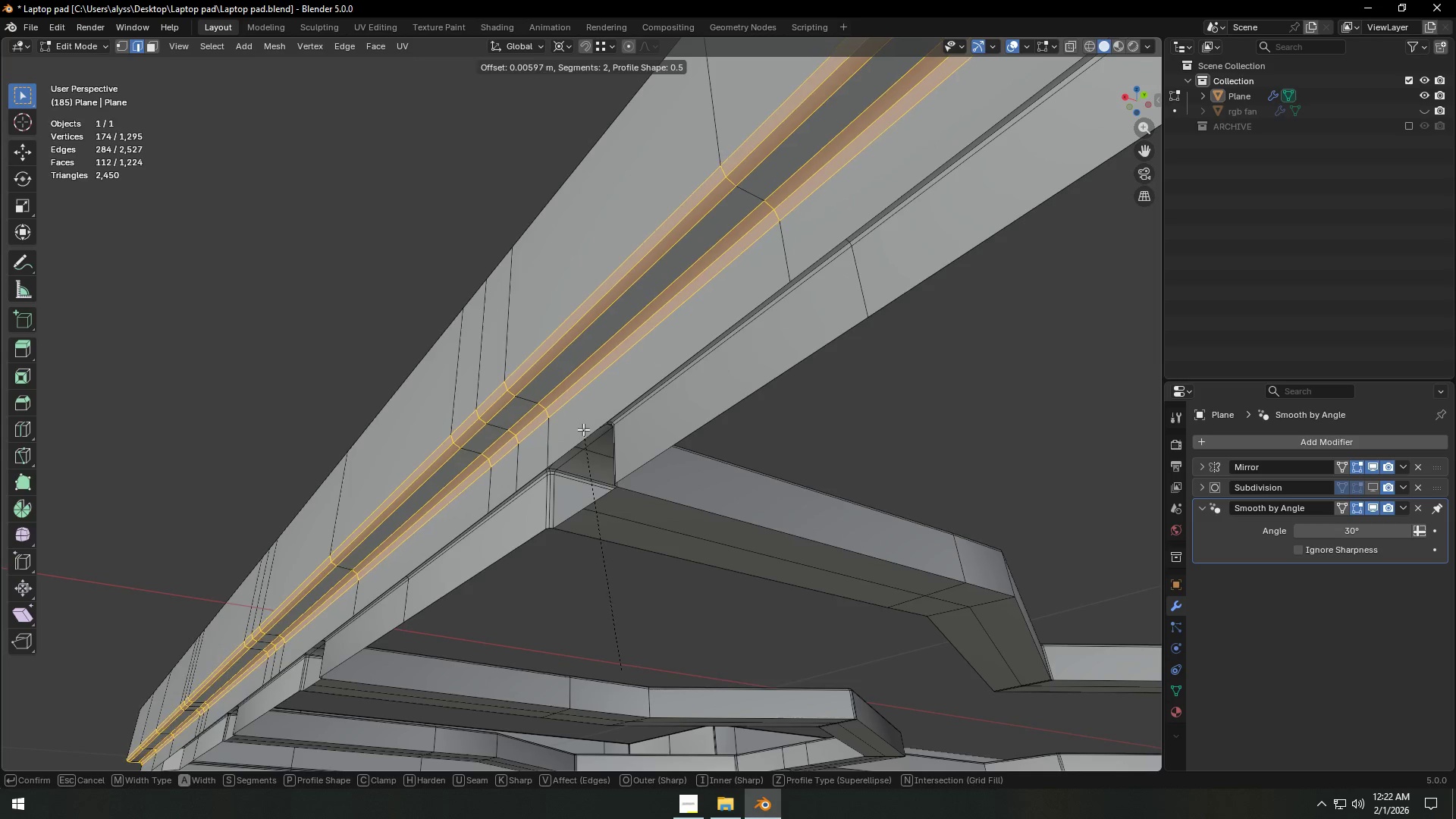 
hold_key(key=ShiftLeft, duration=1.5)
 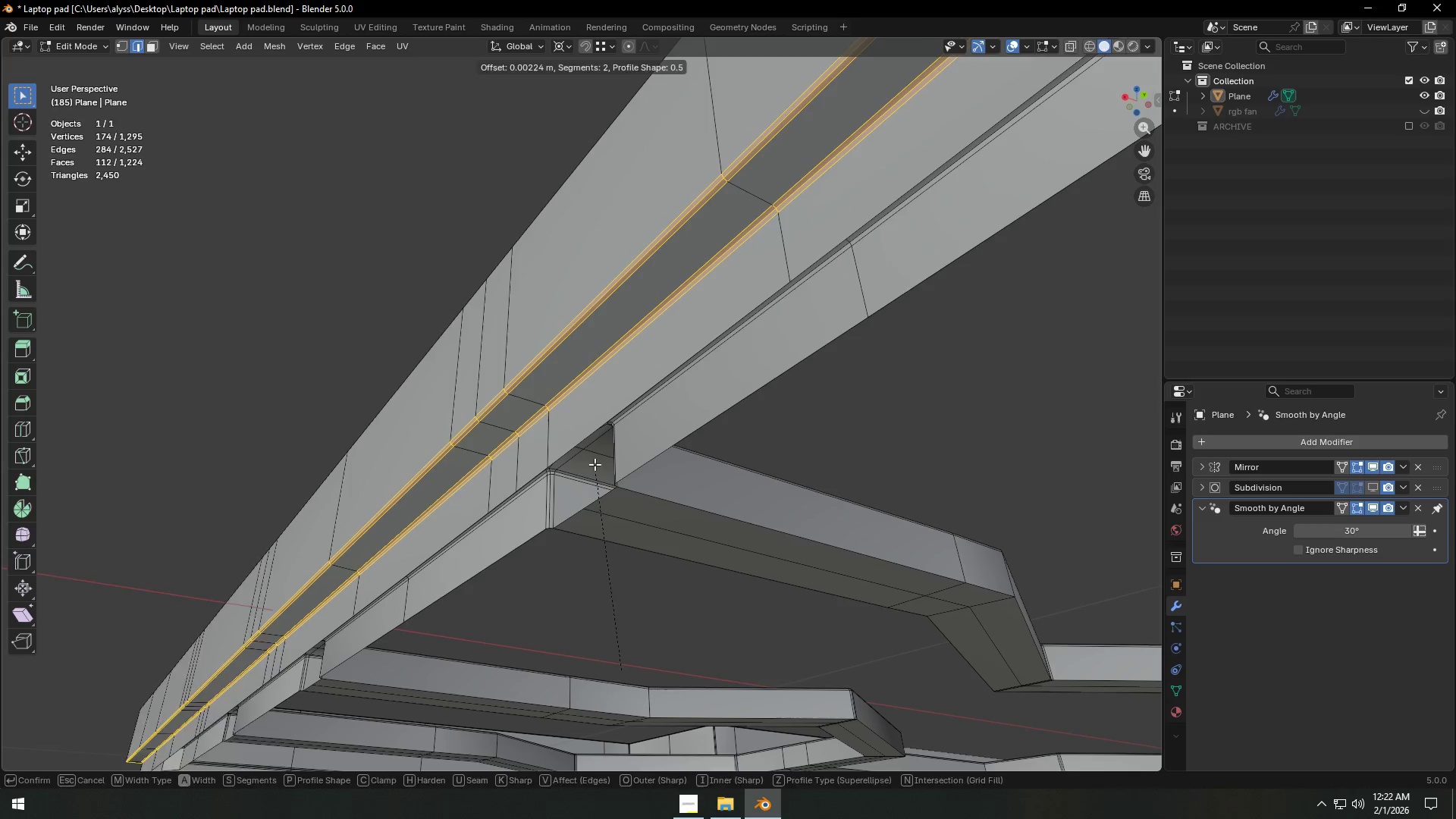 
hold_key(key=ShiftLeft, duration=0.91)
left_click([595, 464])
 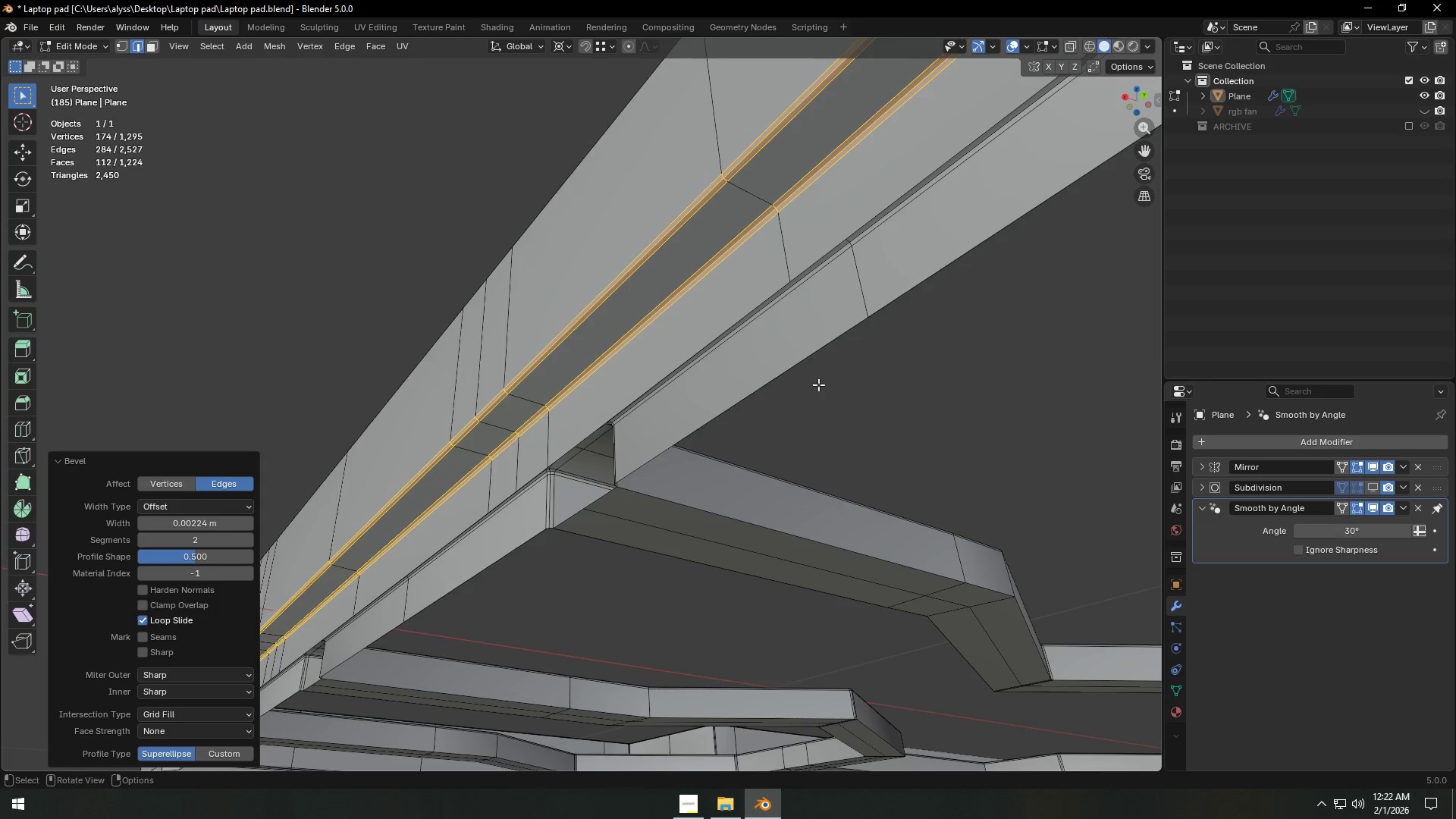 
double_click([818, 384])
 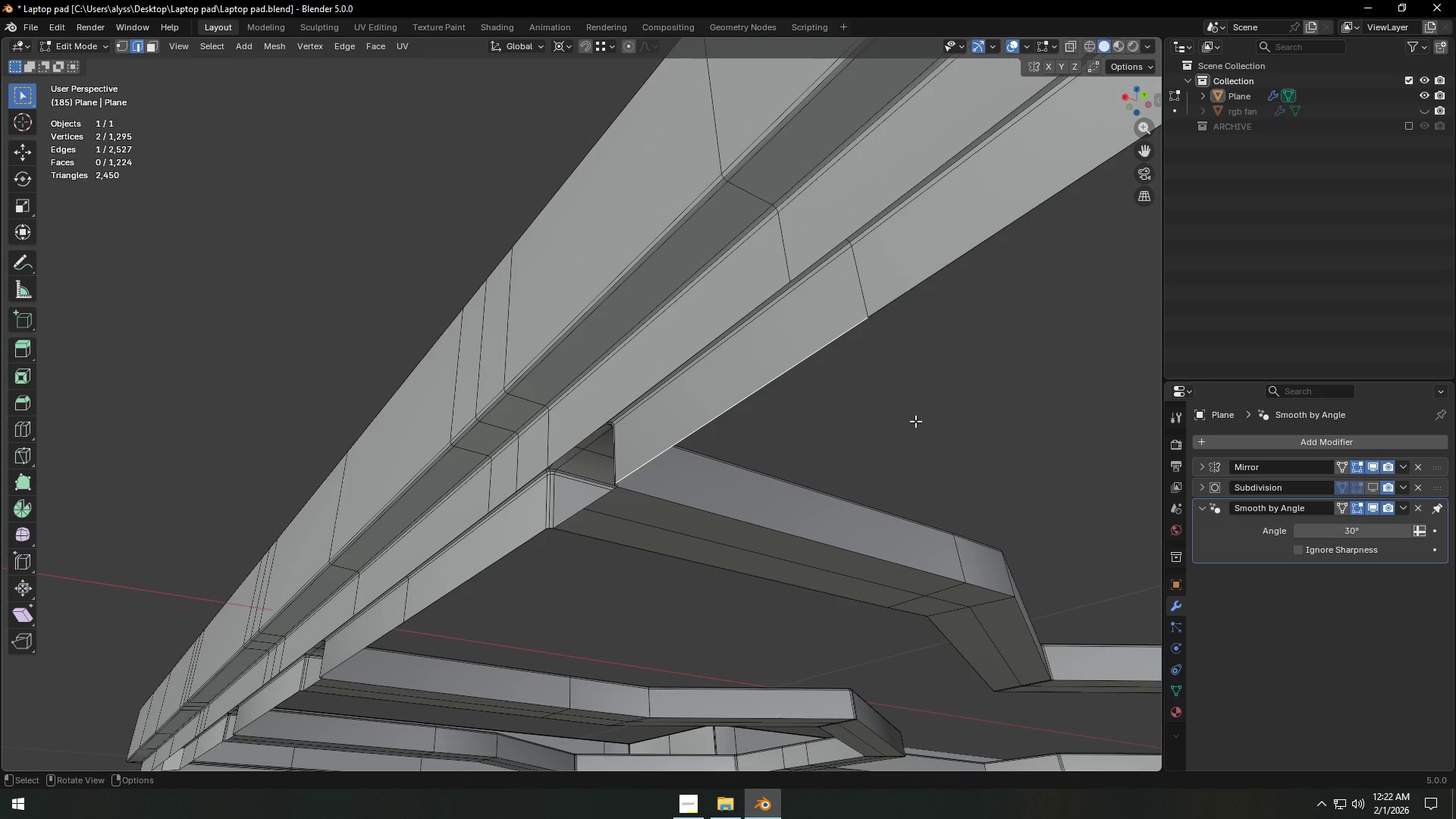 
left_click([915, 421])
 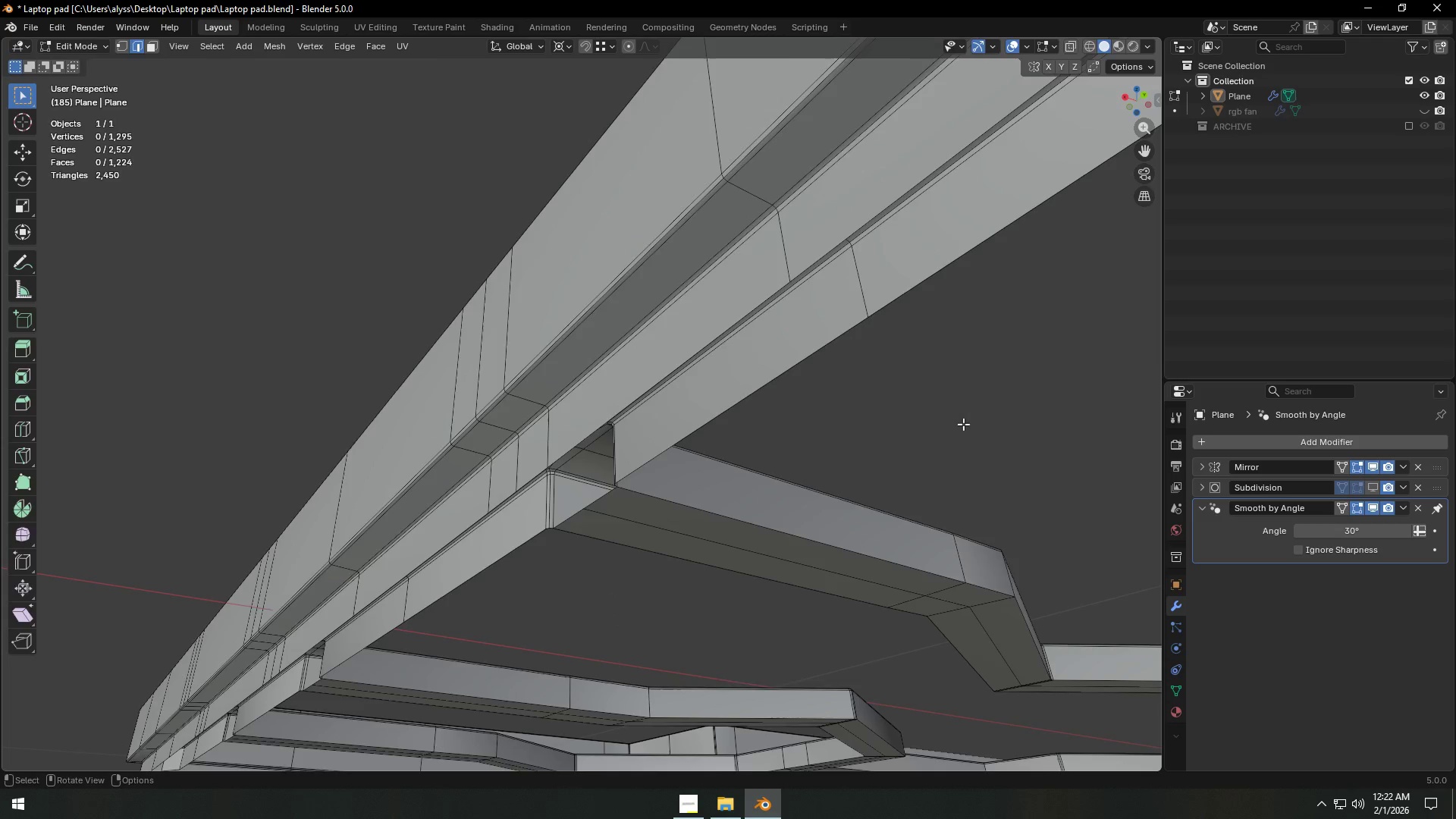 
key(Tab)
 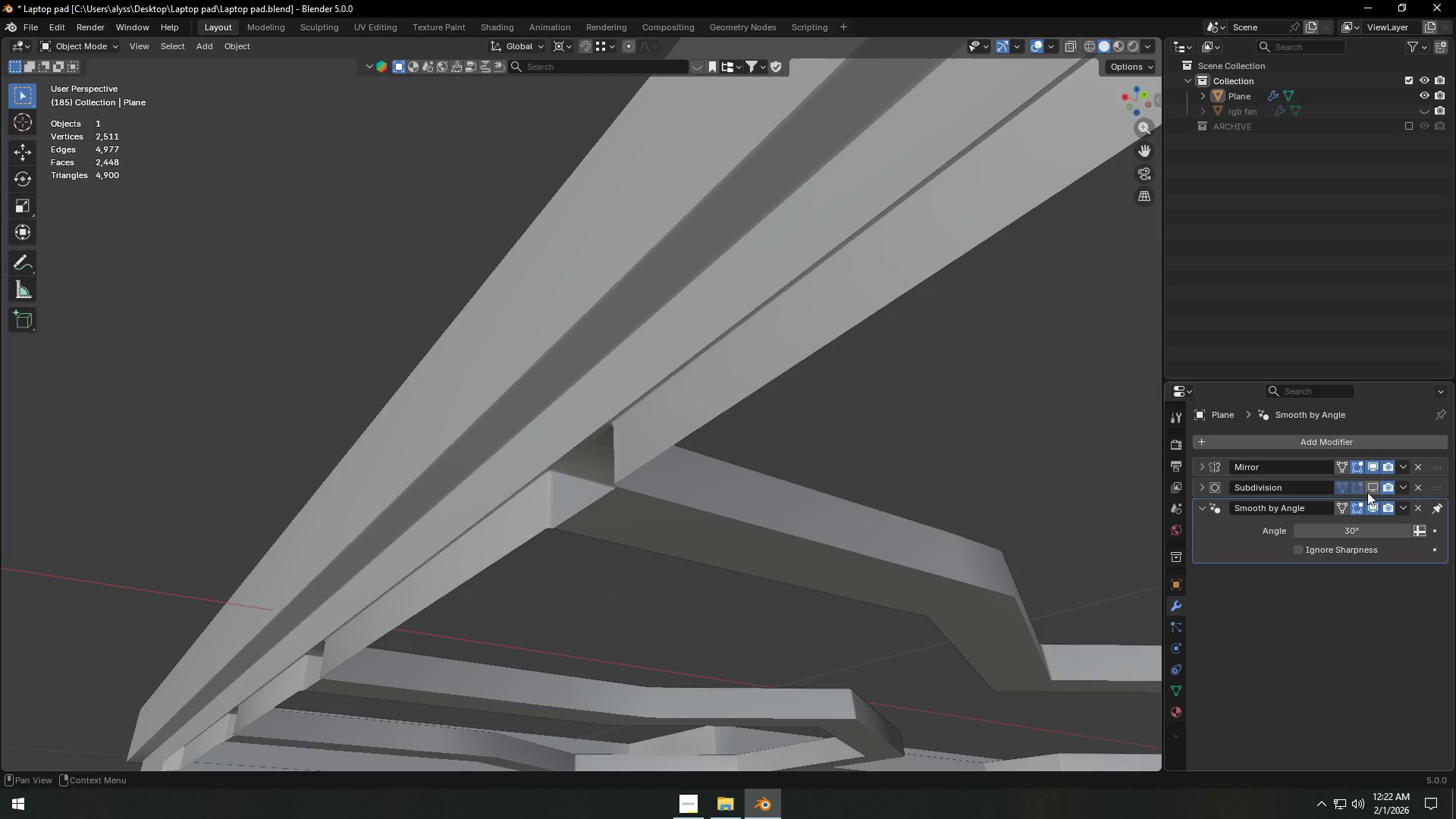 
left_click([1371, 490])
 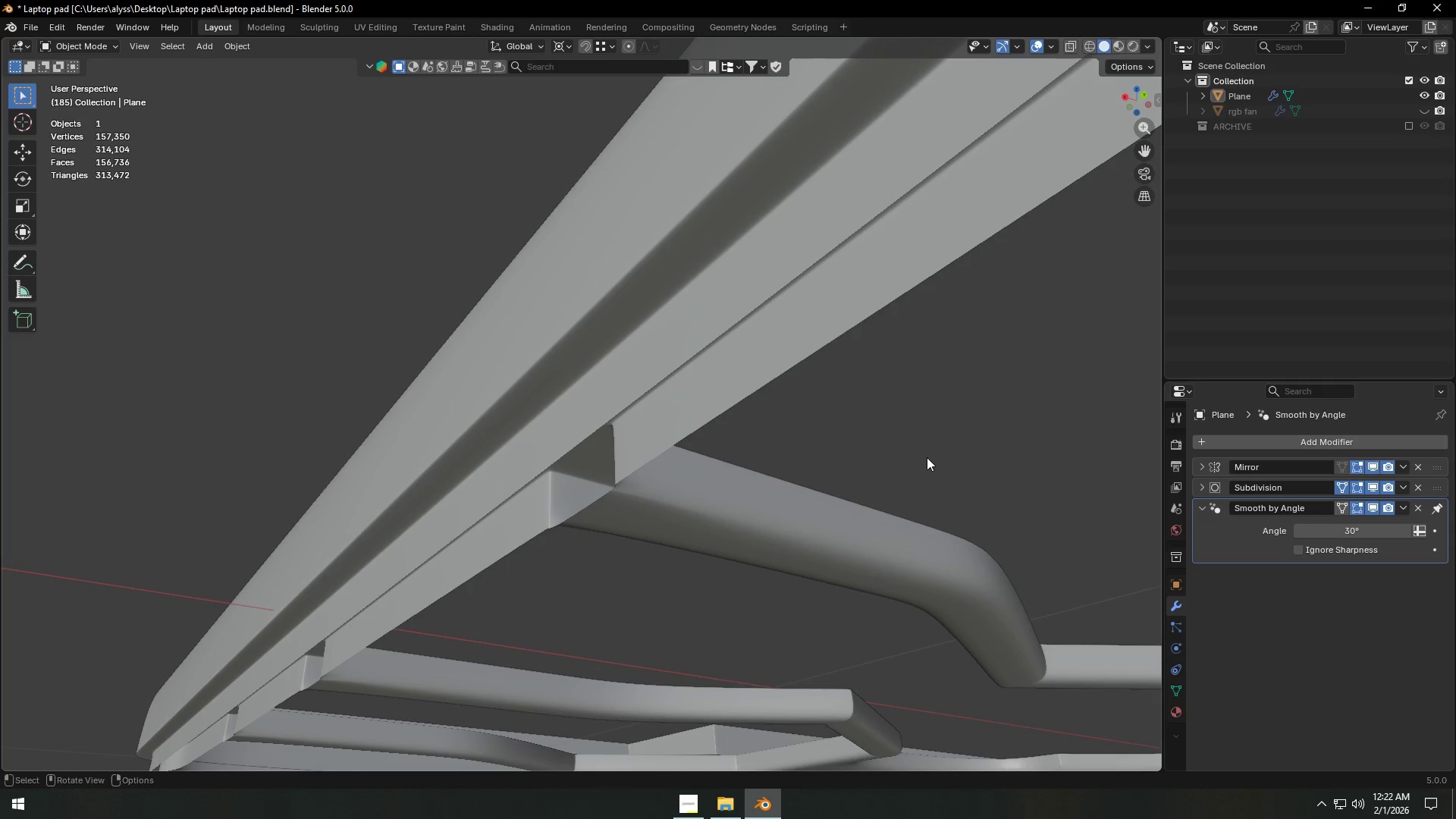 
left_click([924, 455])
 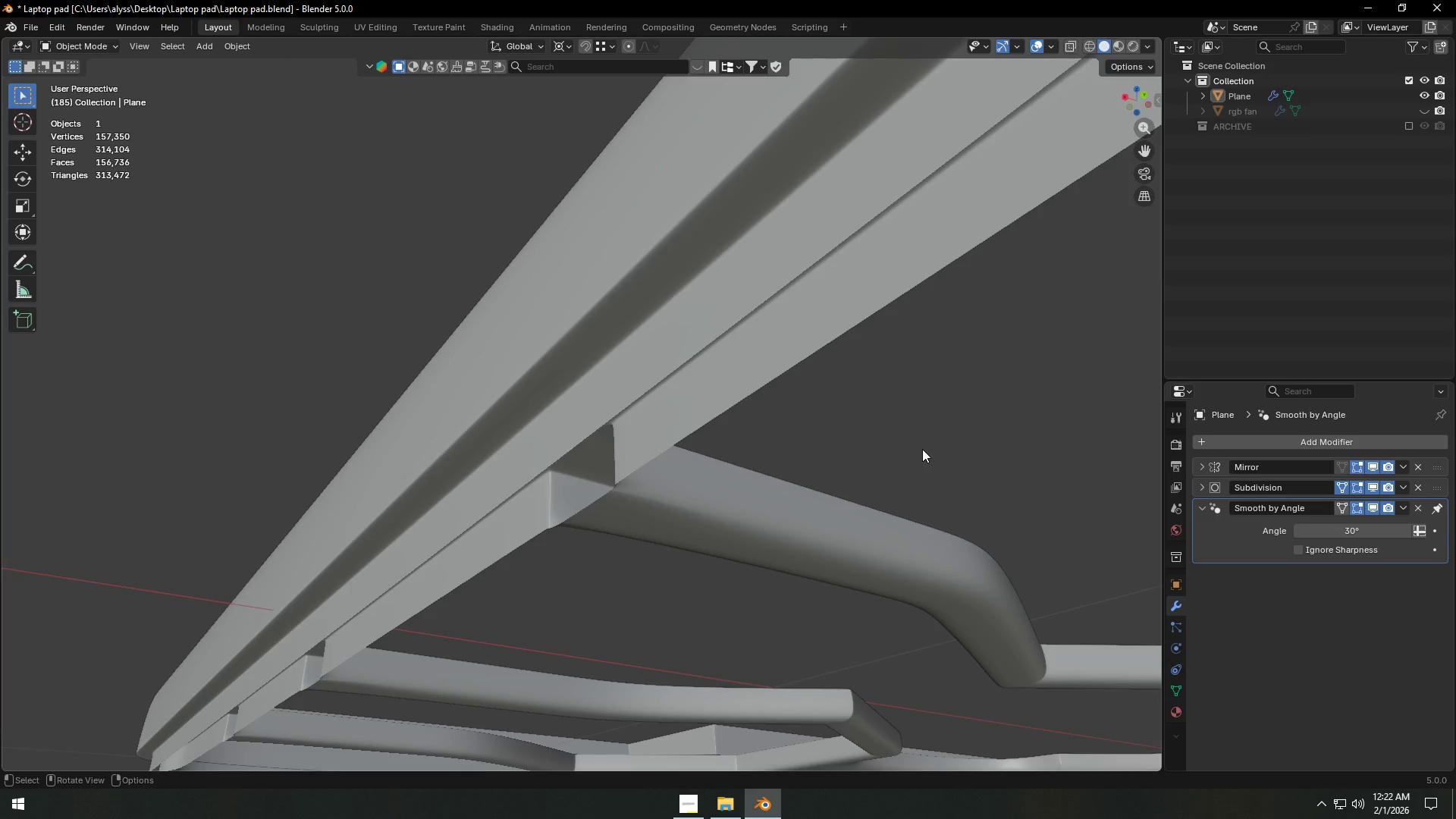 
scroll: coordinate [600, 516], scroll_direction: down, amount: 14.0
 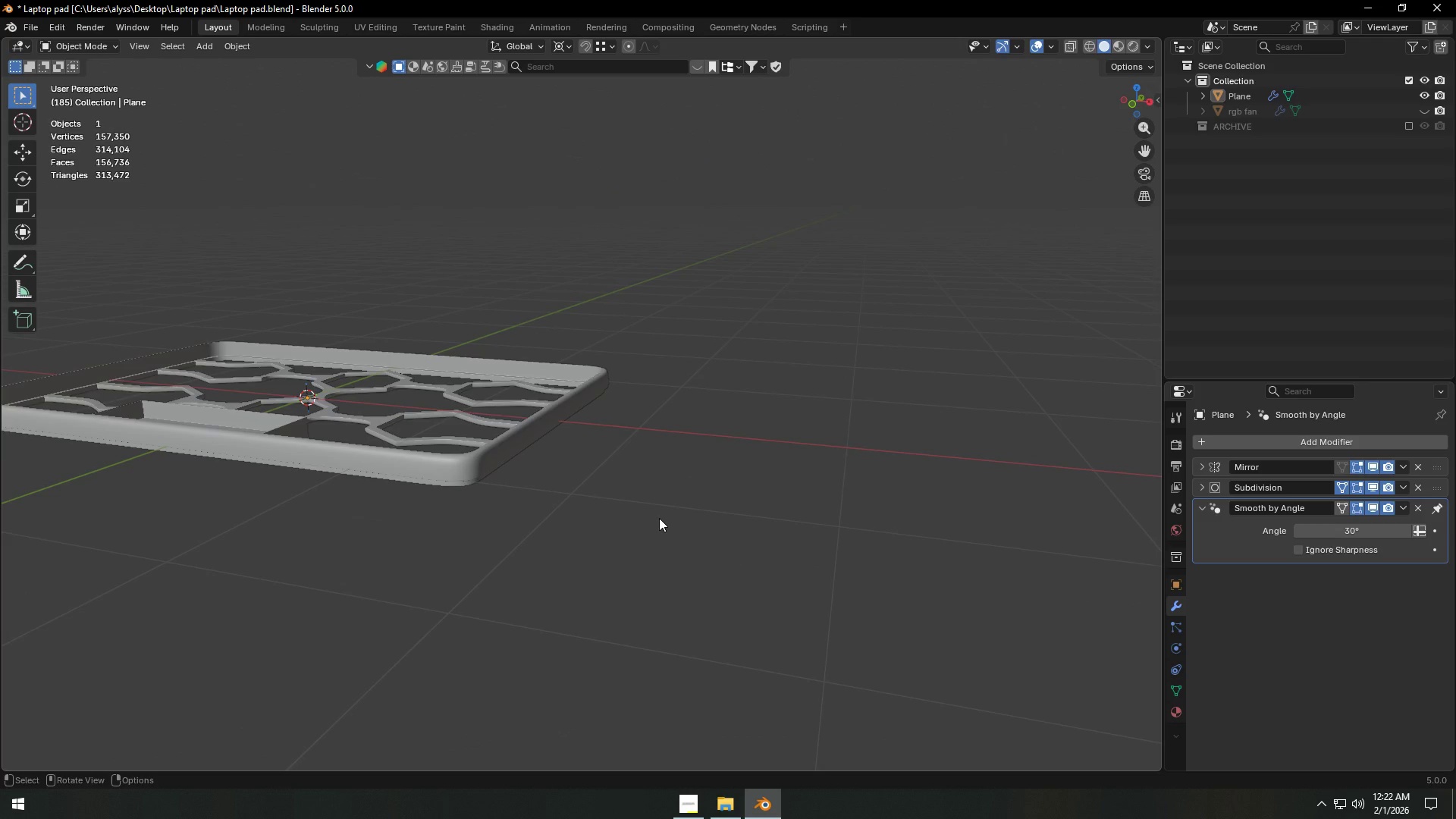 
wait(5.42)
 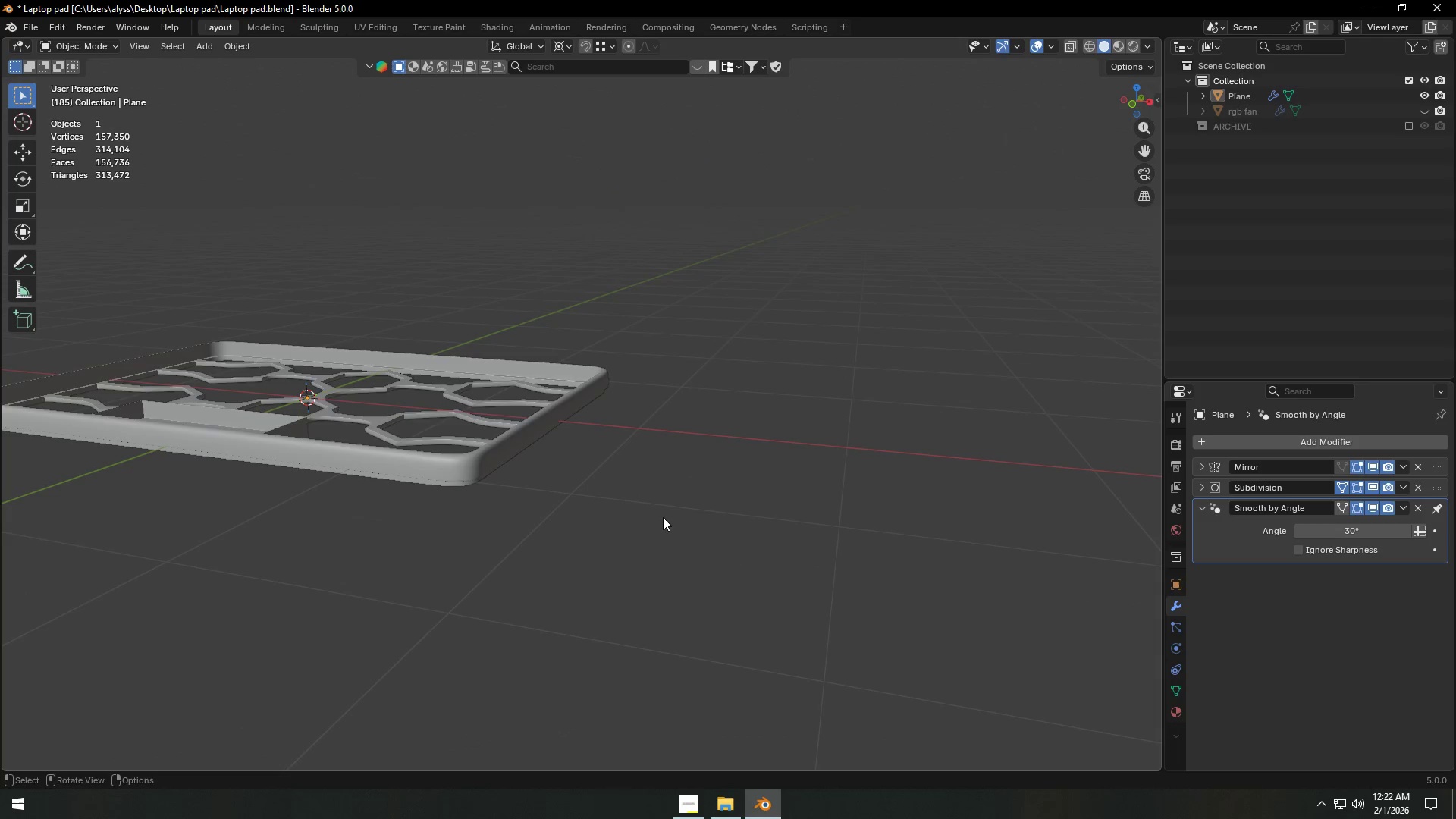 
scroll: coordinate [533, 378], scroll_direction: up, amount: 12.0
 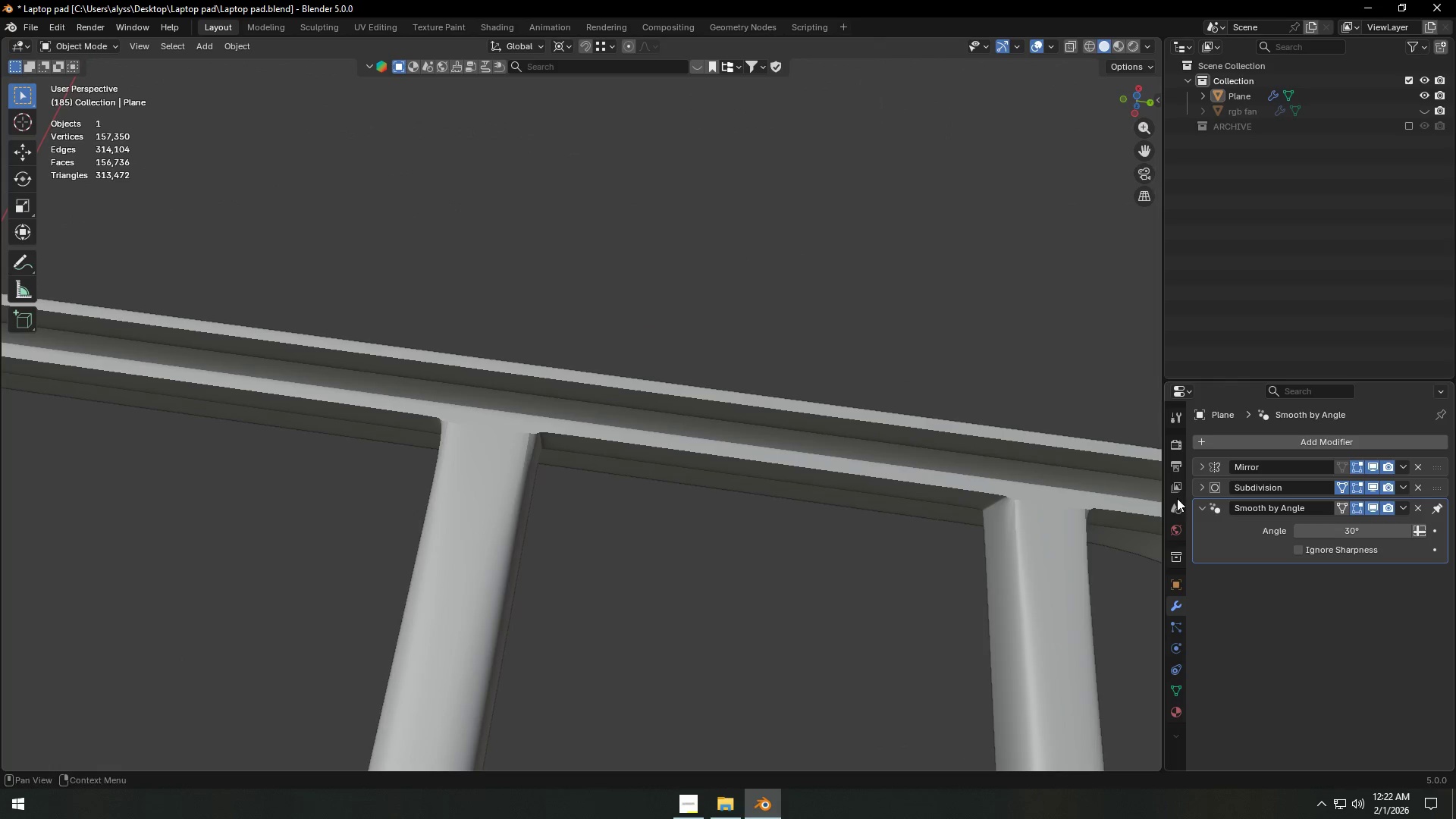 
key(Z)
 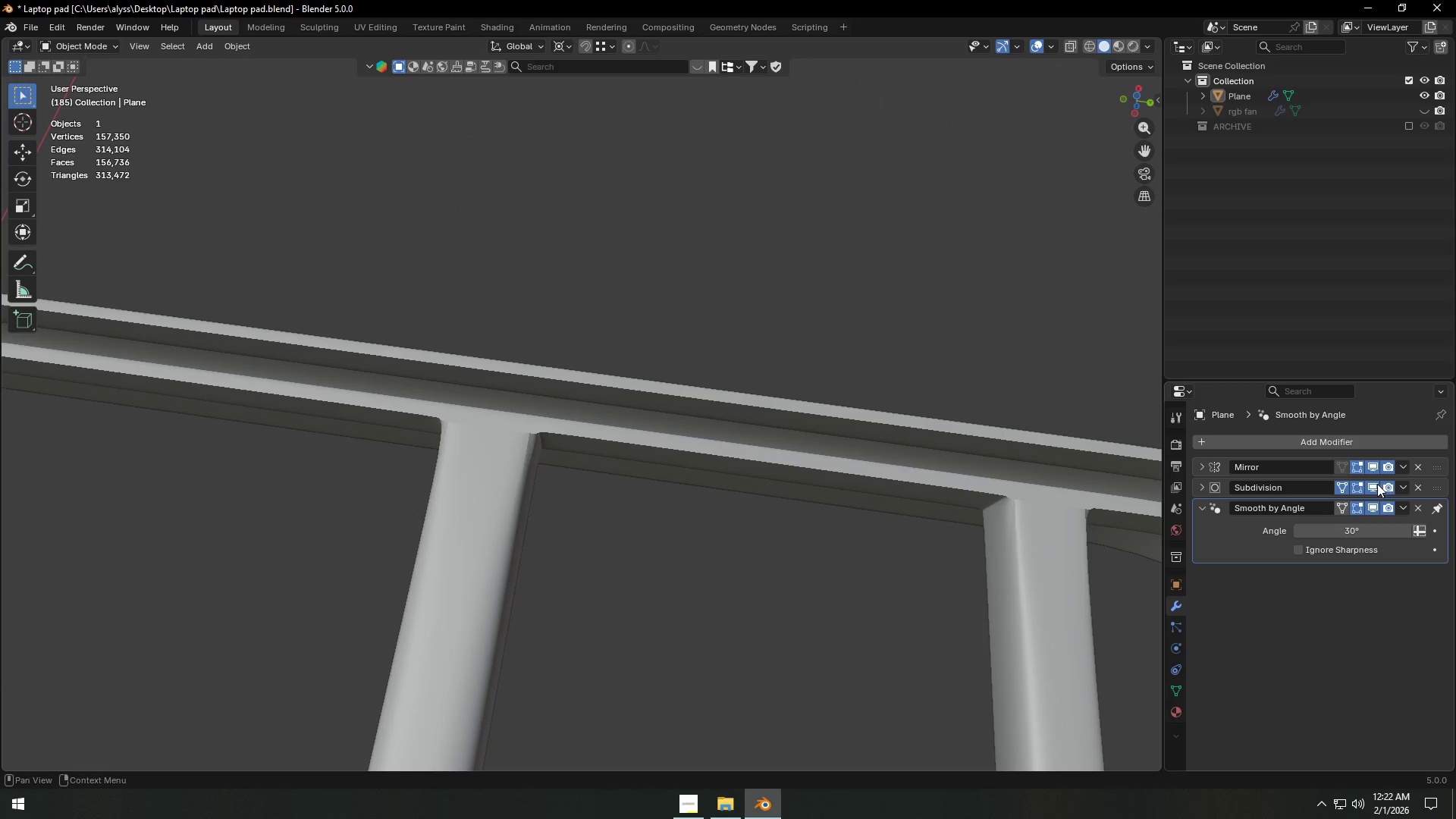 
left_click([1373, 487])
 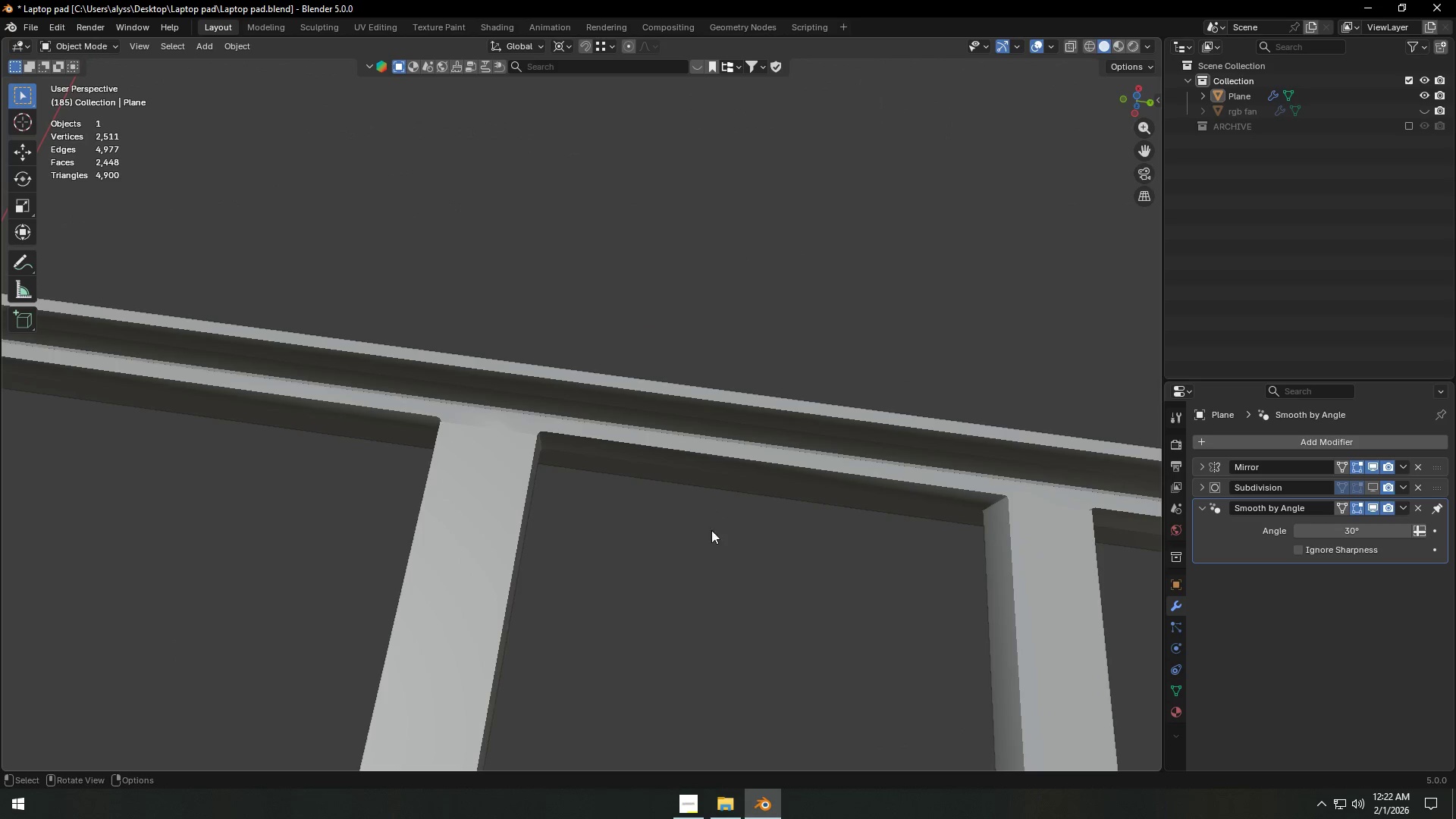 
left_click([495, 529])
 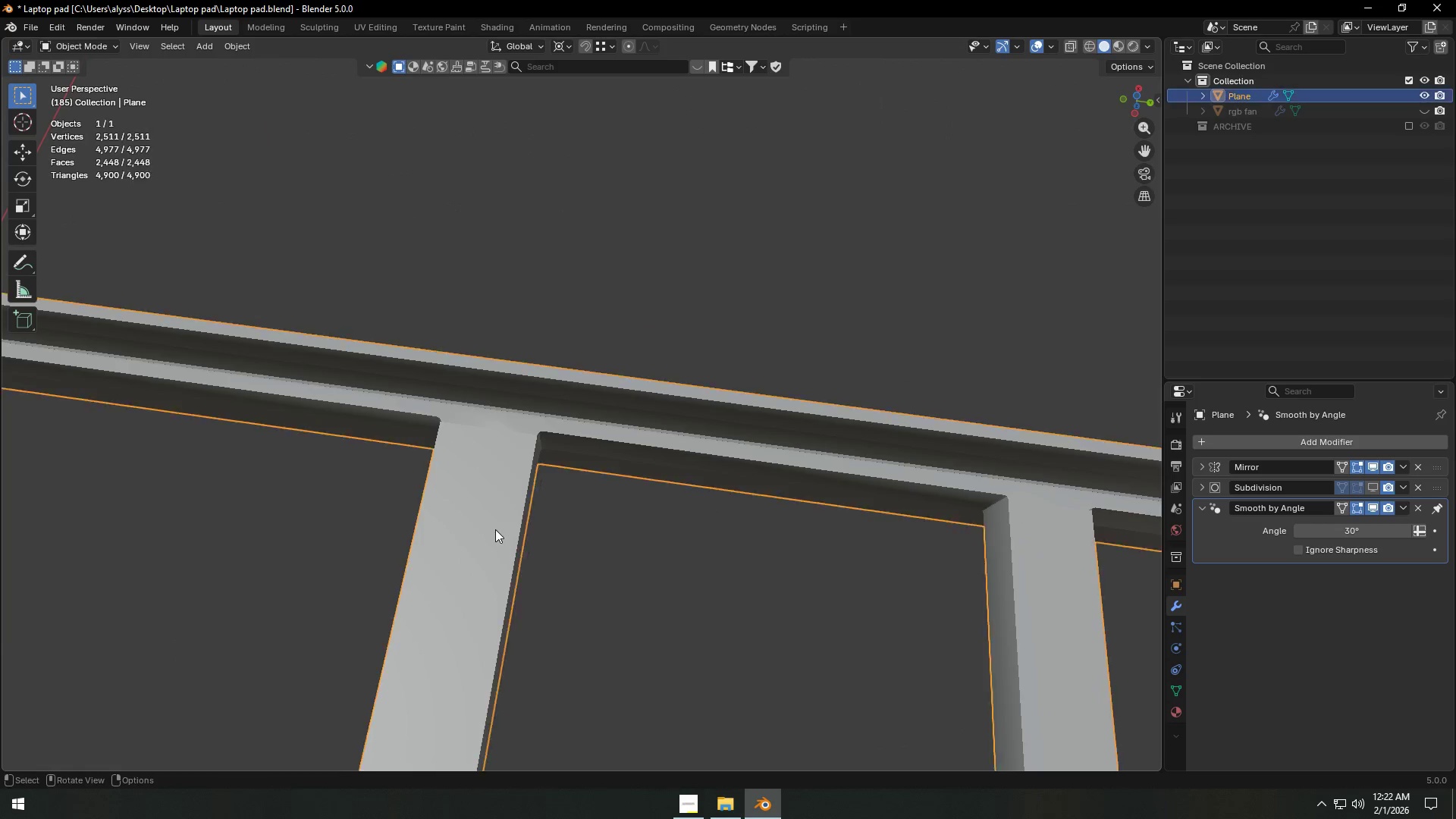 
key(Tab)
 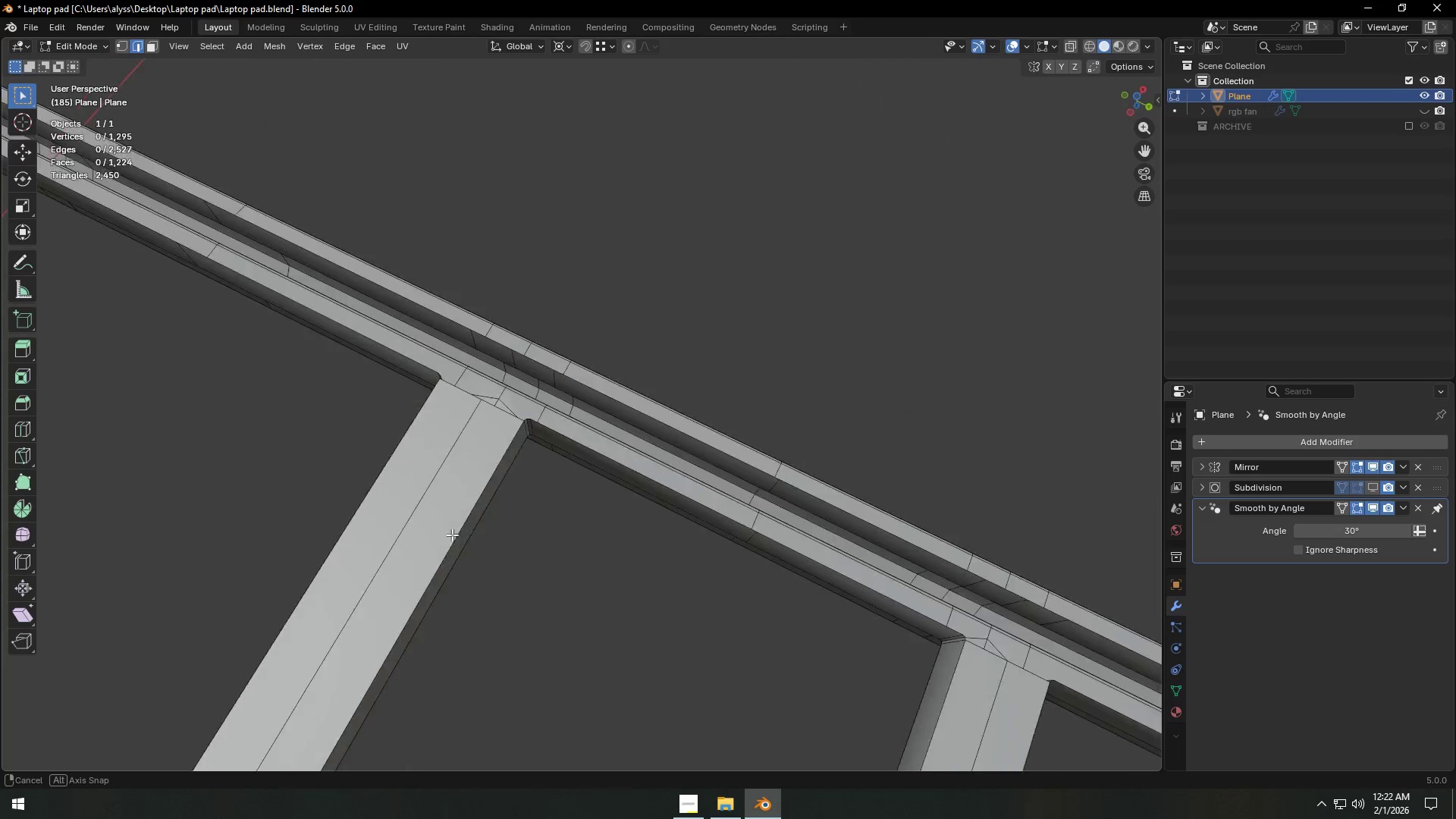 
scroll: coordinate [463, 533], scroll_direction: up, amount: 5.0
 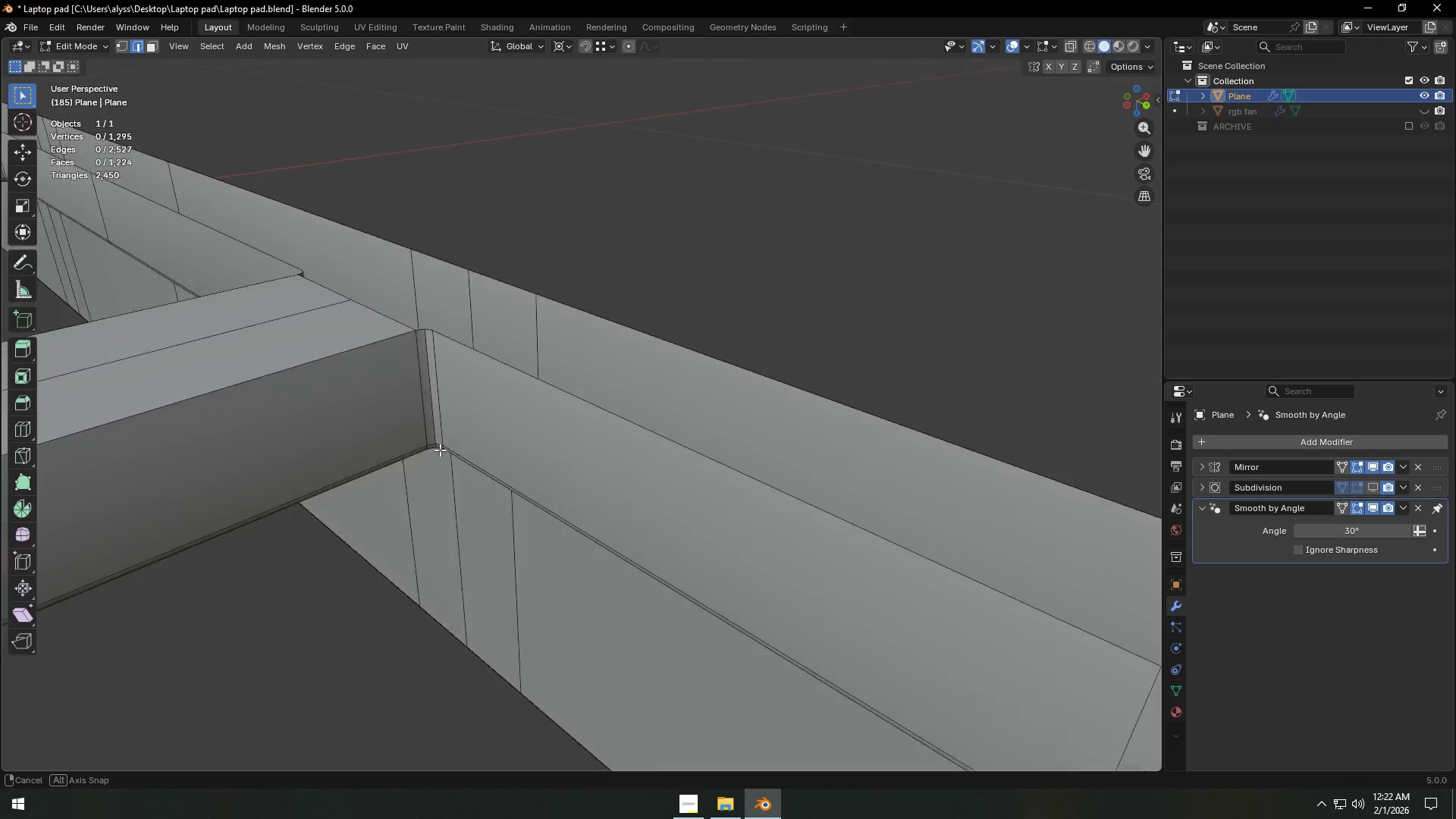 
hold_key(key=ShiftLeft, duration=0.52)
 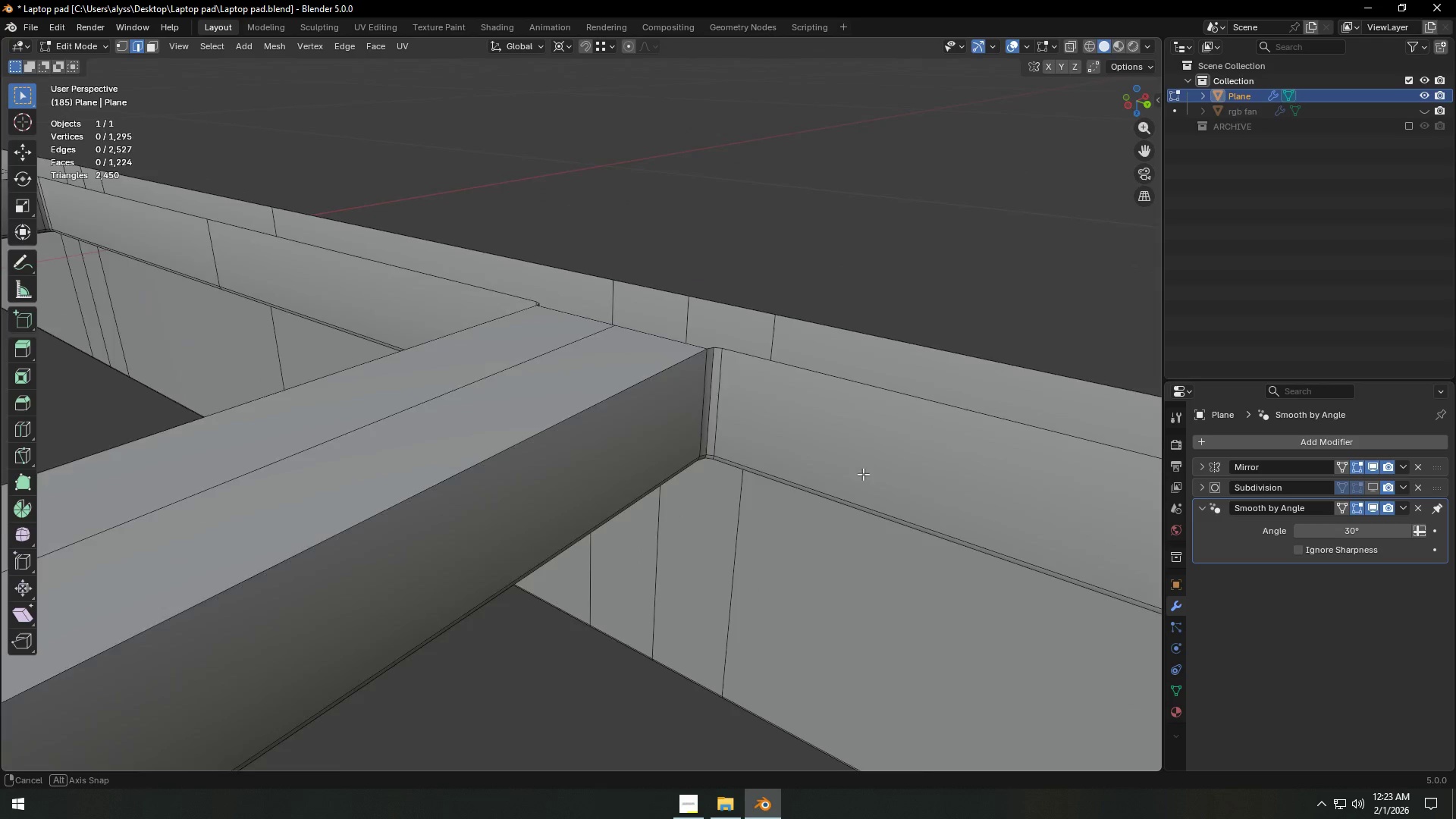 
wait(5.16)
 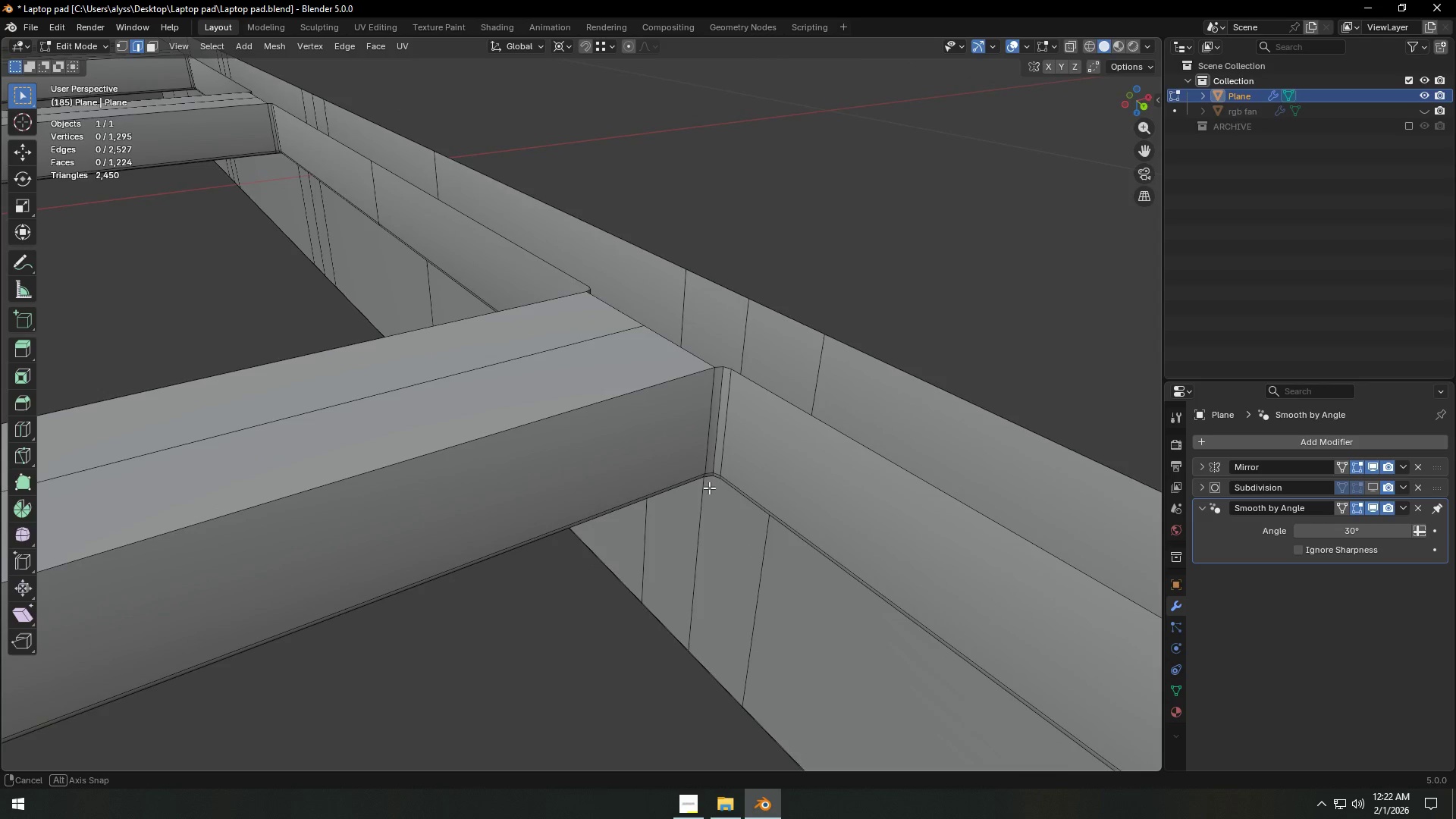 
left_click([838, 344])
 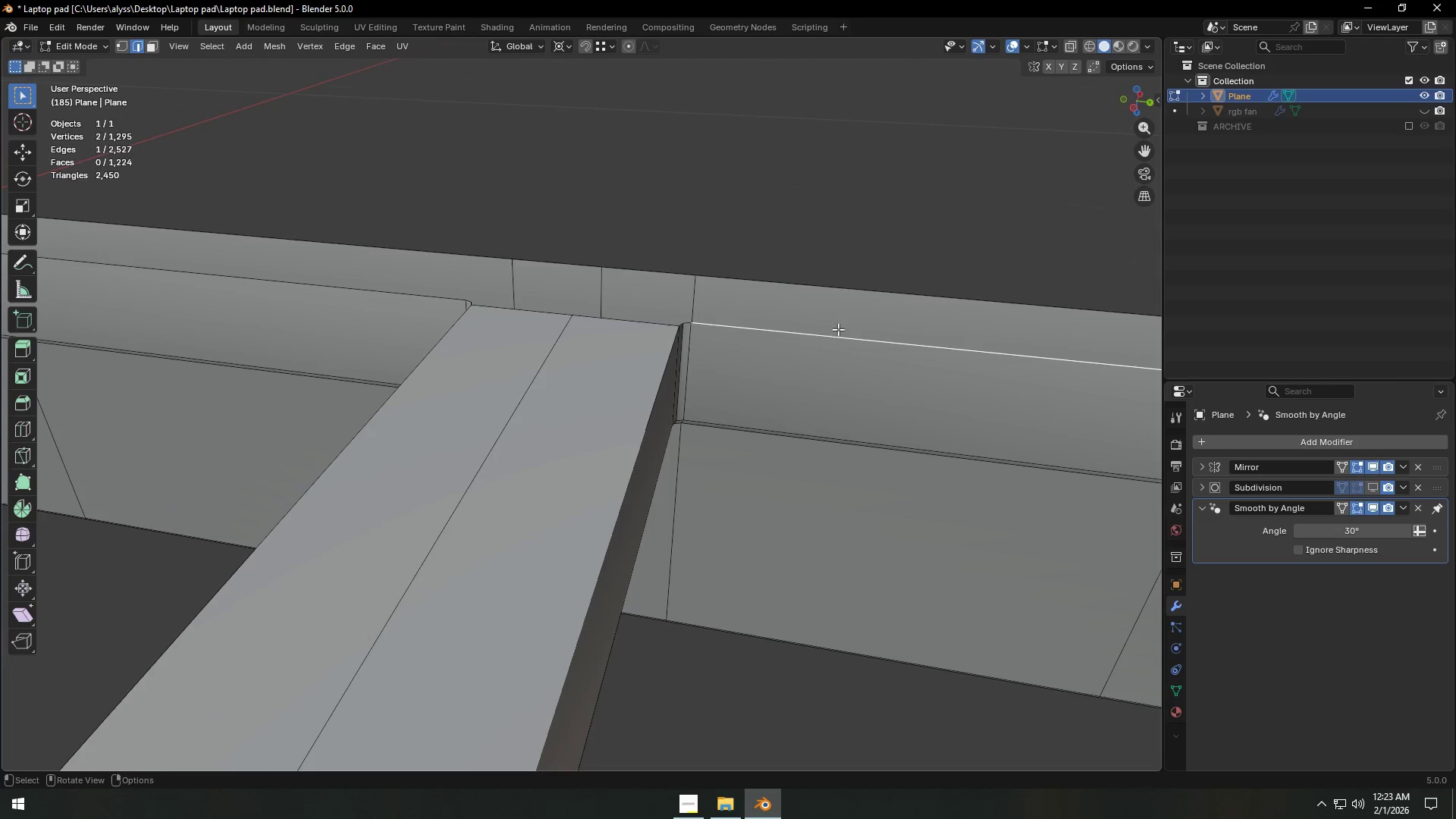 
hold_key(key=ShiftLeft, duration=0.59)
left_click([839, 294])
 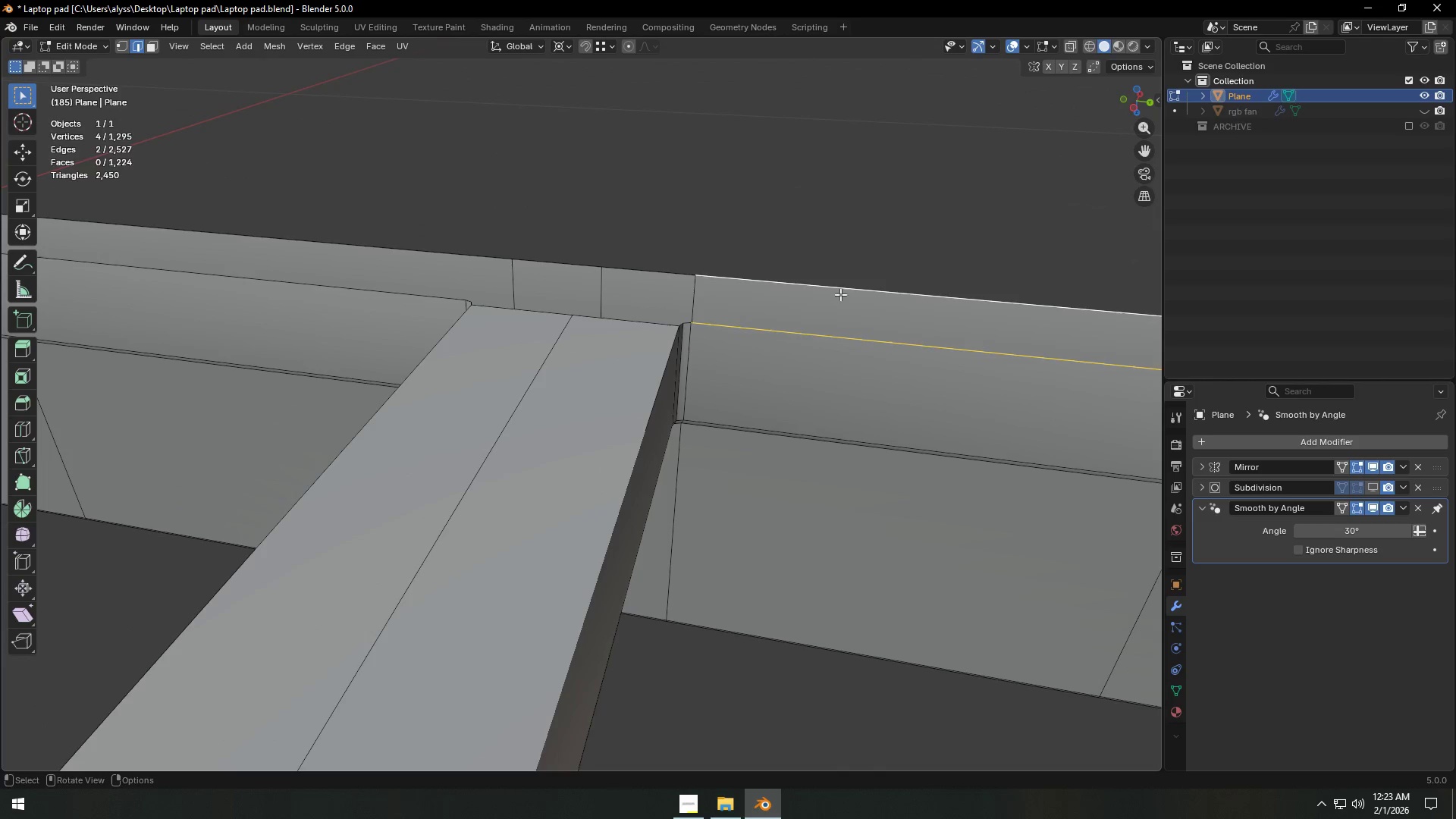 
key(F)
 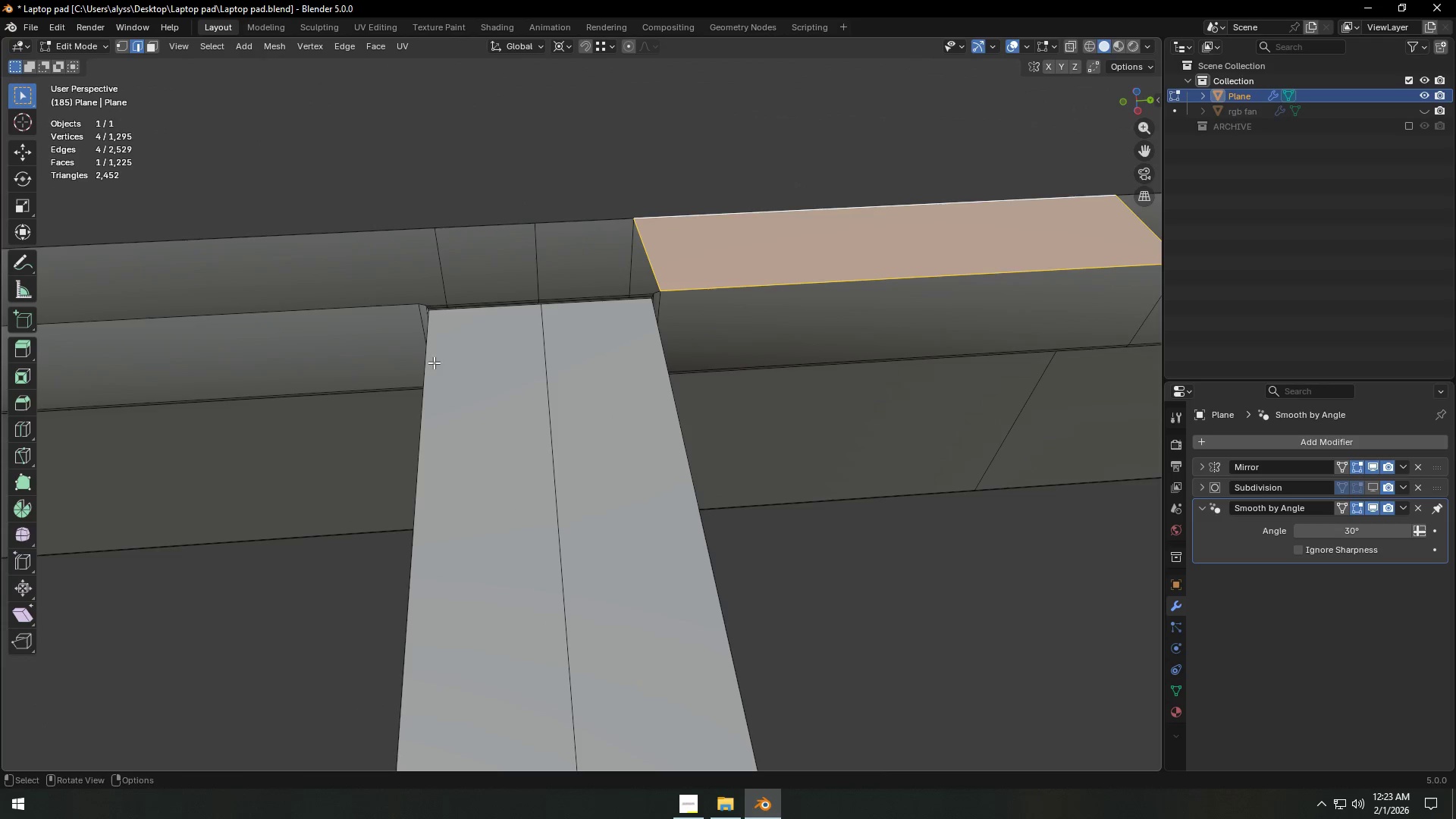 
left_click([255, 318])
 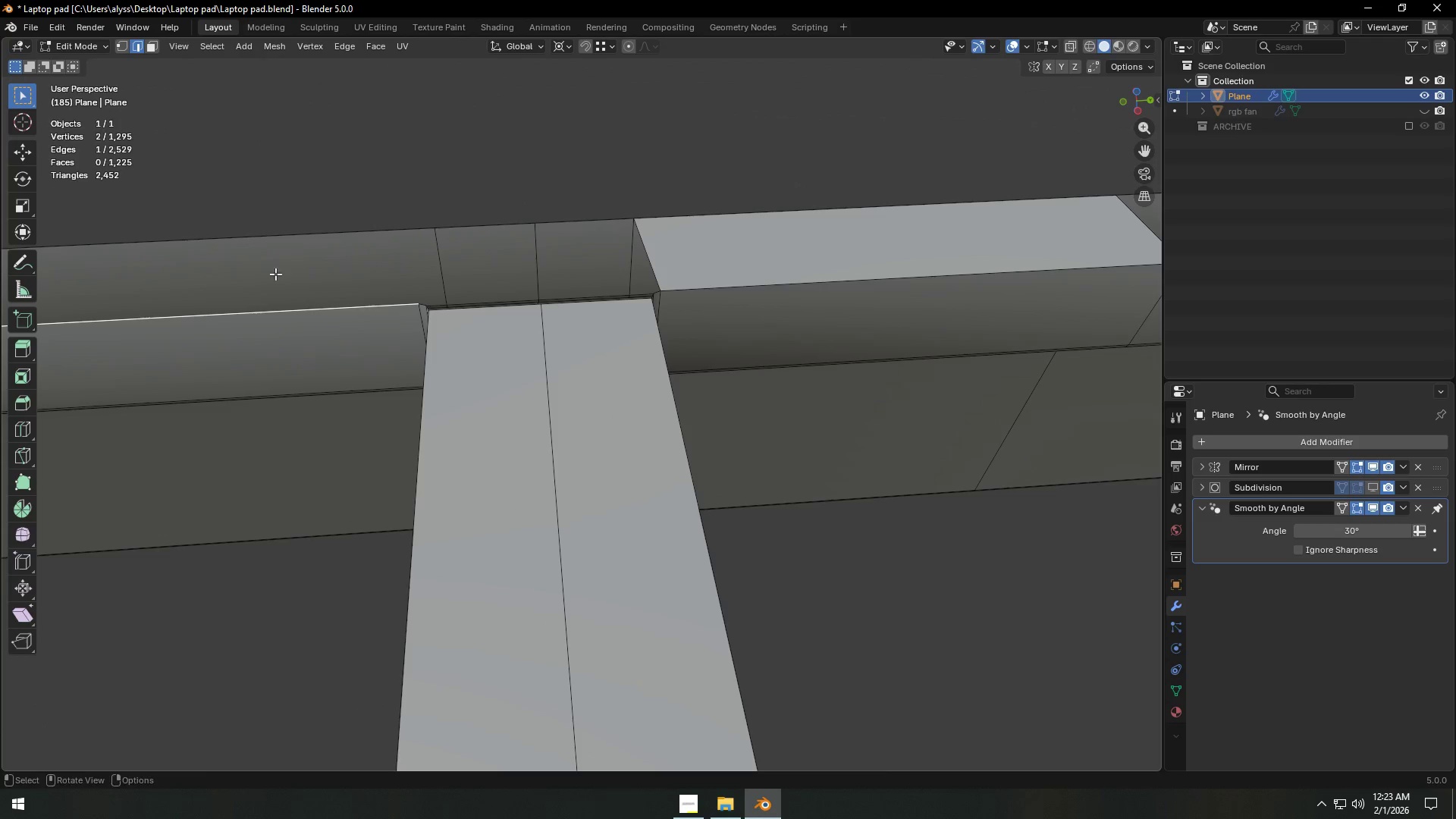 
hold_key(key=ShiftLeft, duration=0.36)
double_click([281, 250])
 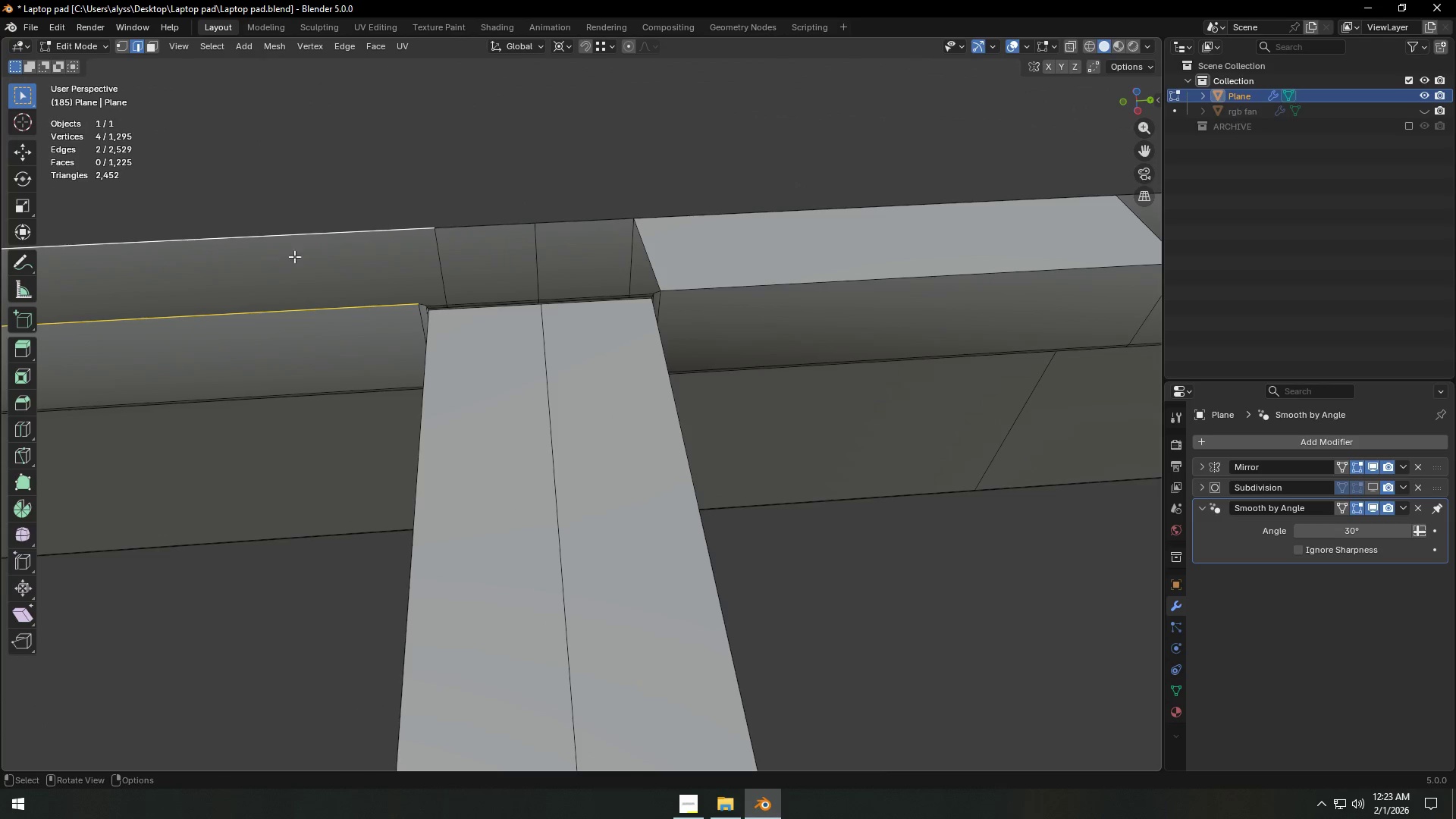 
key(F)
 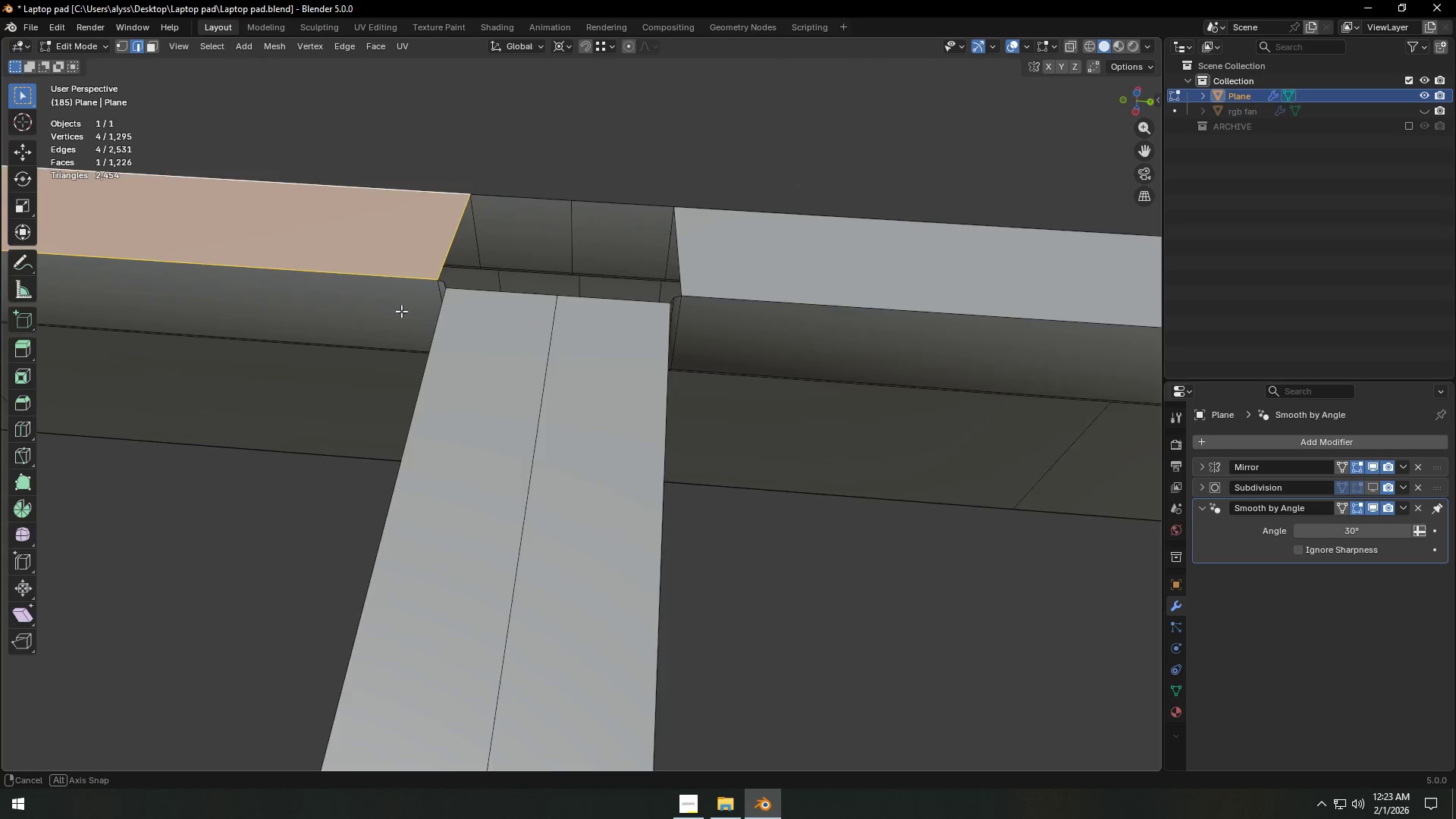 
scroll: coordinate [436, 318], scroll_direction: up, amount: 1.0
 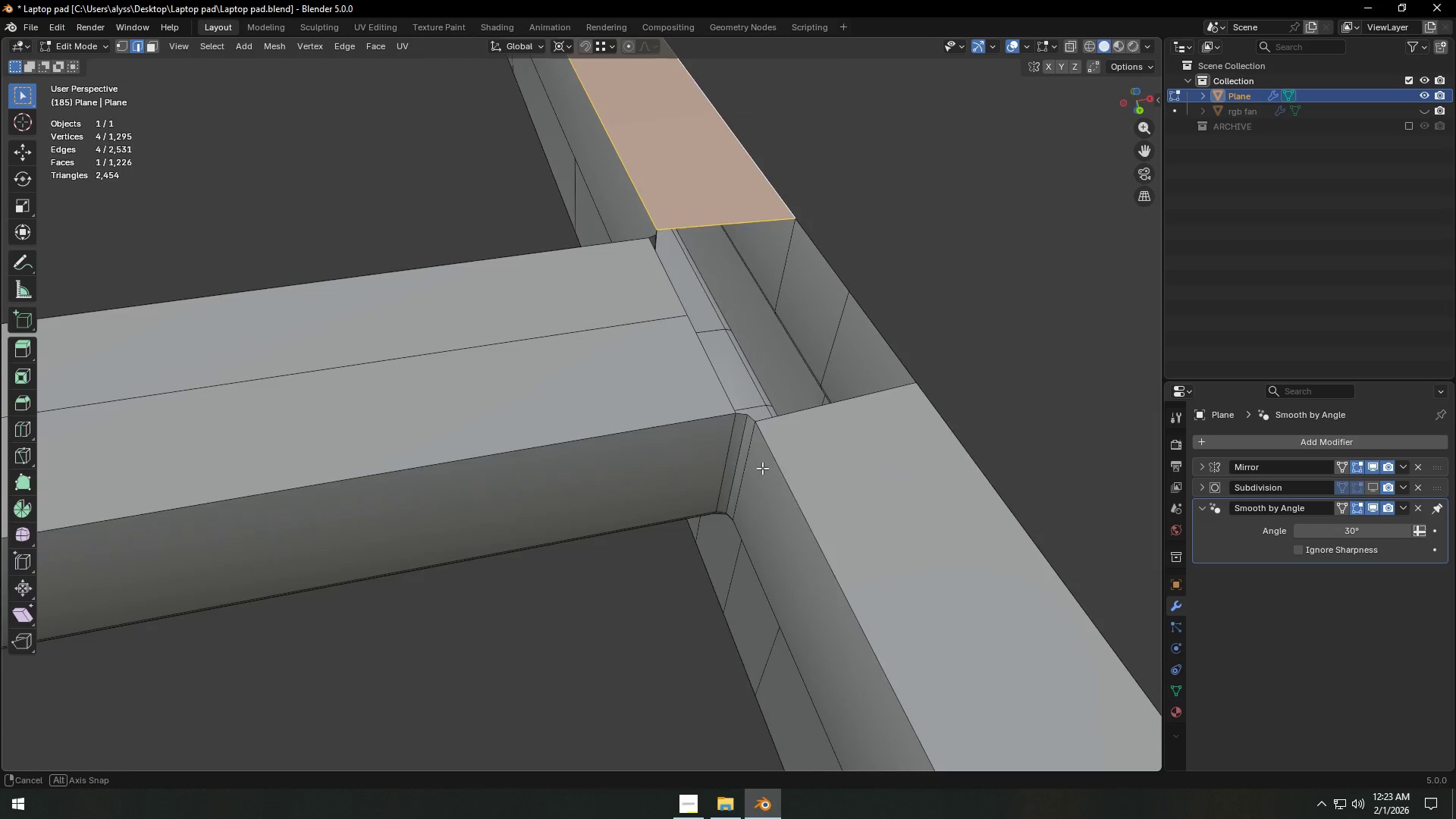 
left_click([691, 357])
 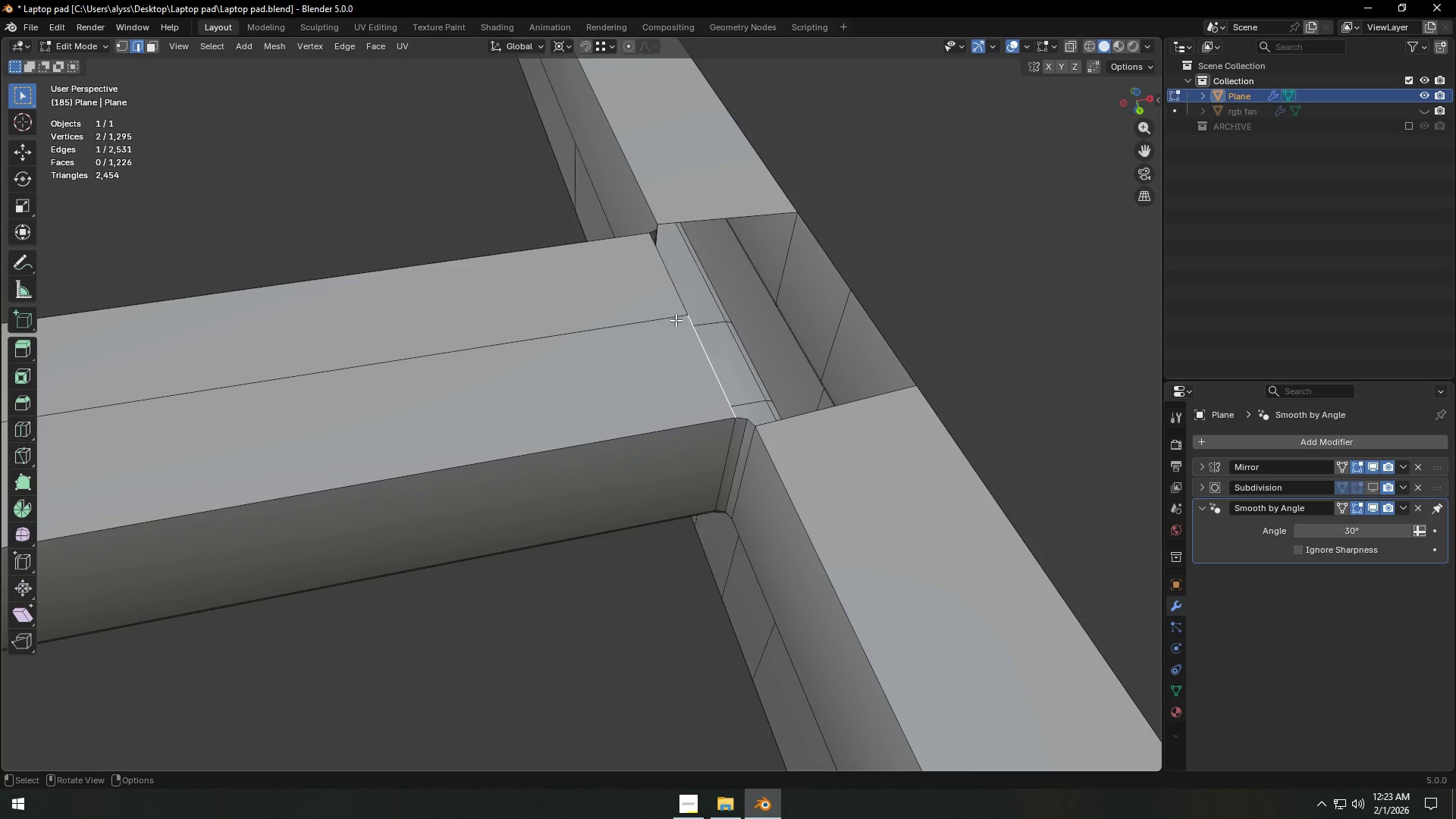 
key(Shift+ShiftLeft)
 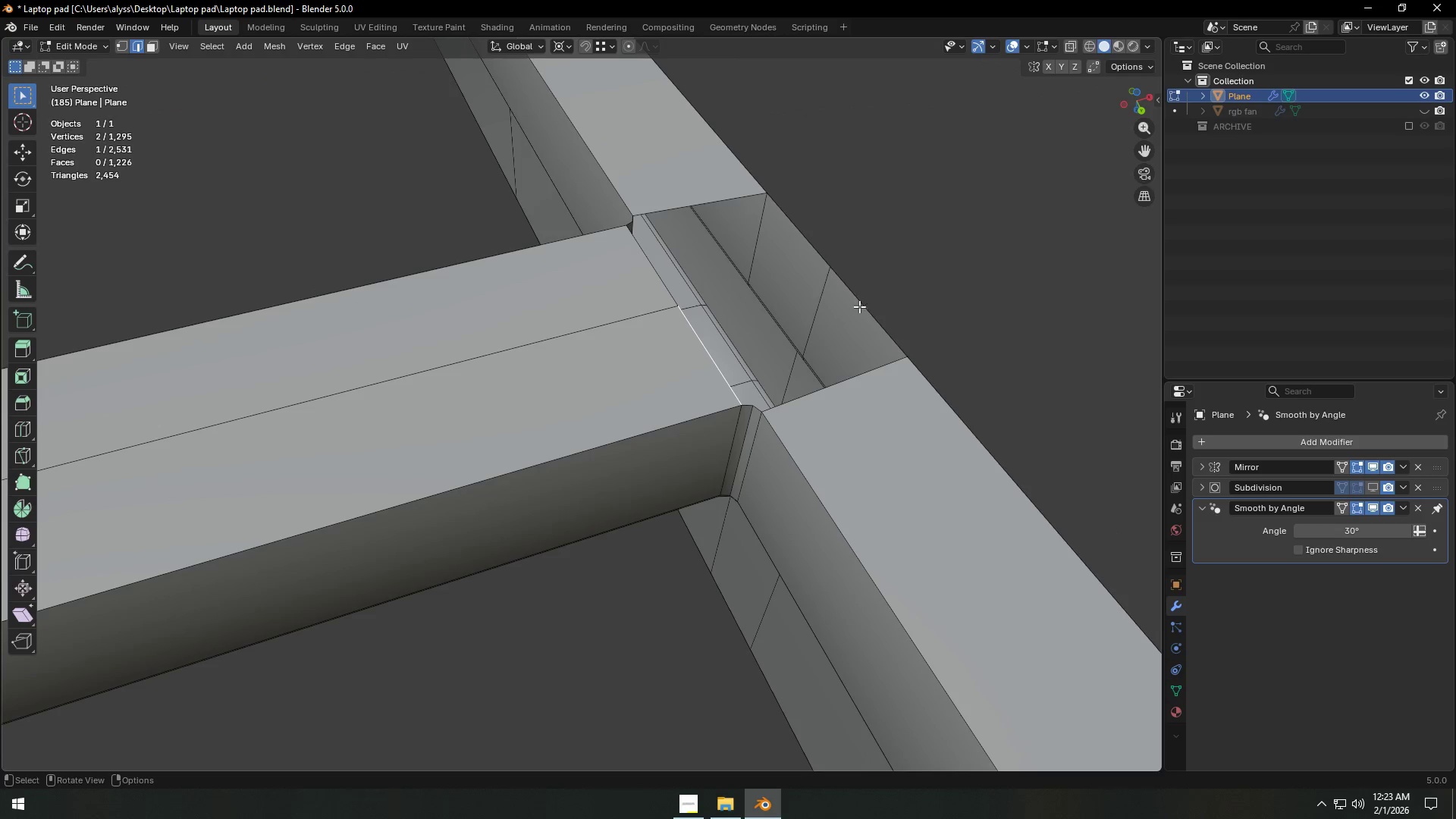 
hold_key(key=ShiftLeft, duration=0.33)
 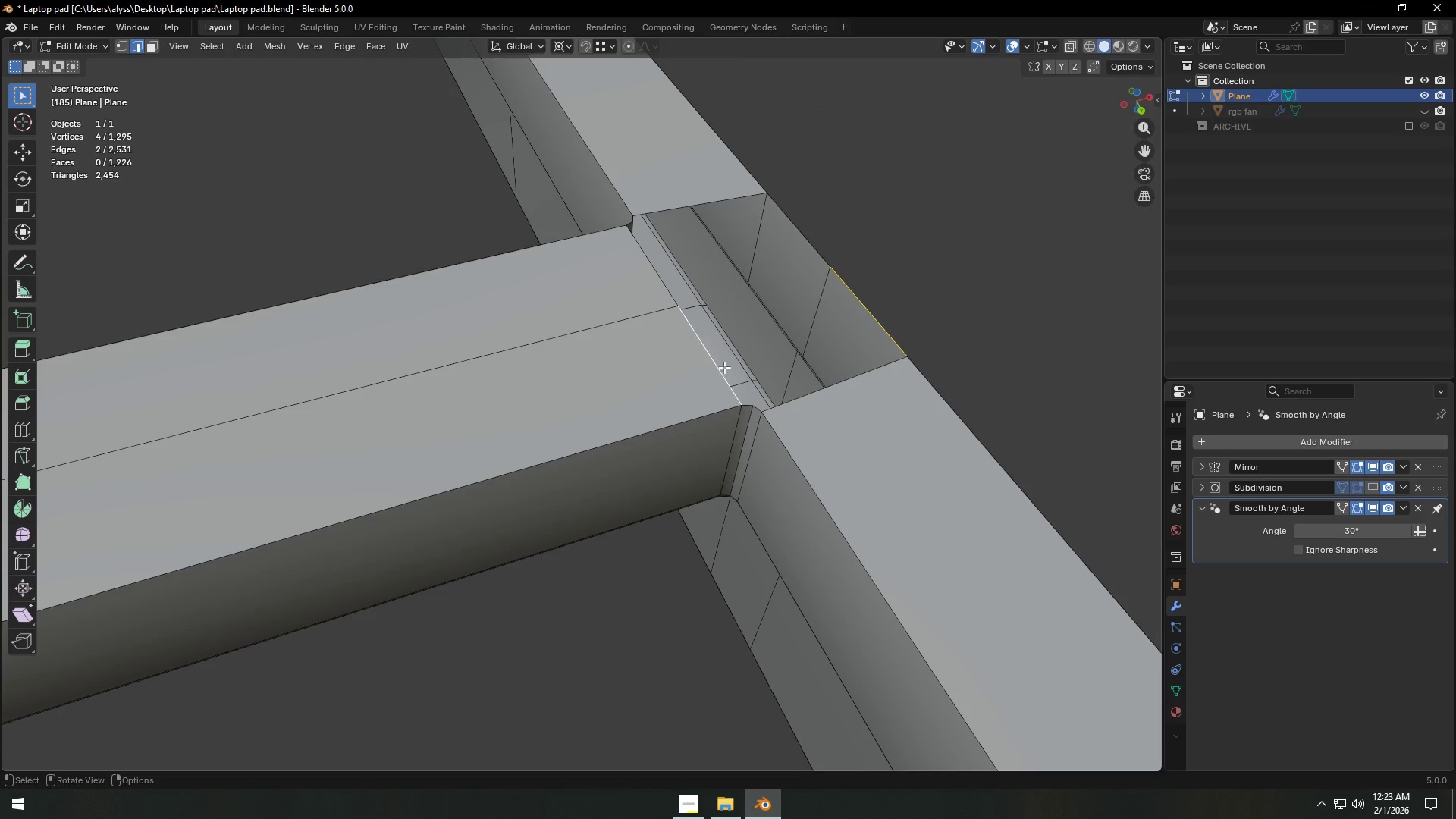 
key(F)
 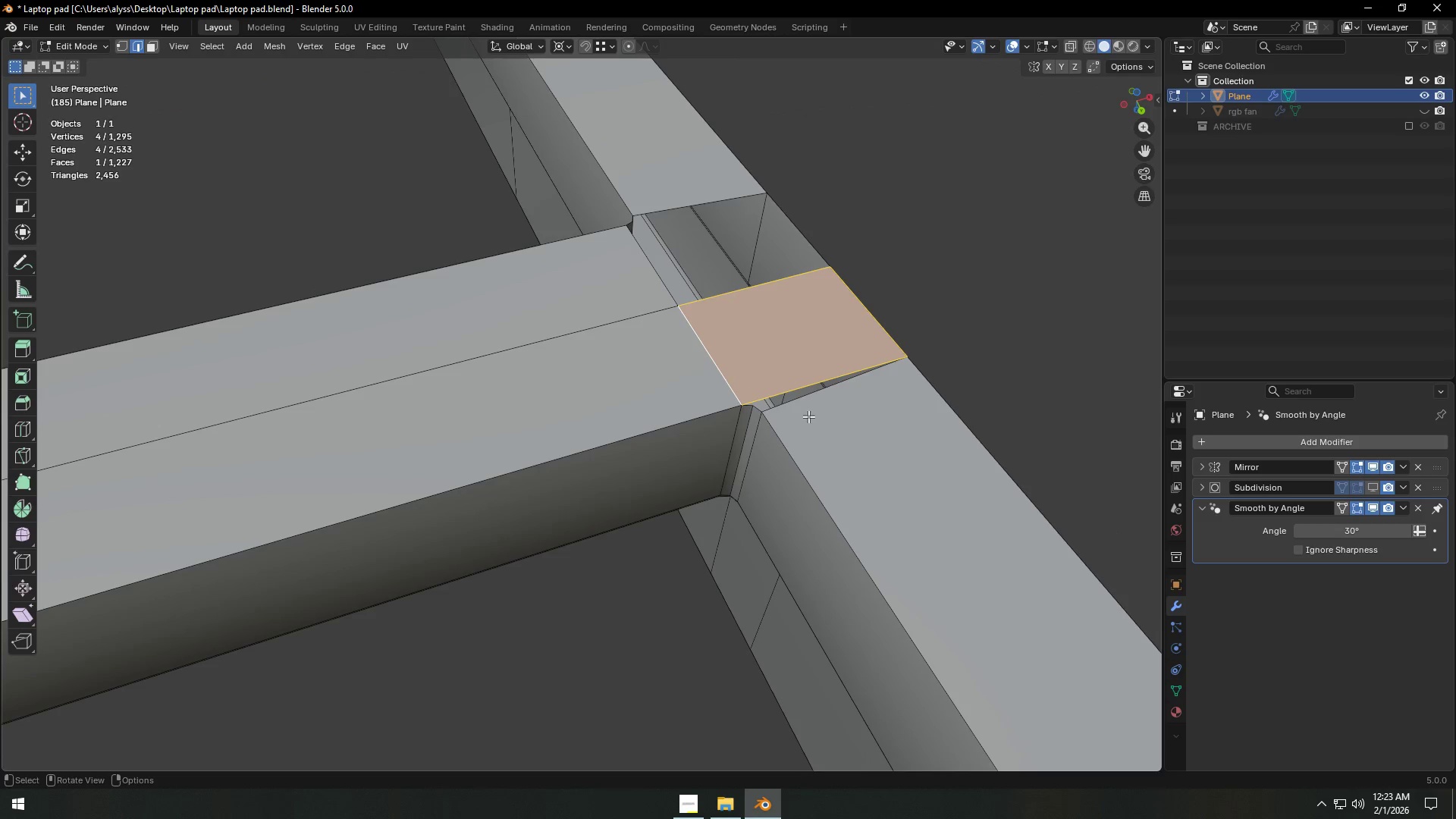 
hold_key(key=ShiftLeft, duration=0.36)
 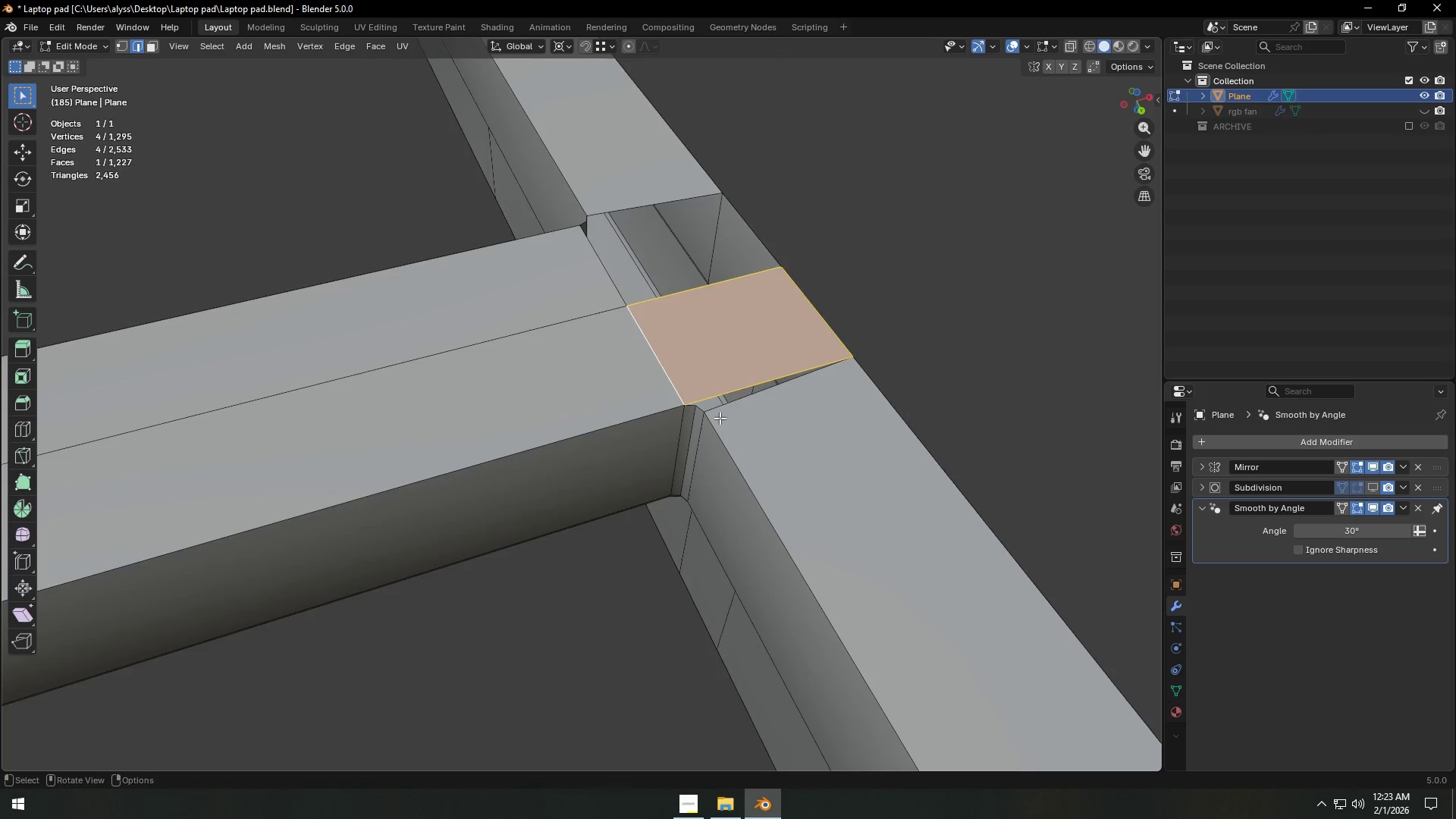 
scroll: coordinate [718, 419], scroll_direction: up, amount: 2.0
 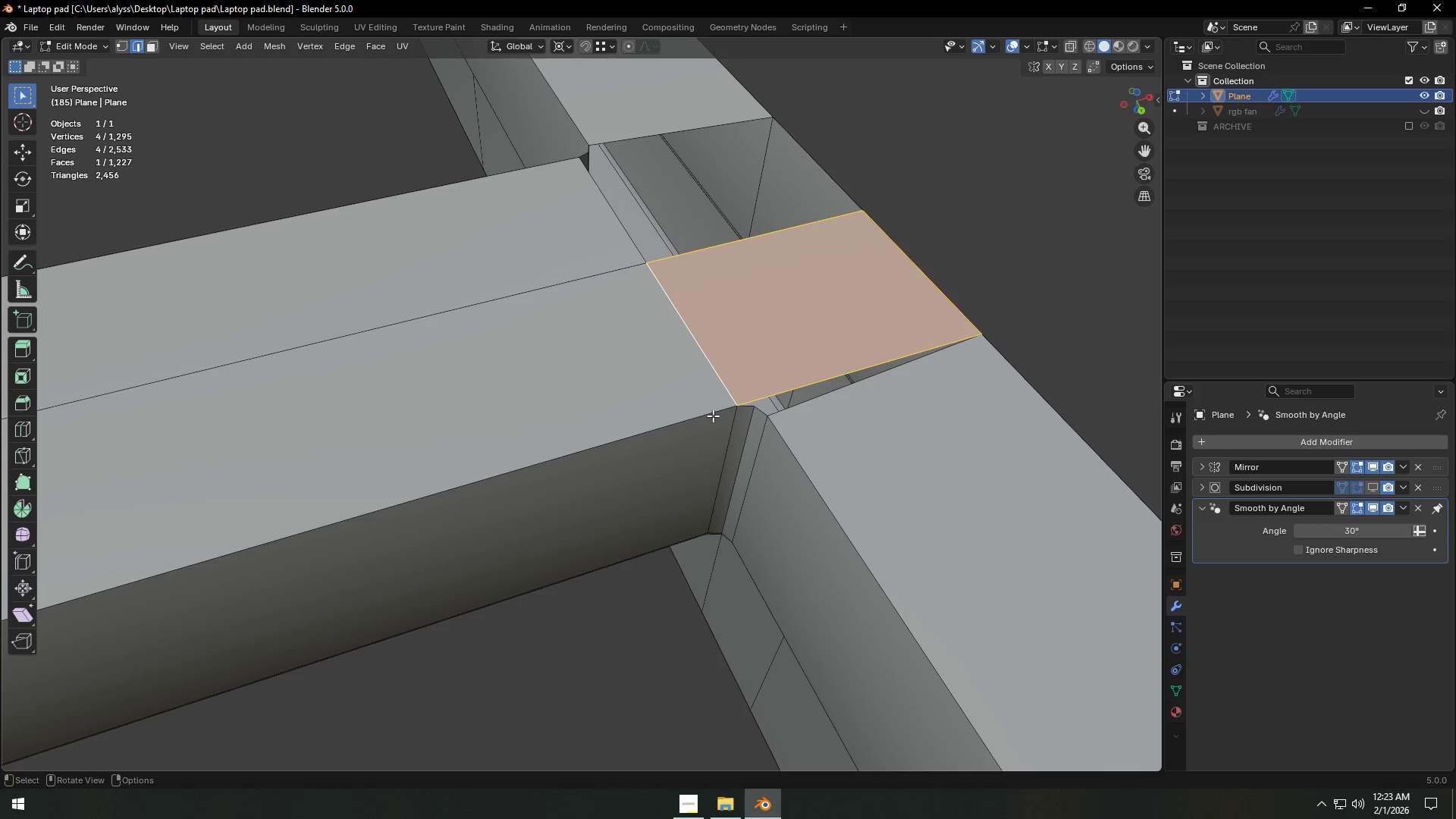 
hold_key(key=ShiftLeft, duration=0.52)
 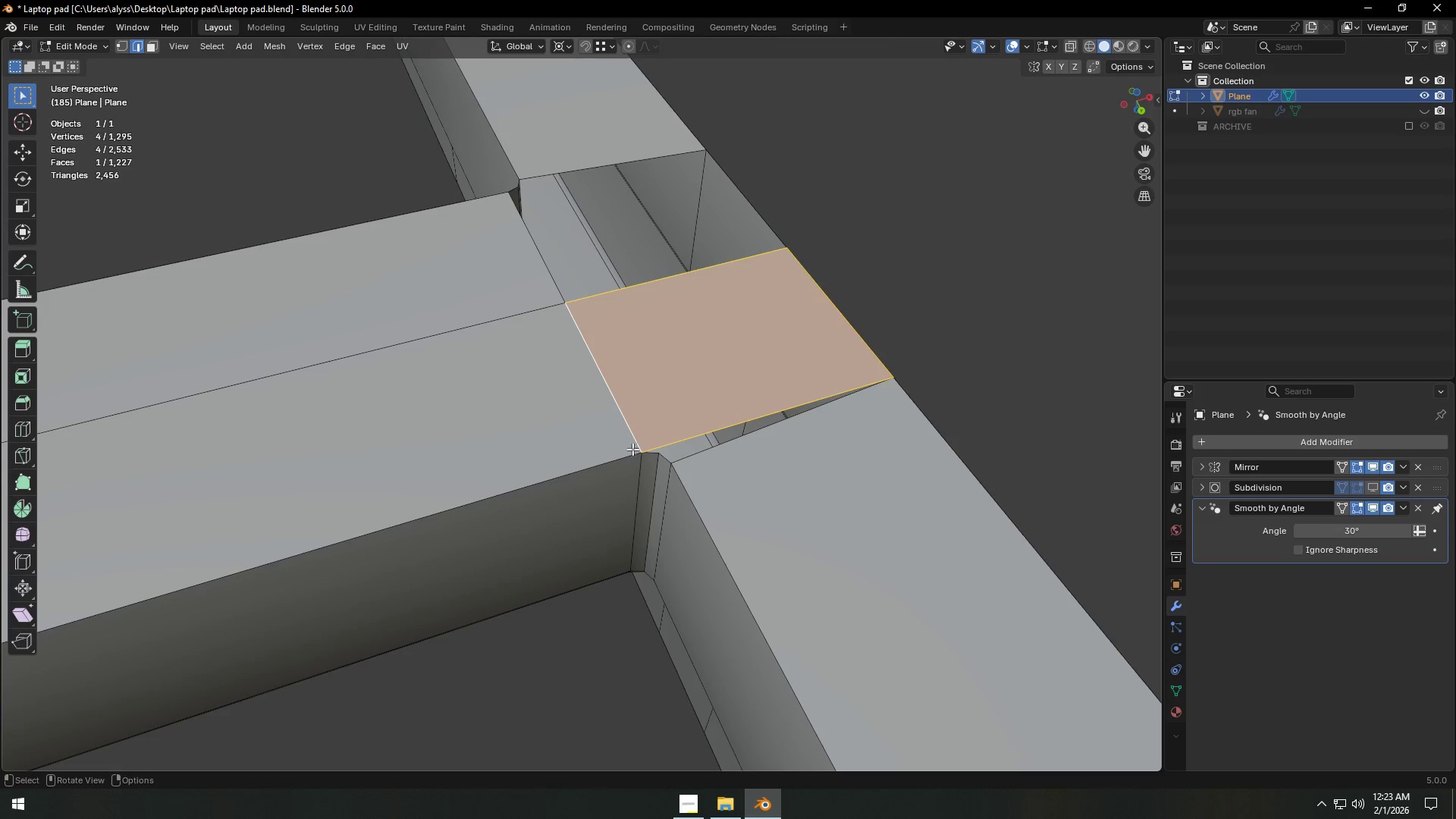 
key(Control+Z)
 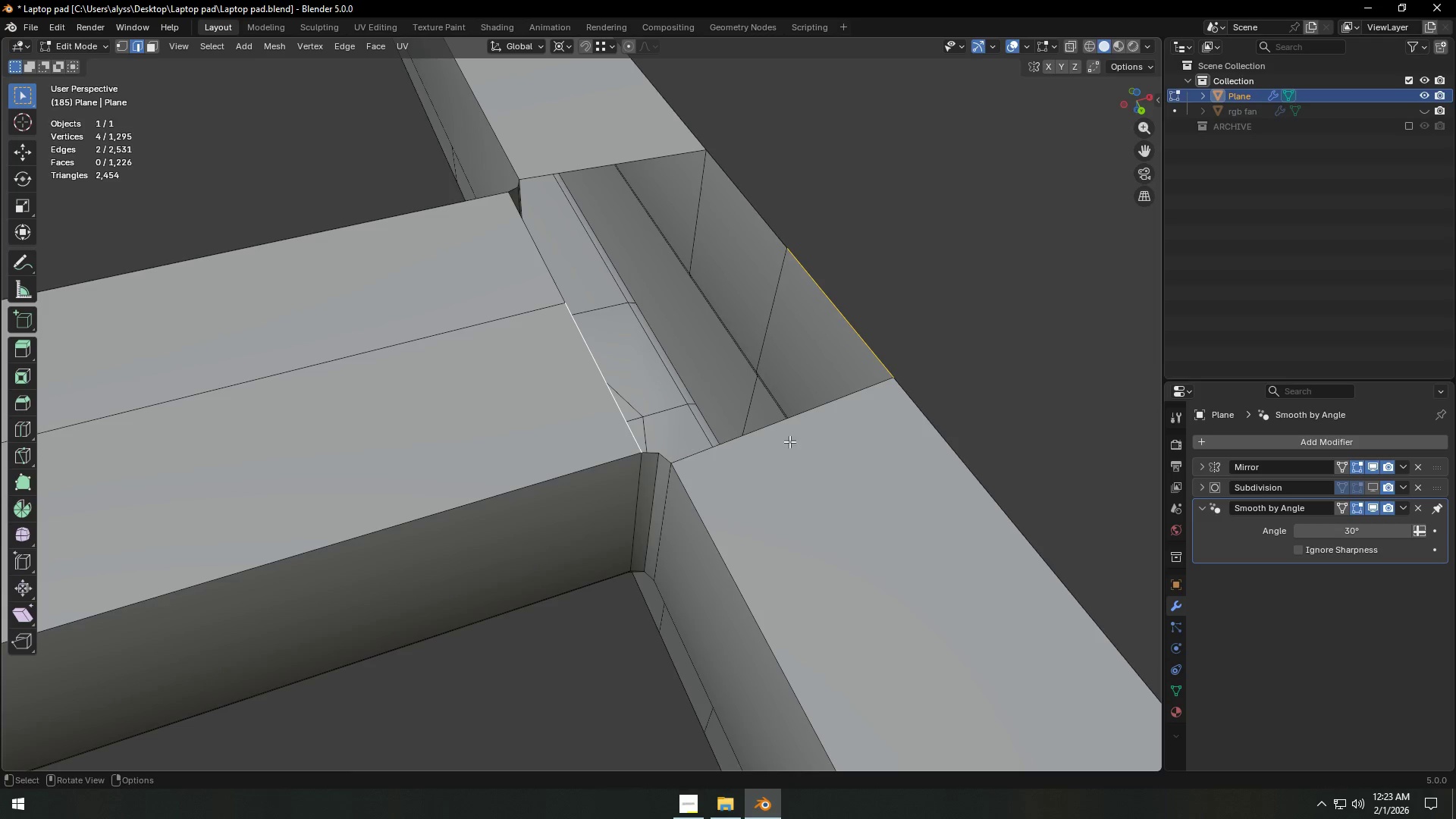 
left_click([808, 433])
 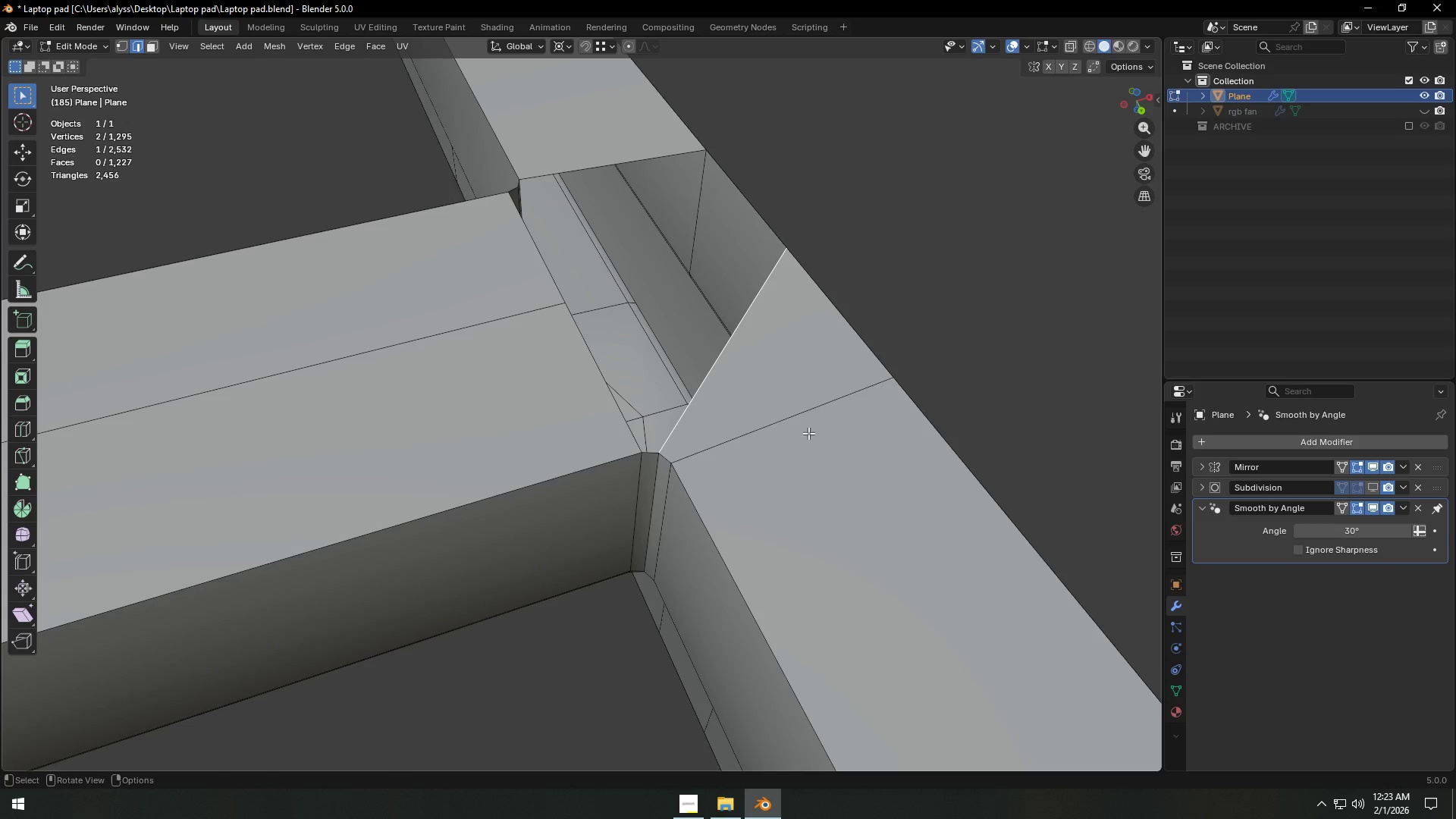 
key(F)
 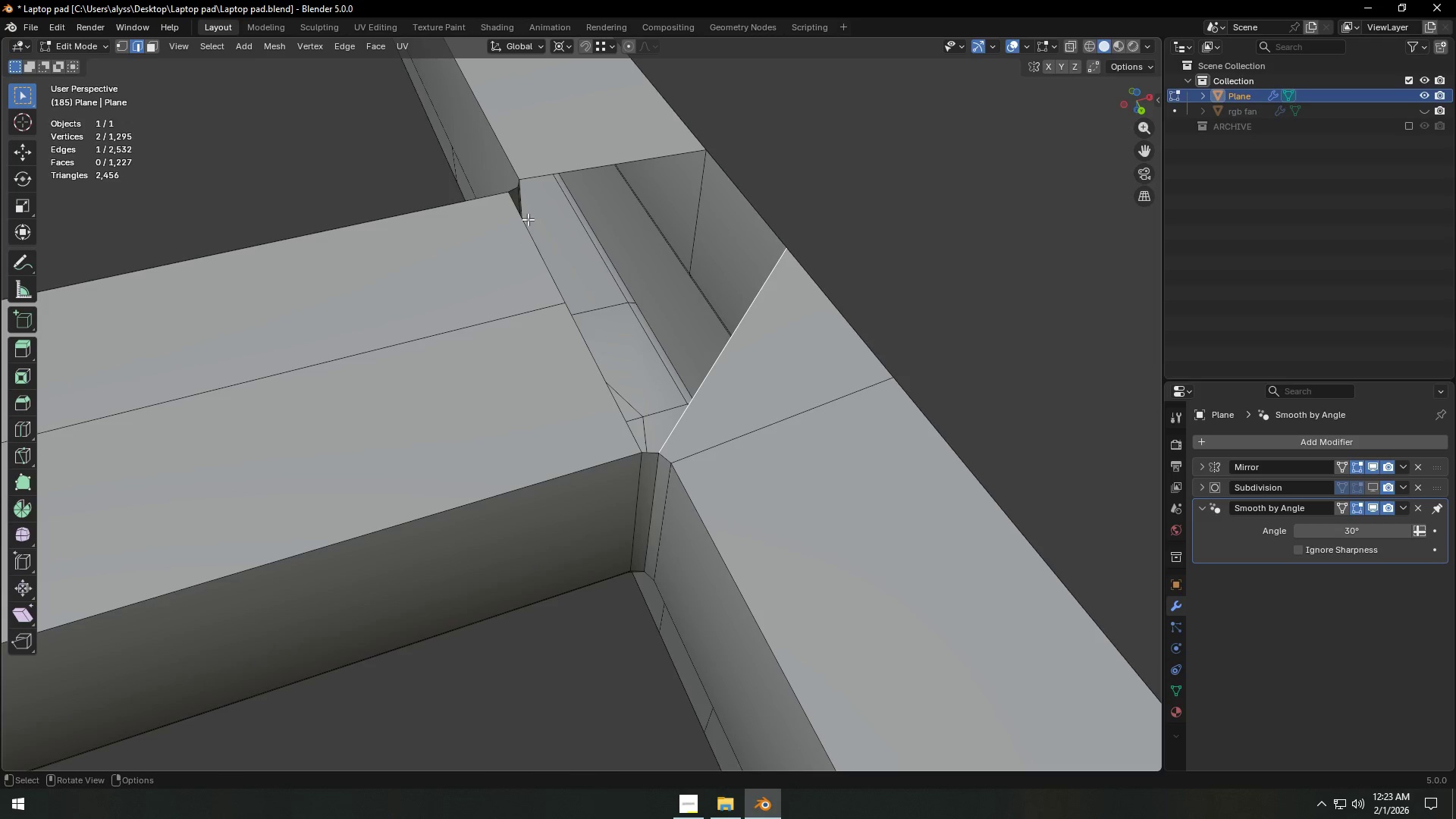 
left_click([551, 165])
 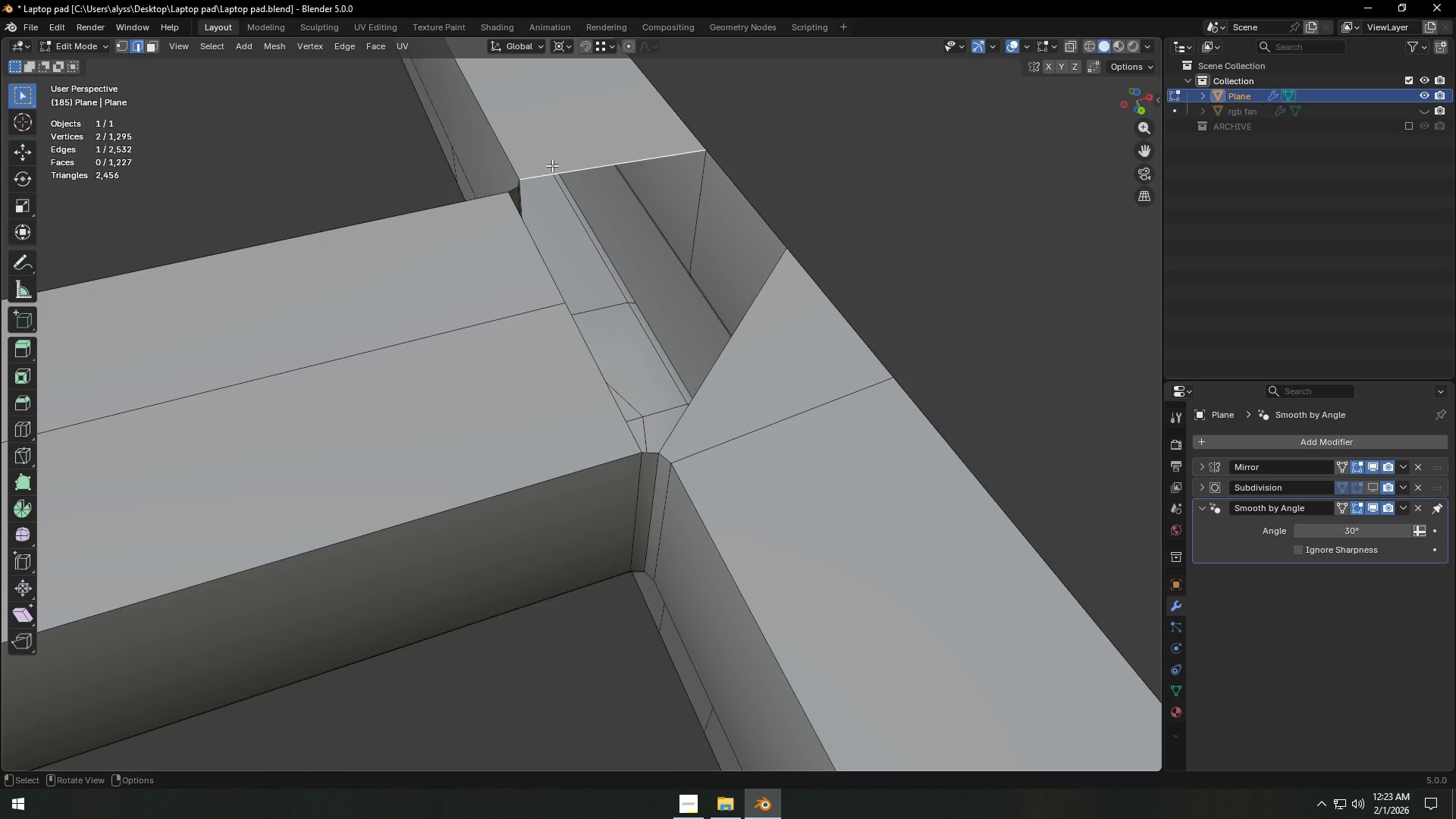 
key(F)
 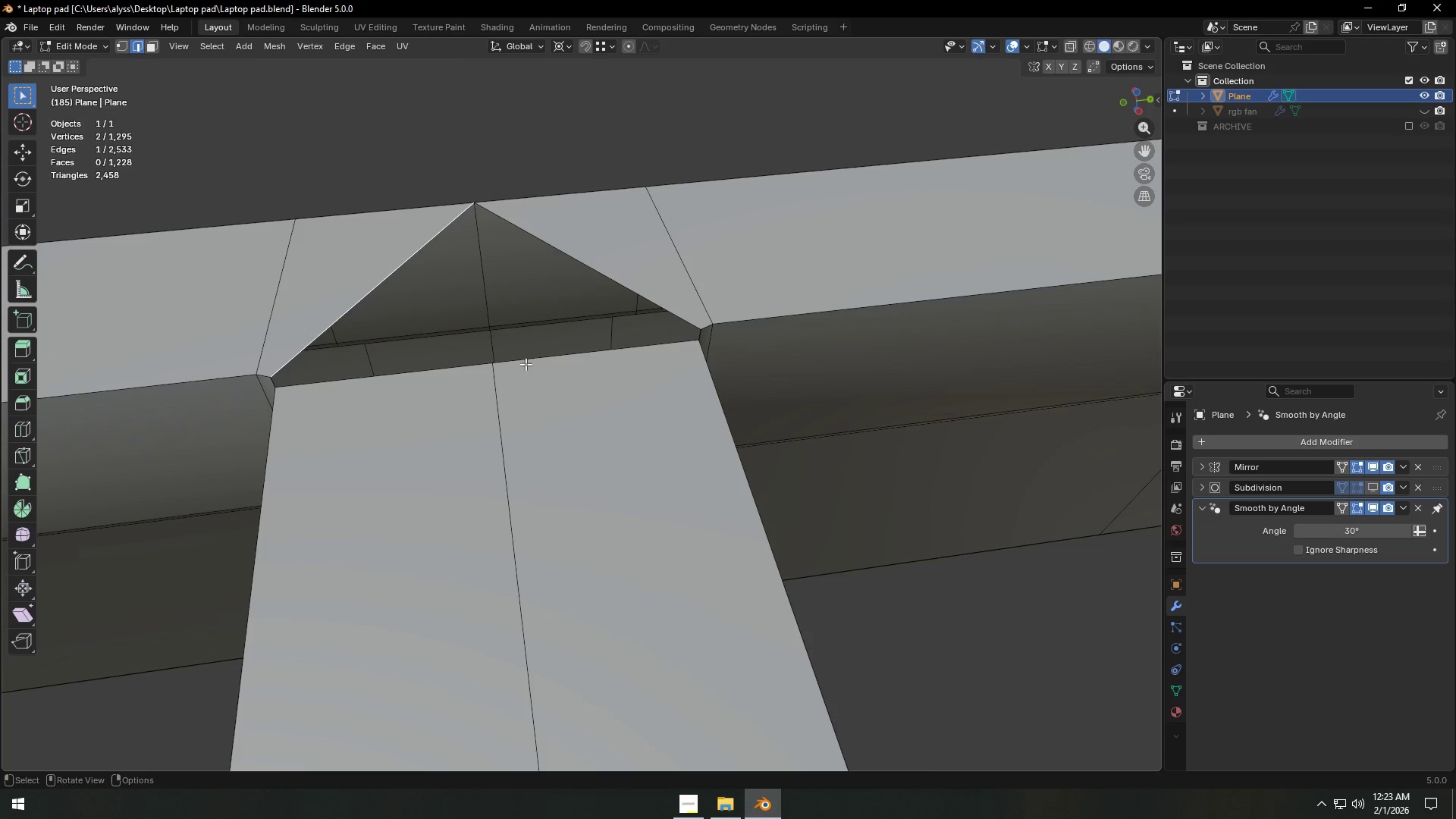 
left_click([605, 362])
 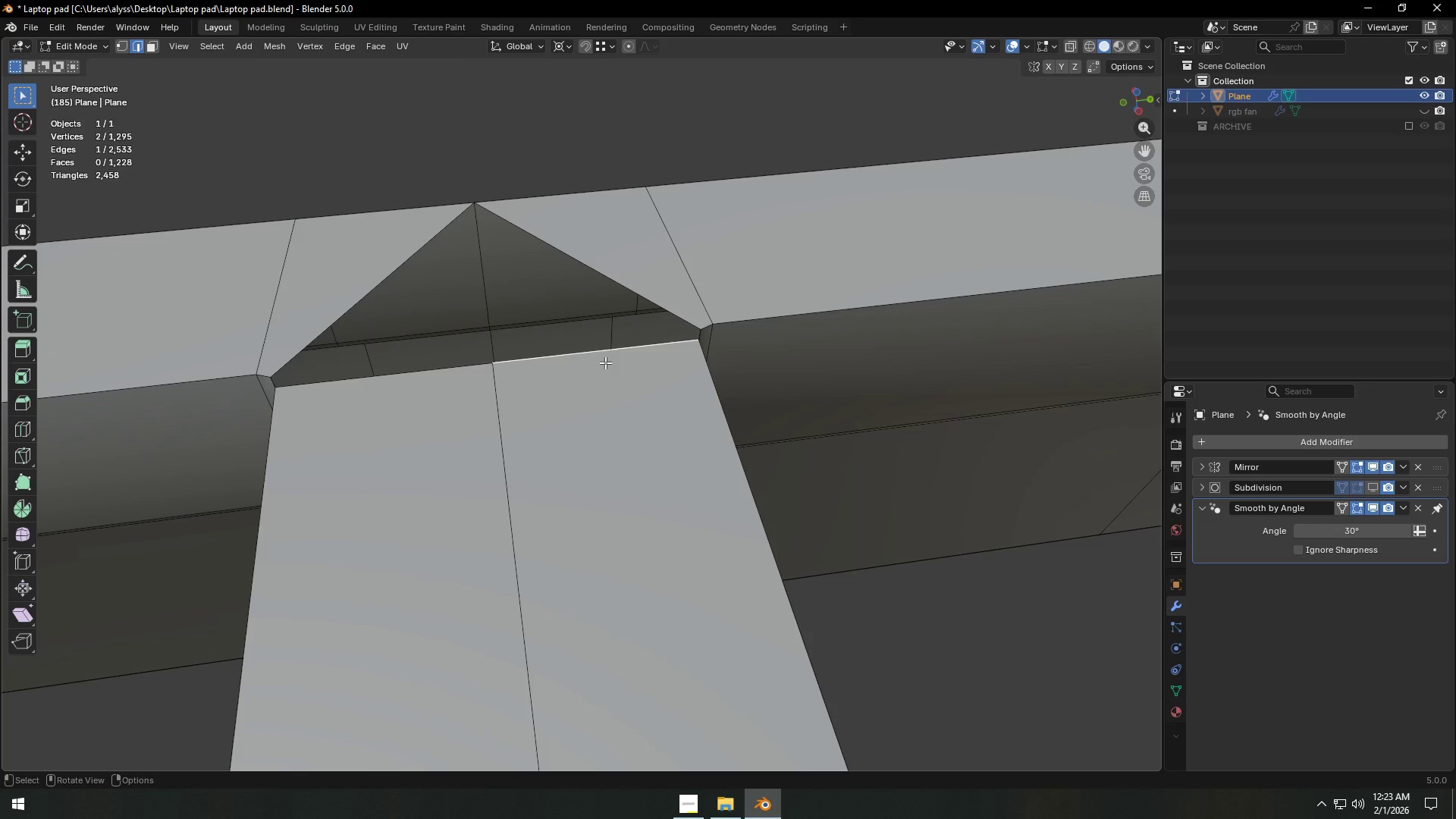 
key(F)
 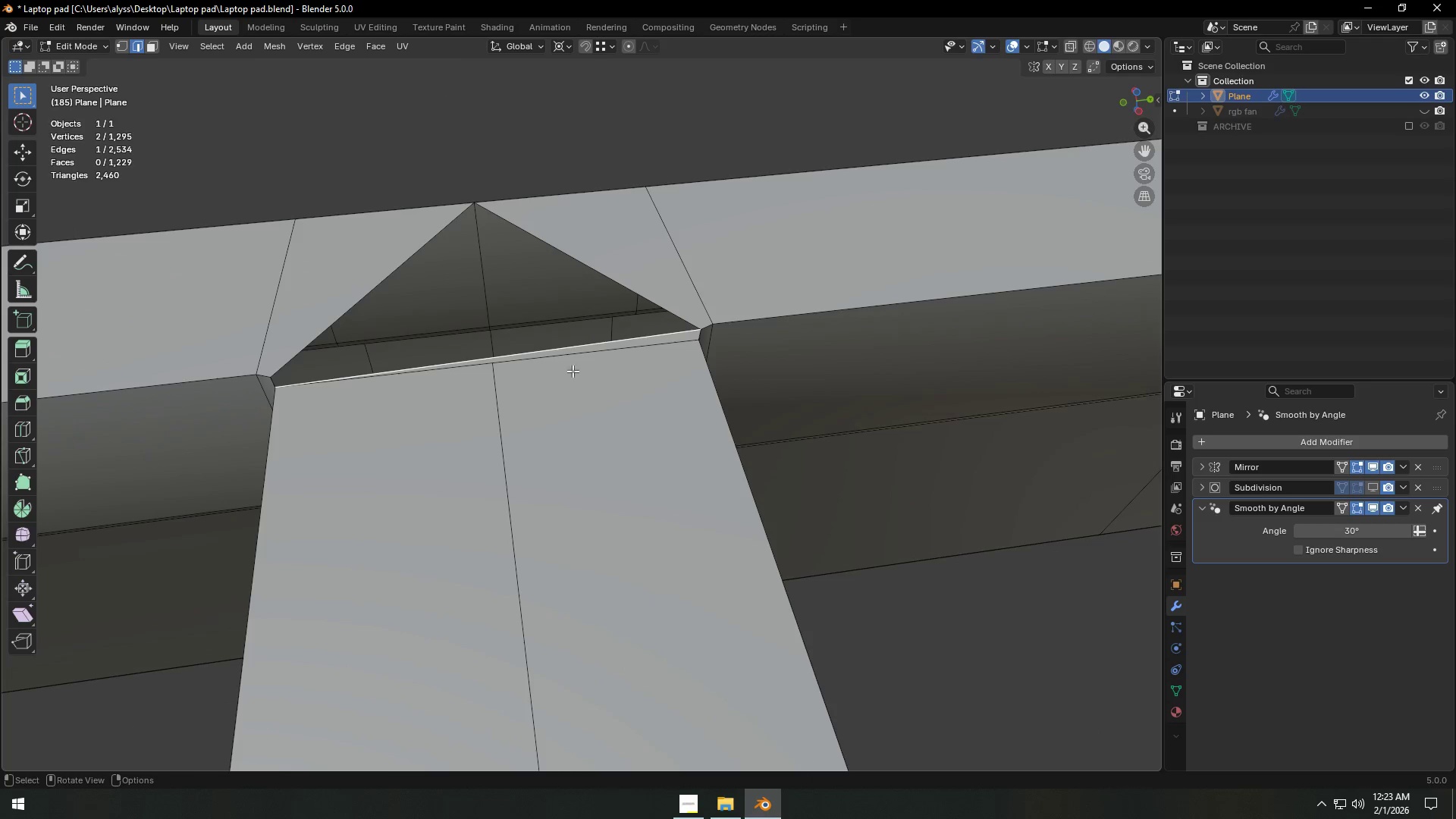 
key(Control+Z)
 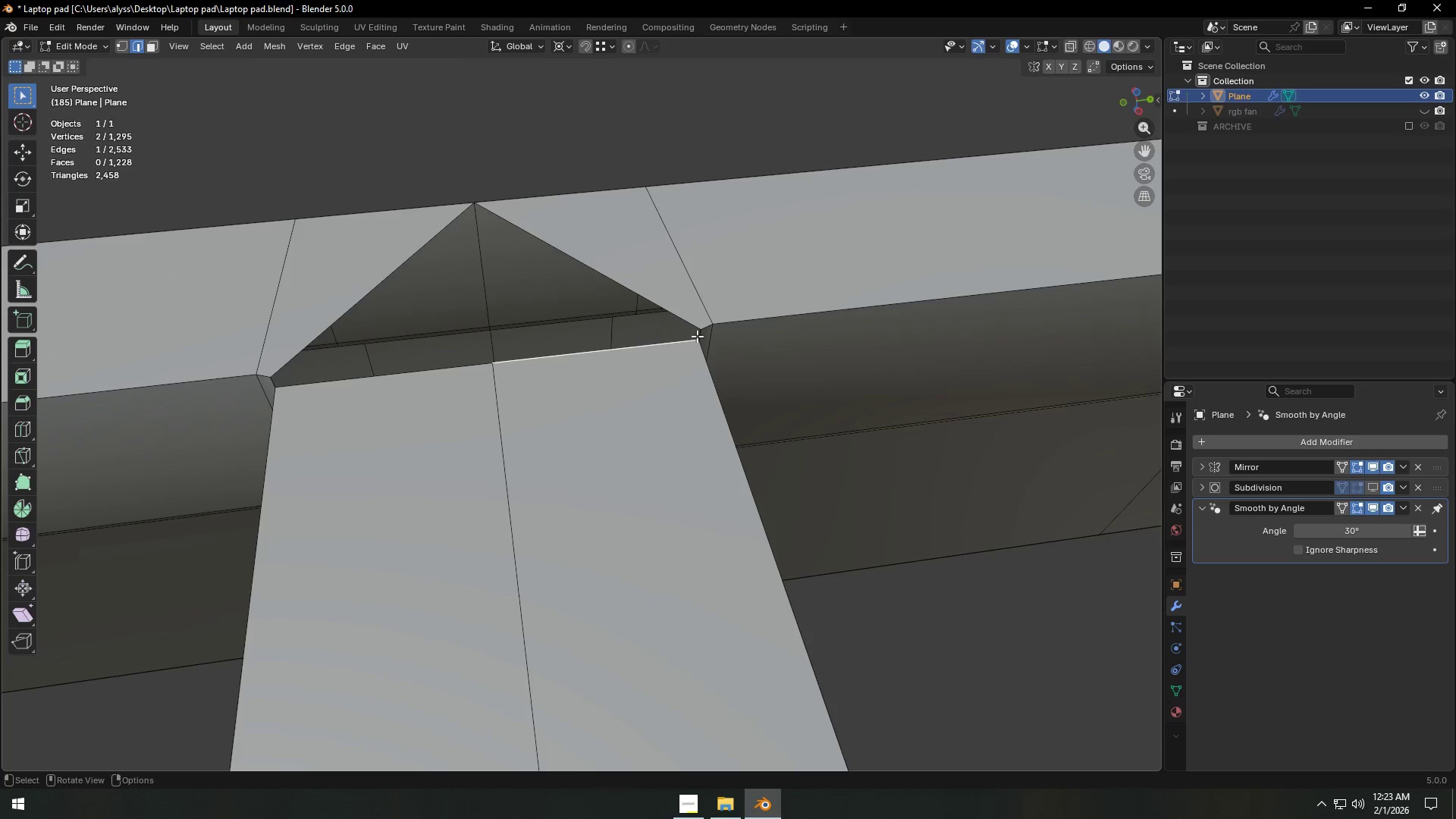 
left_click([698, 334])
 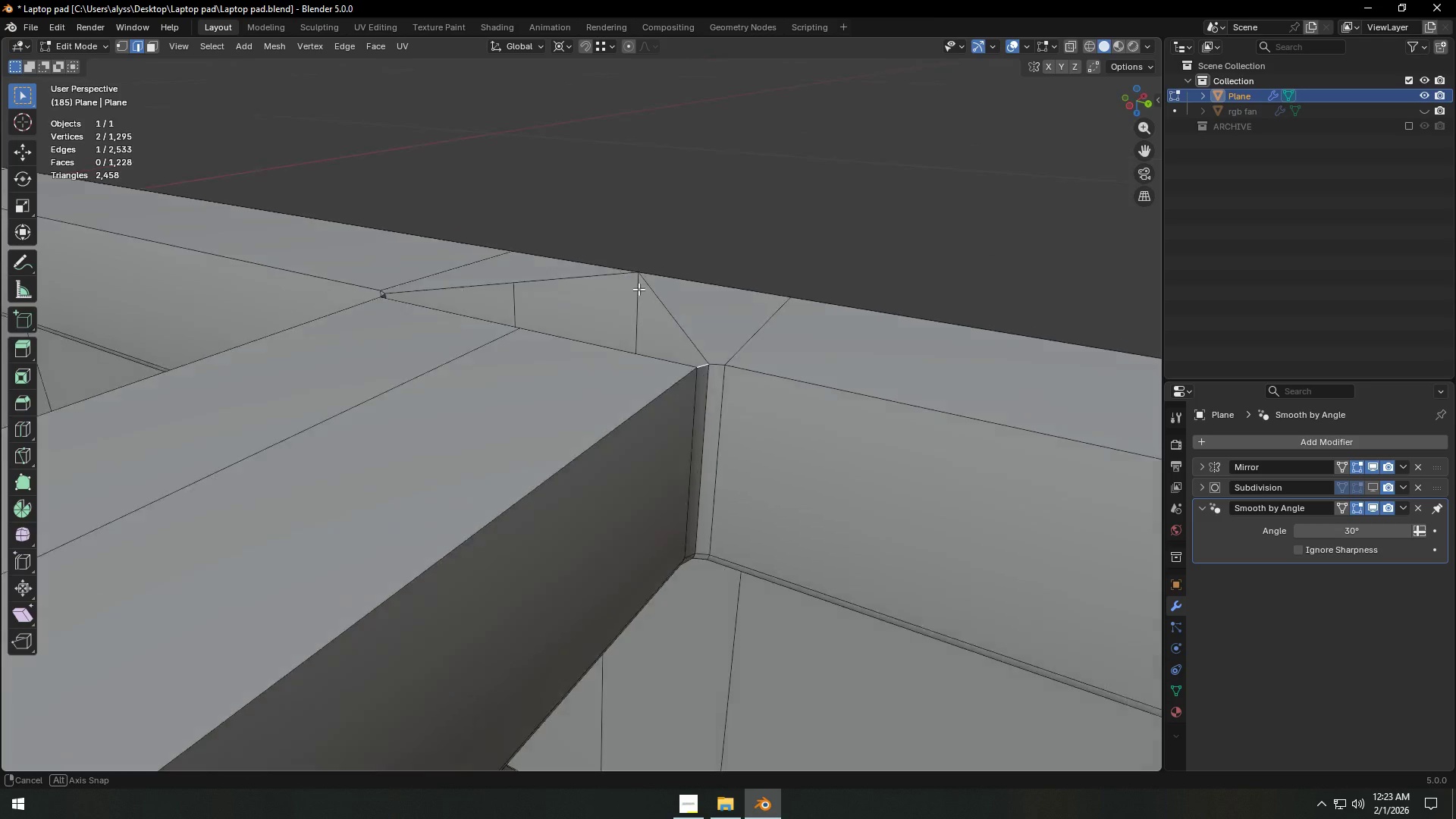 
key(F)
 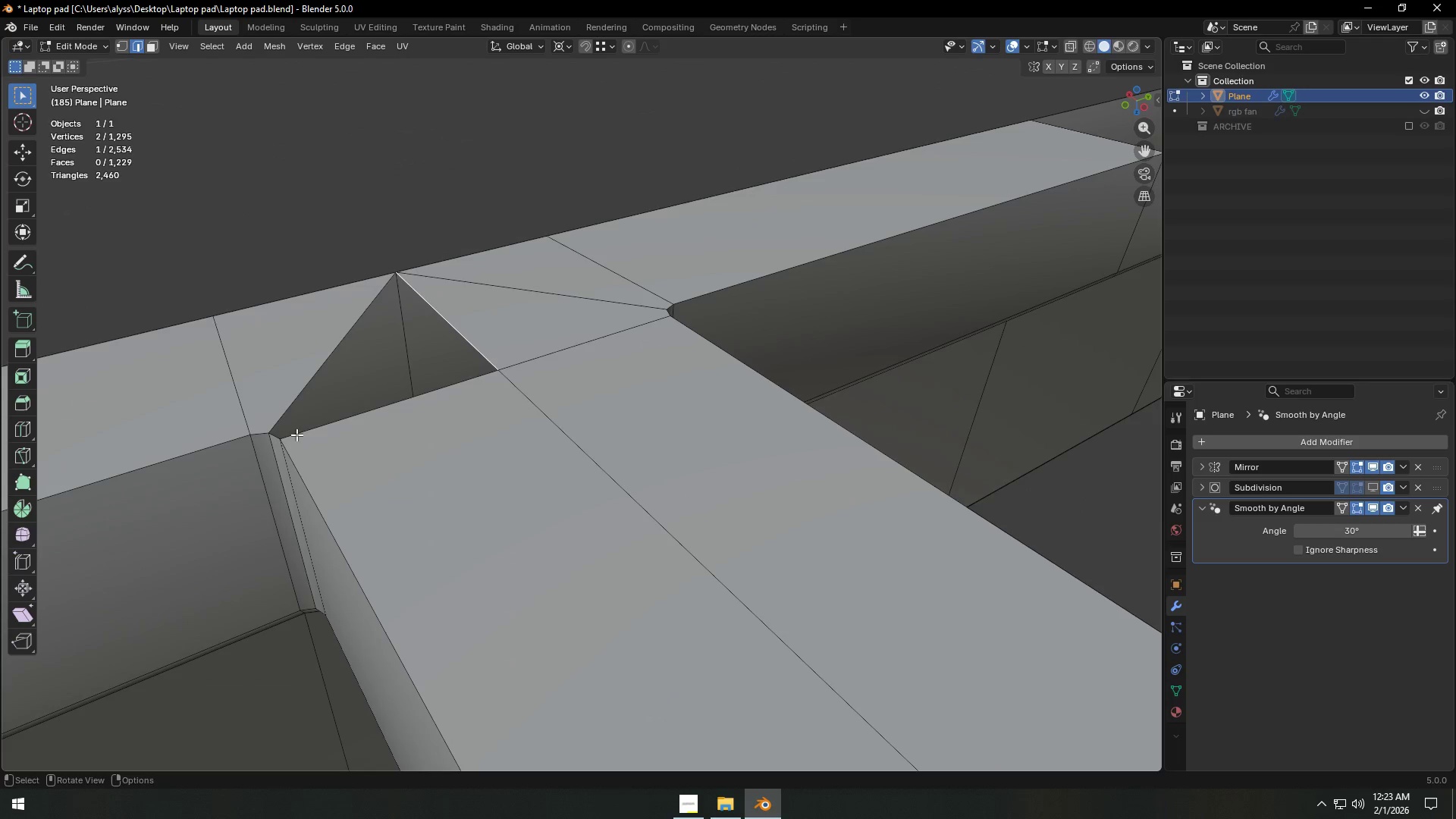 
left_click([277, 438])
 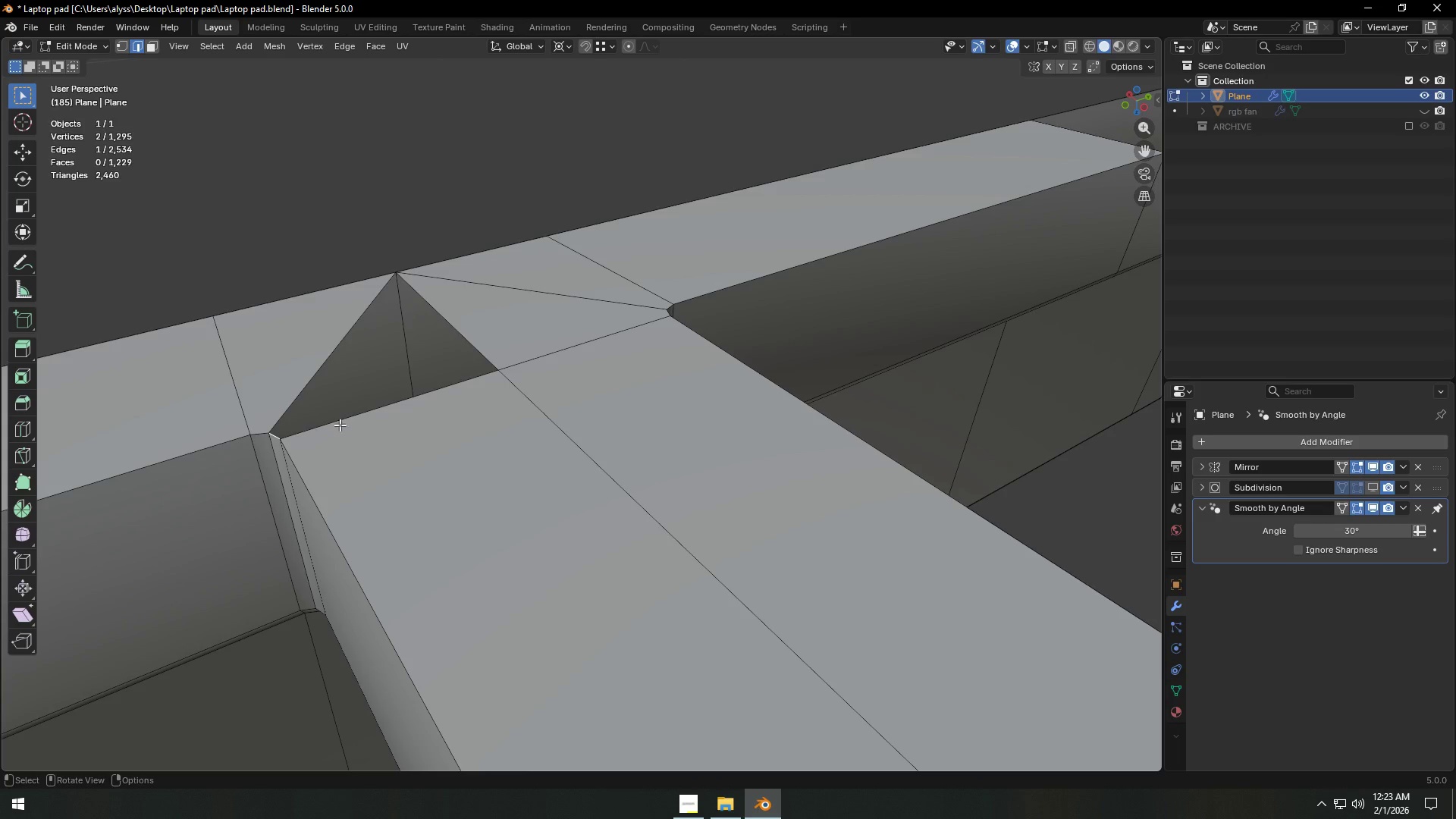 
key(F)
 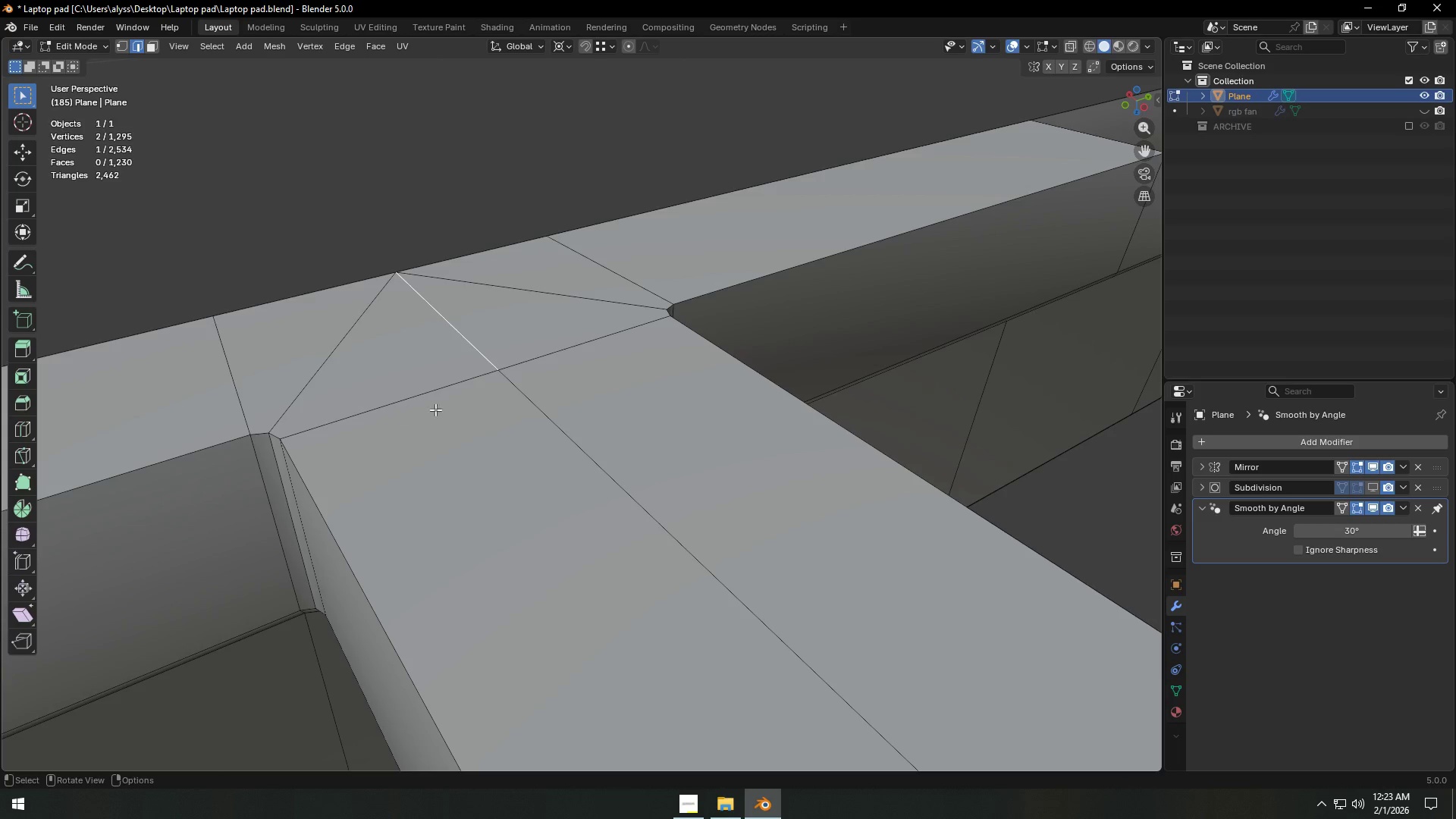 
scroll: coordinate [470, 409], scroll_direction: down, amount: 3.0
 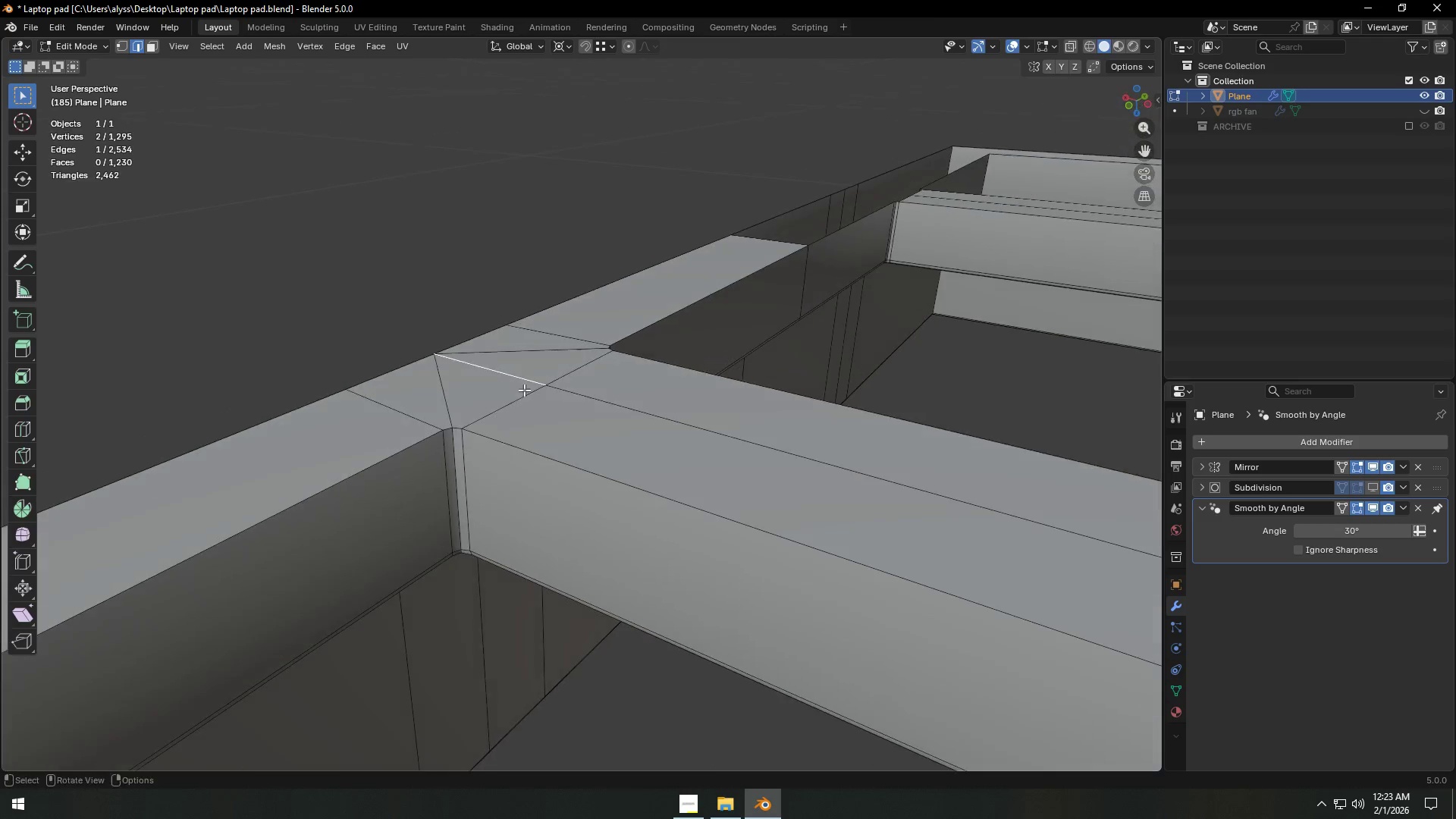 
key(Tab)
 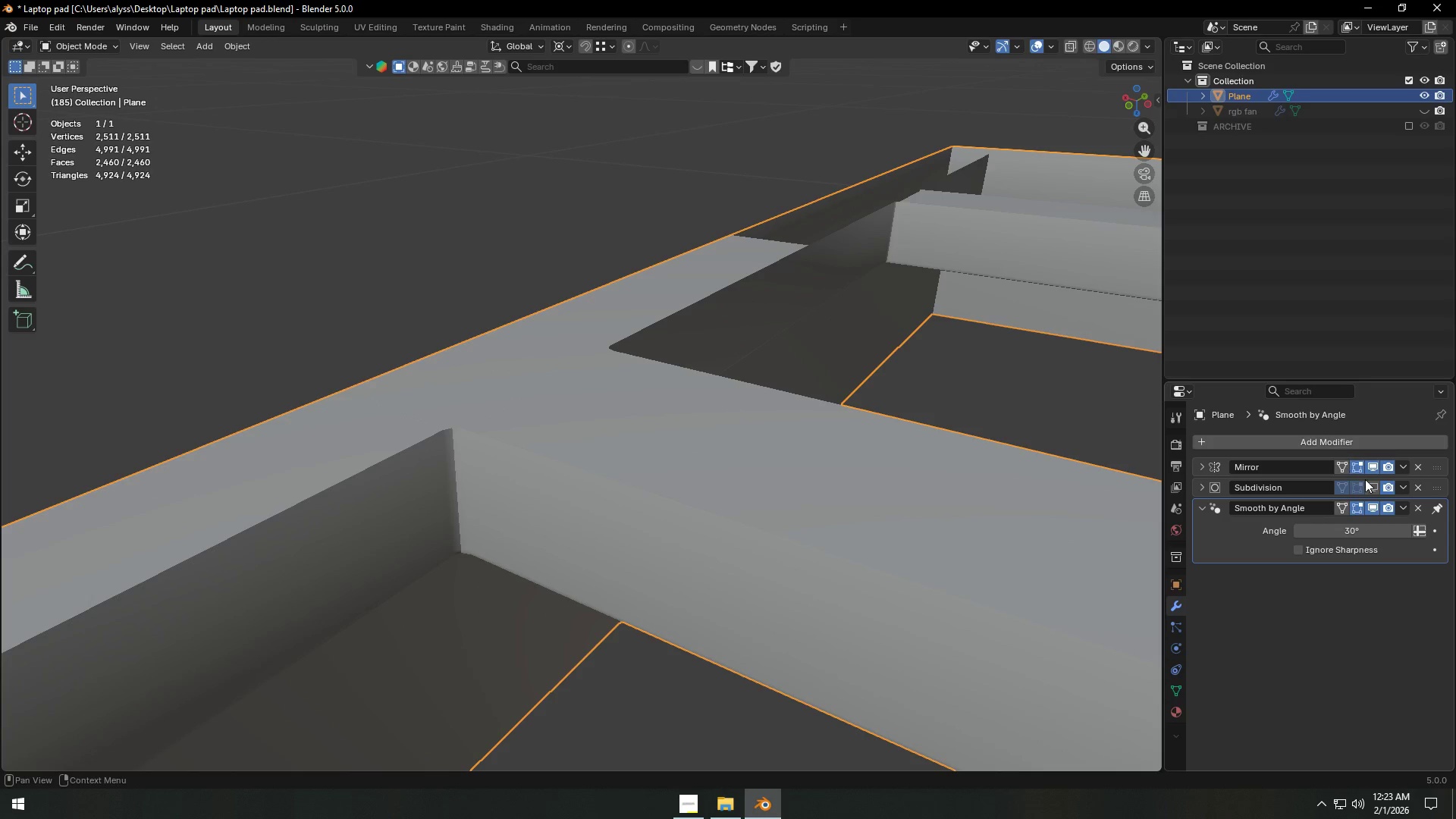 
left_click([1370, 484])
 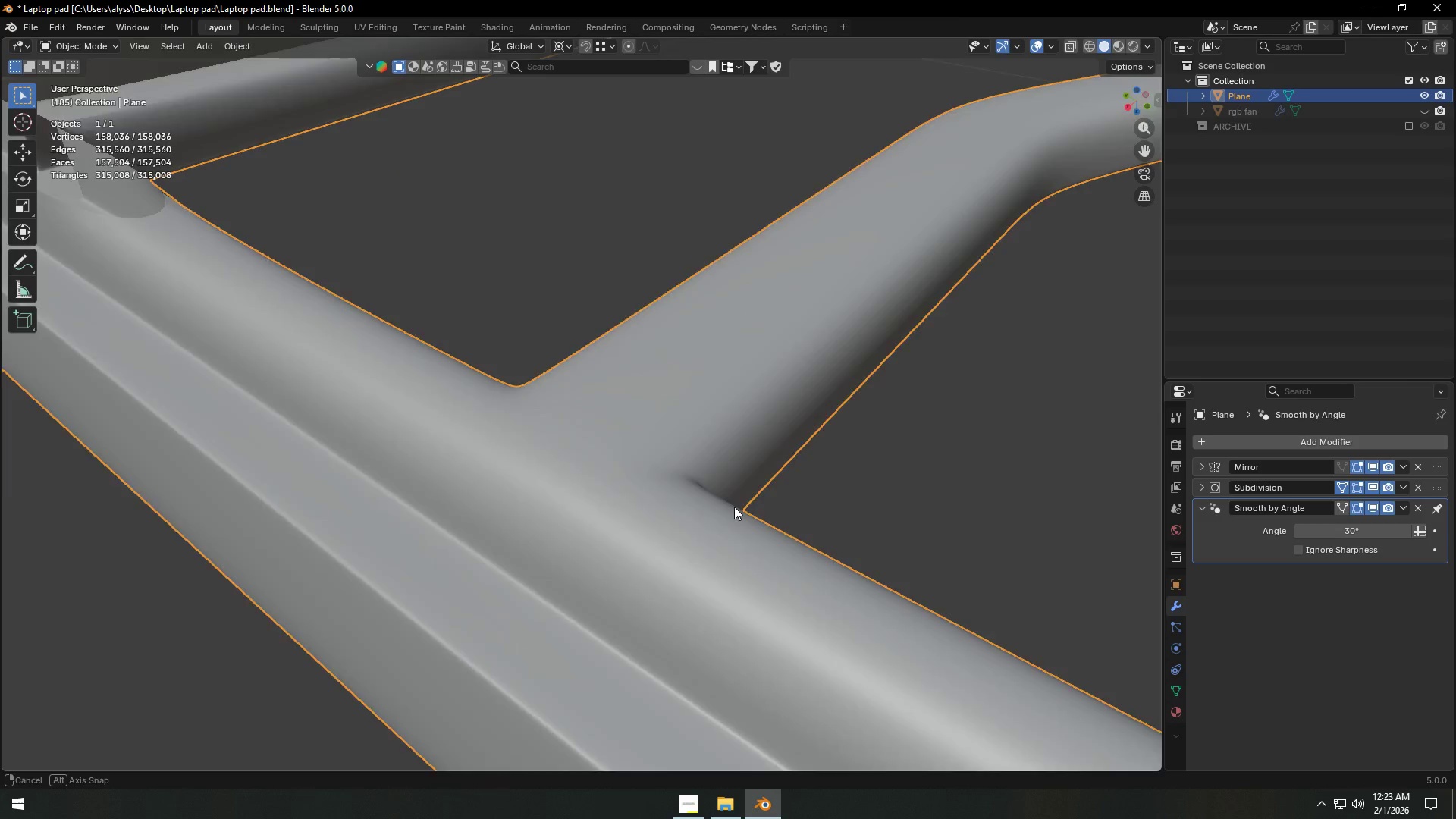 
scroll: coordinate [860, 494], scroll_direction: down, amount: 13.0
 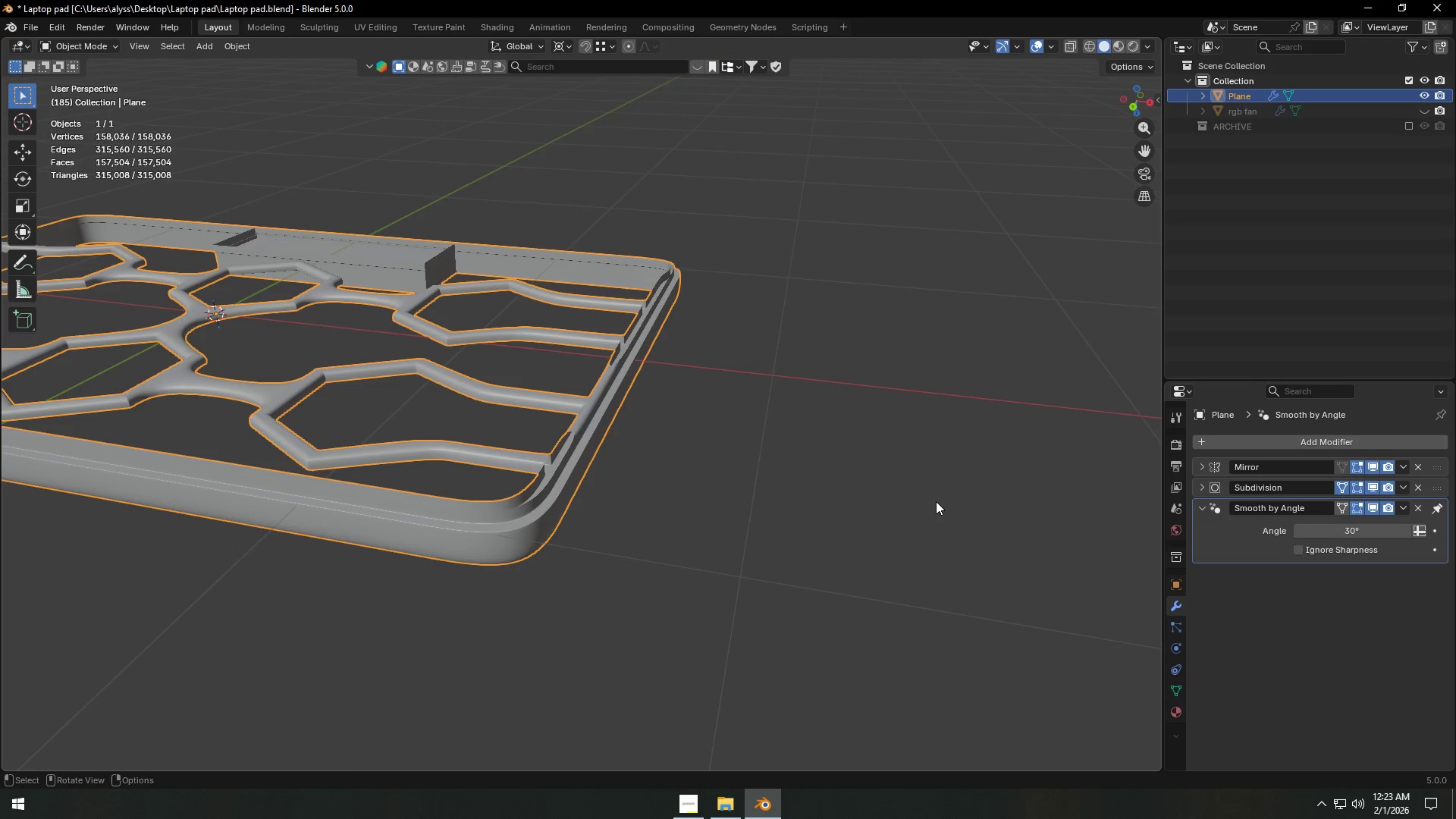 
wait(7.24)
 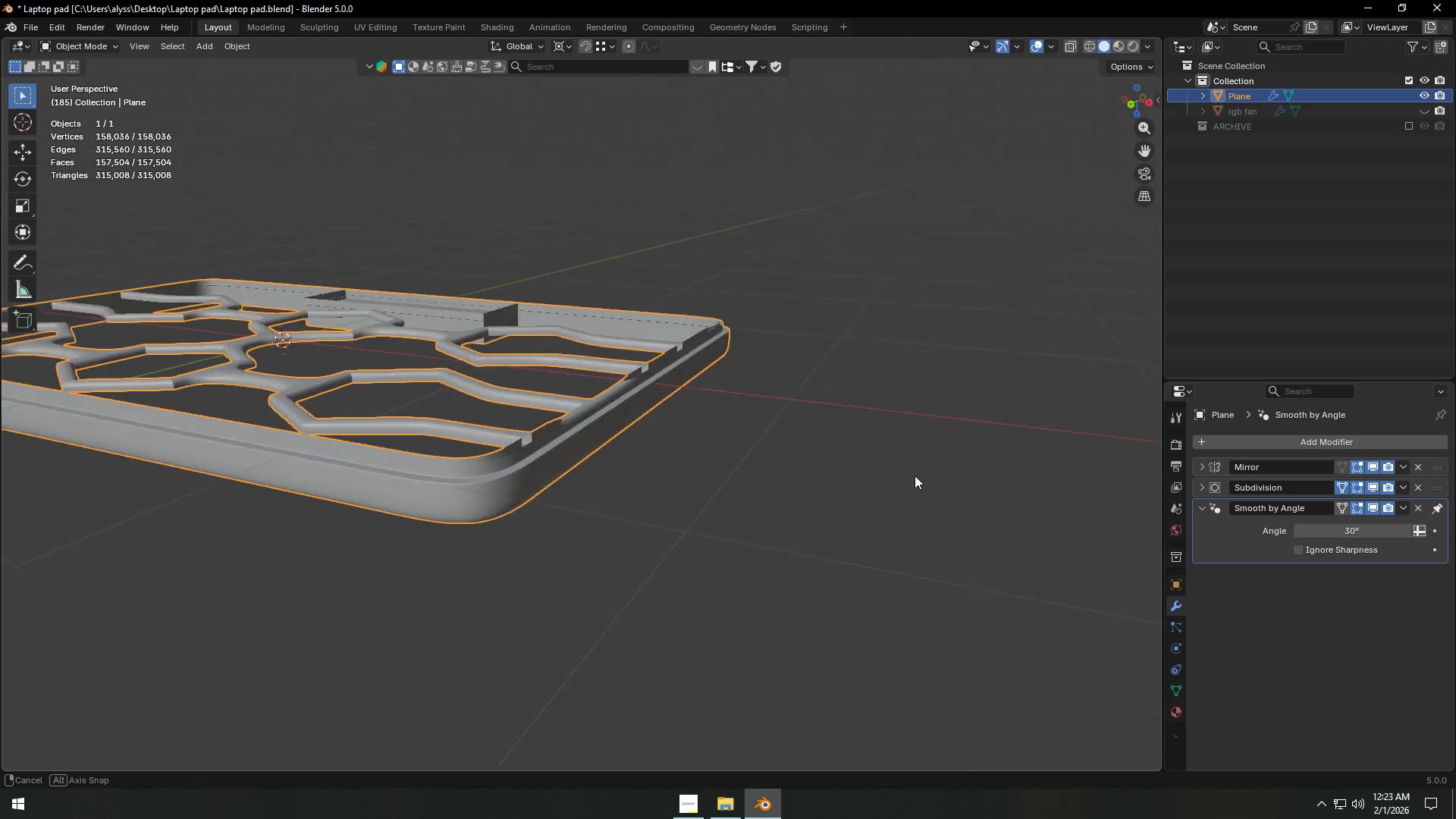 
left_click([1376, 485])
 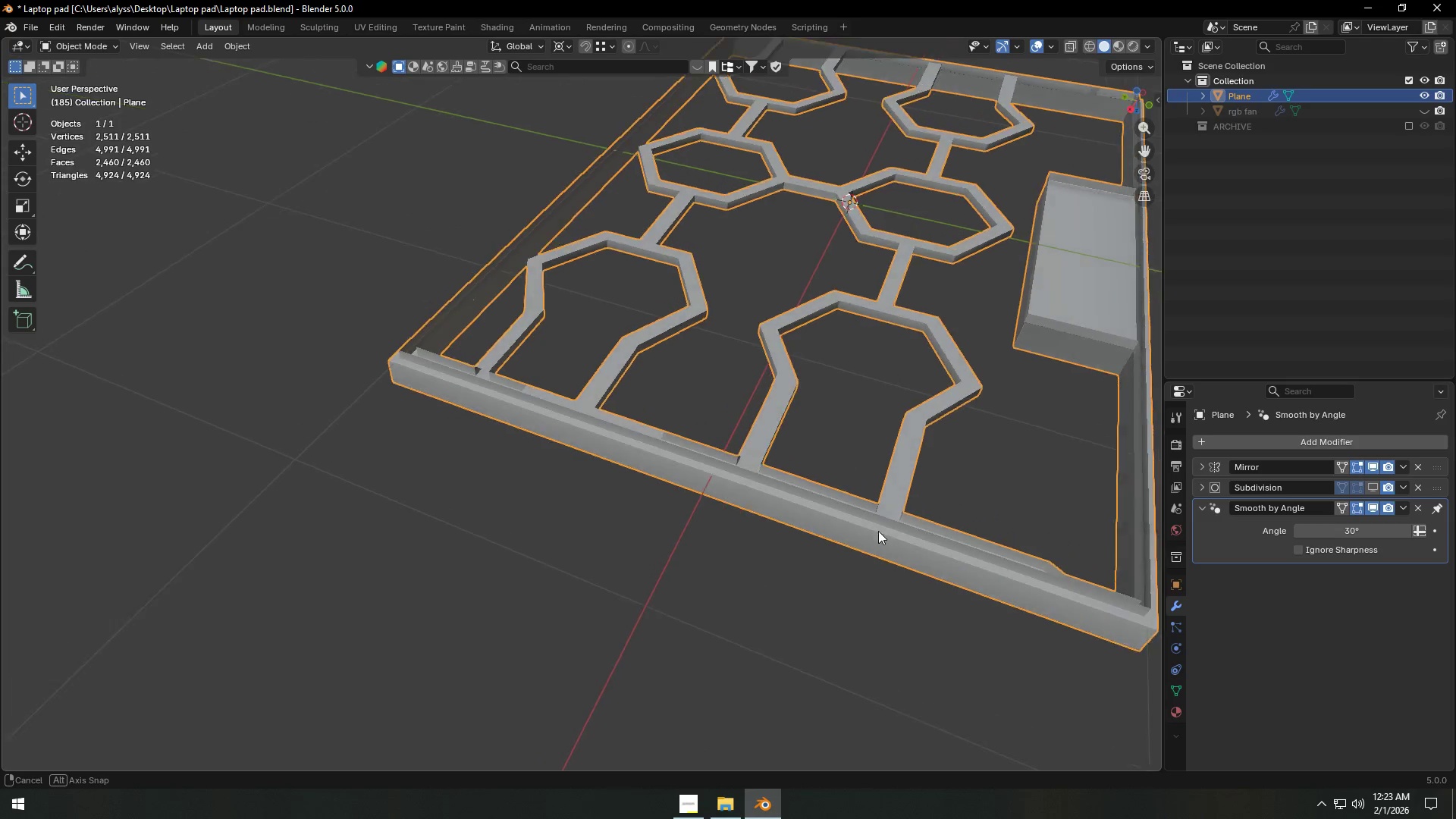 
key(Shift+ShiftLeft)
 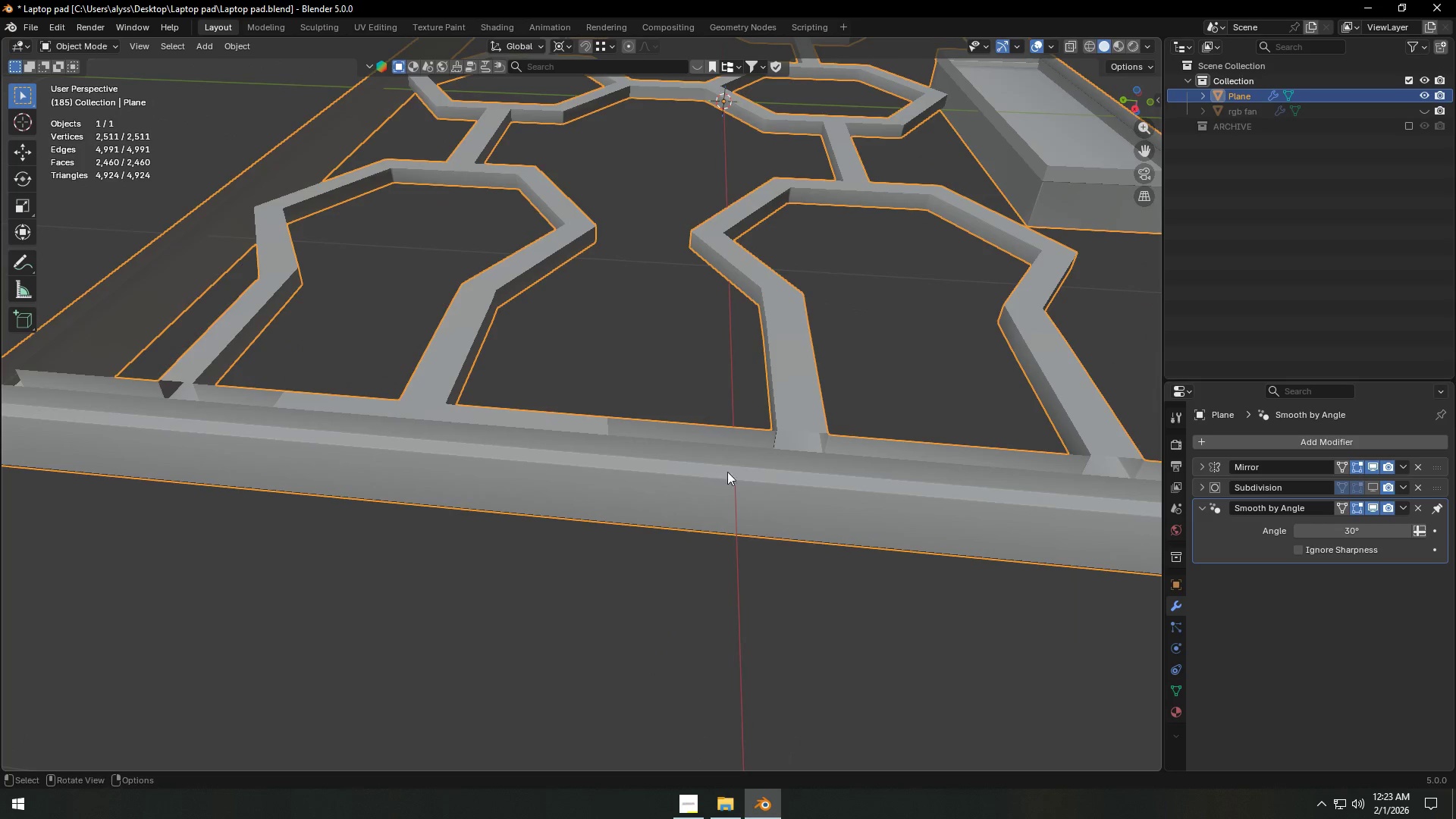 
scroll: coordinate [880, 532], scroll_direction: up, amount: 4.0
 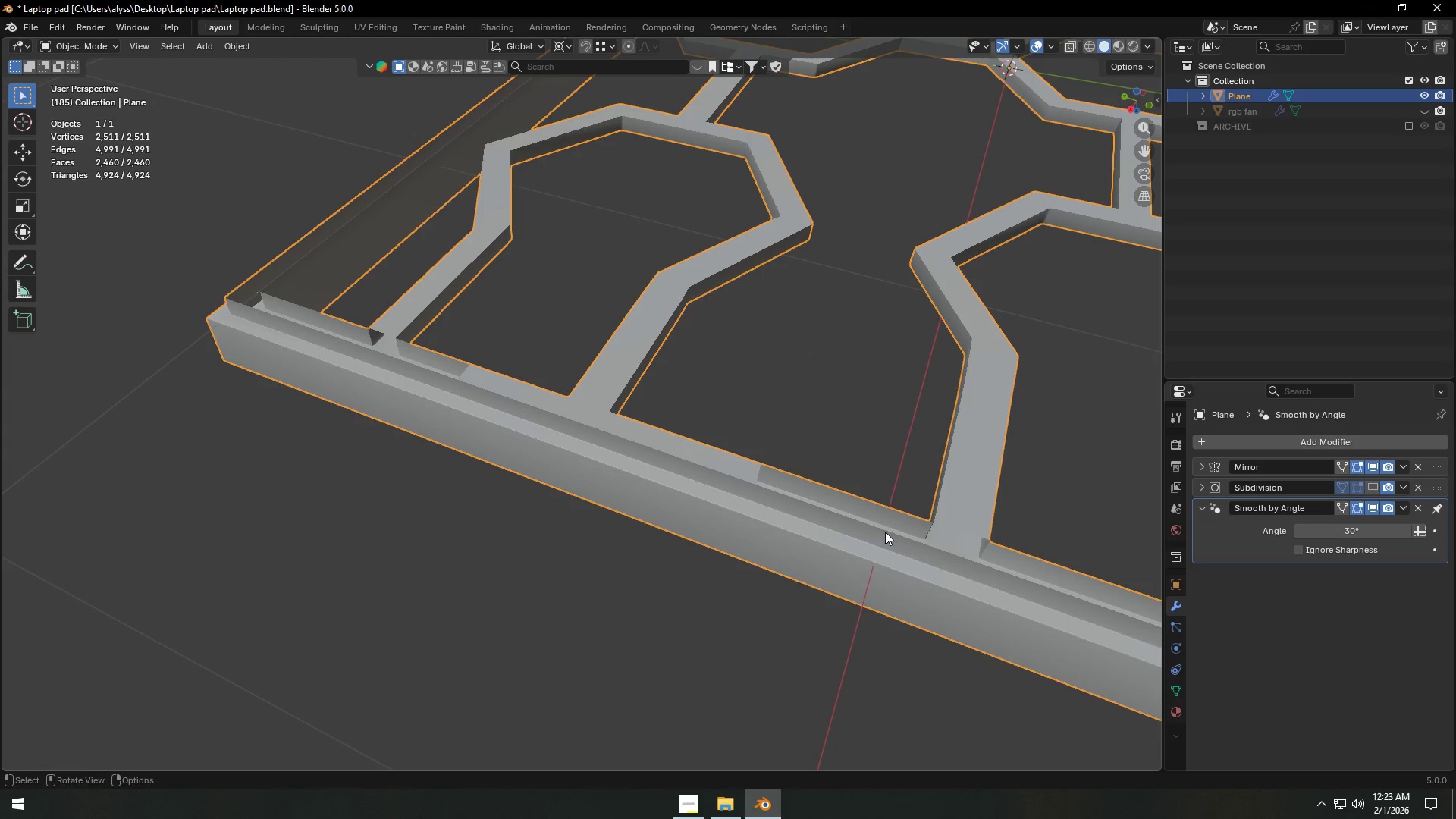 
left_click([753, 466])
 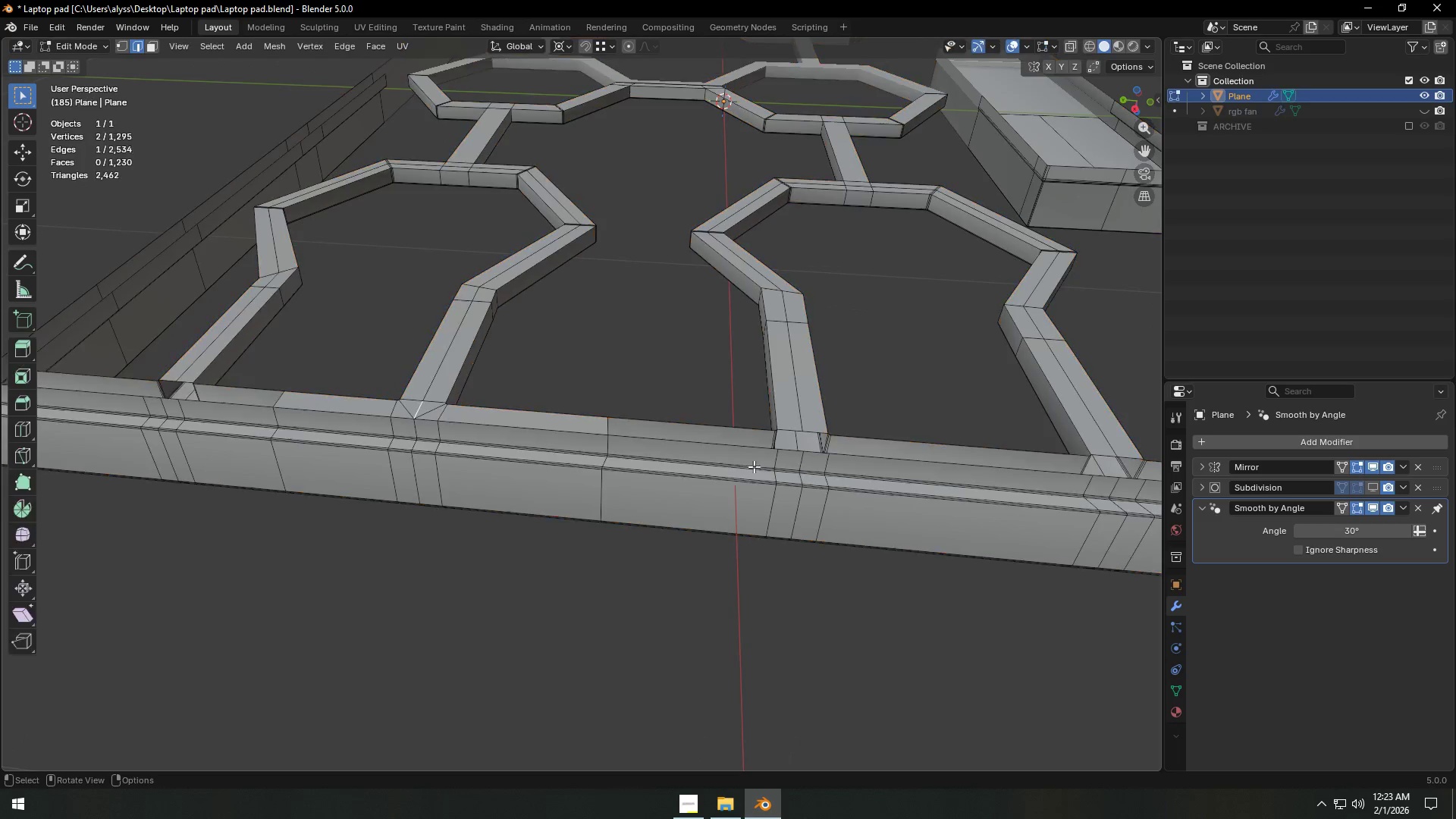 
key(Tab)
 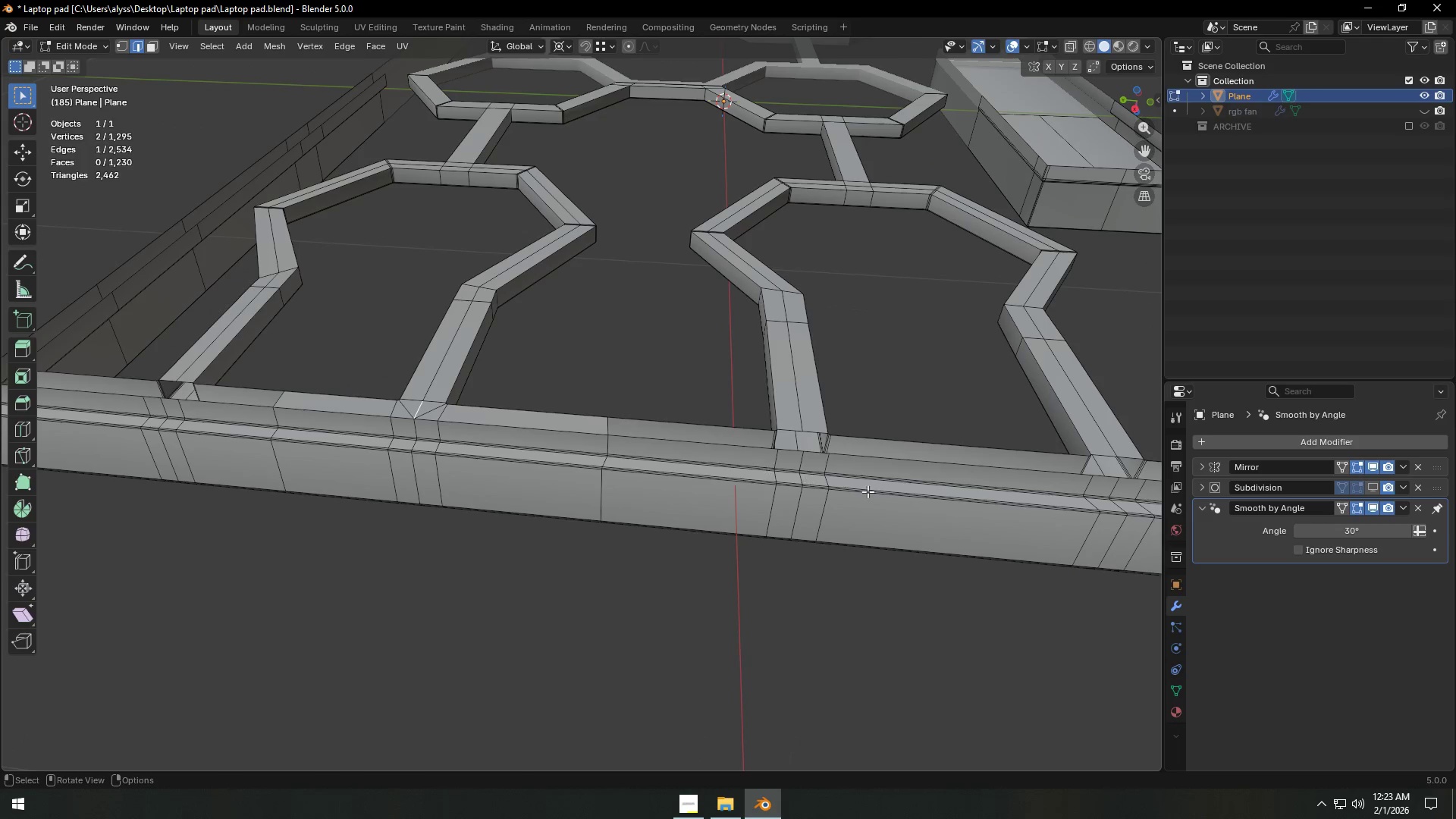 
key(Shift+ShiftLeft)
 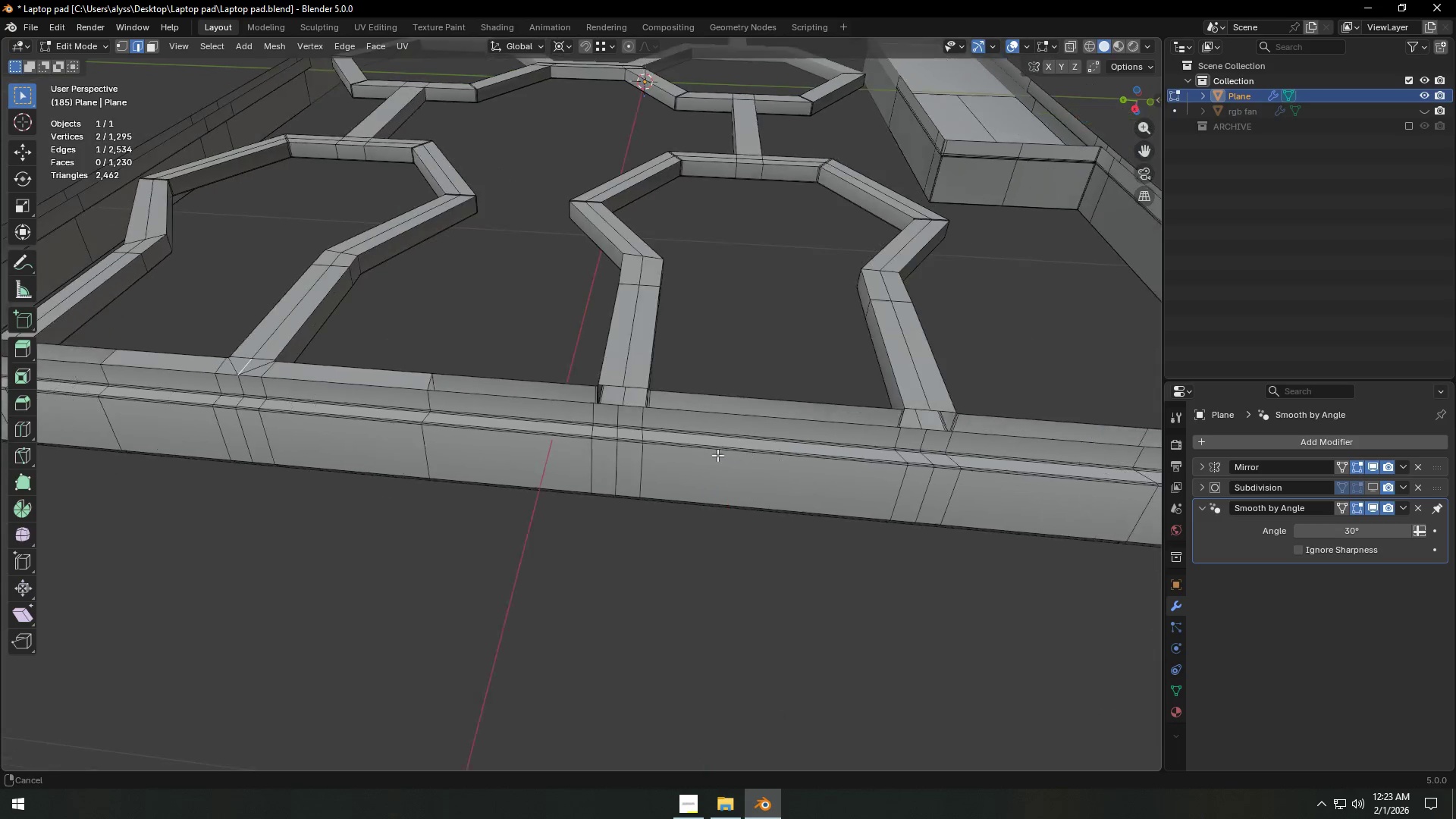 
scroll: coordinate [709, 473], scroll_direction: up, amount: 7.0
 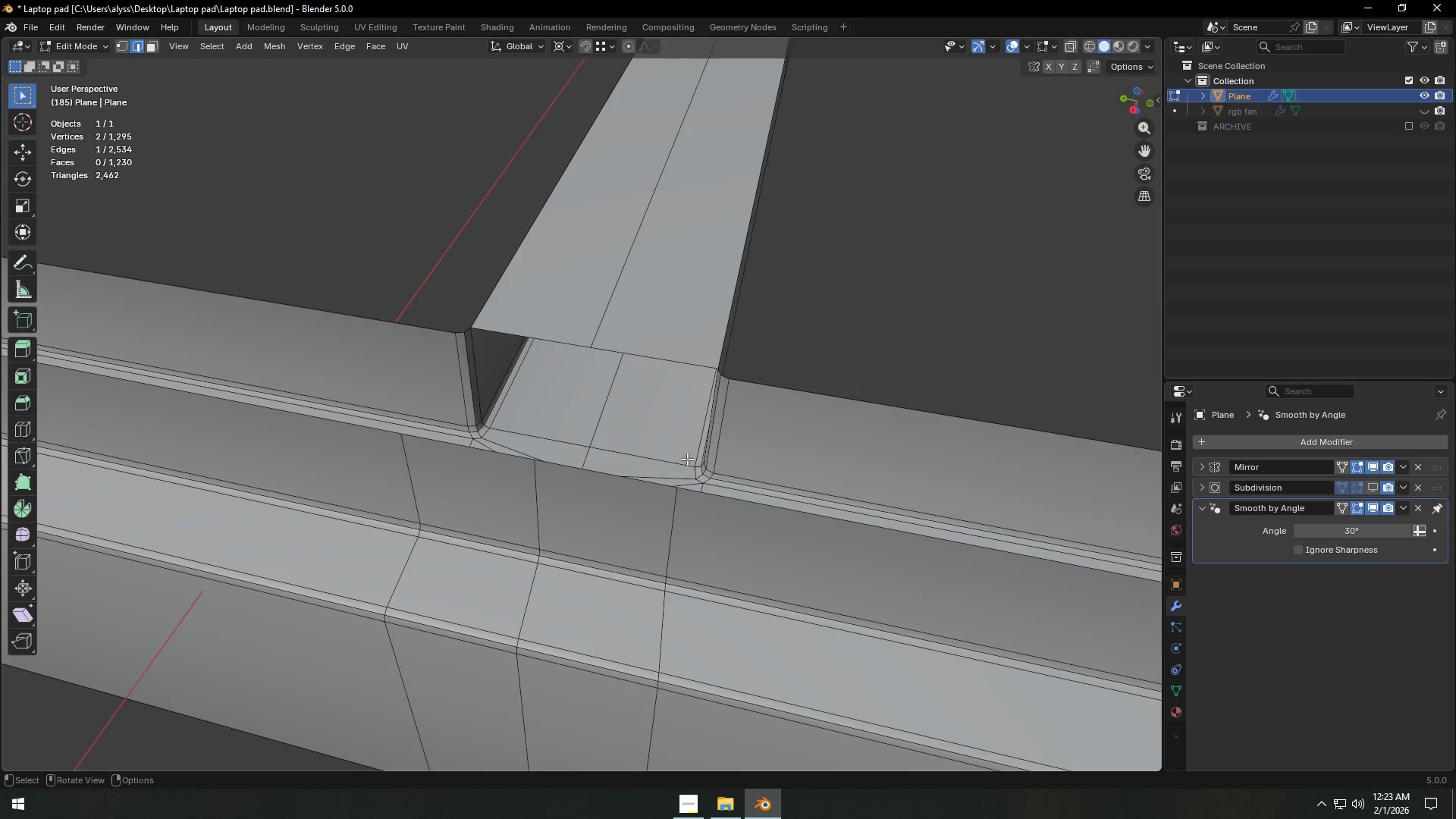 
key(Shift+ShiftLeft)
 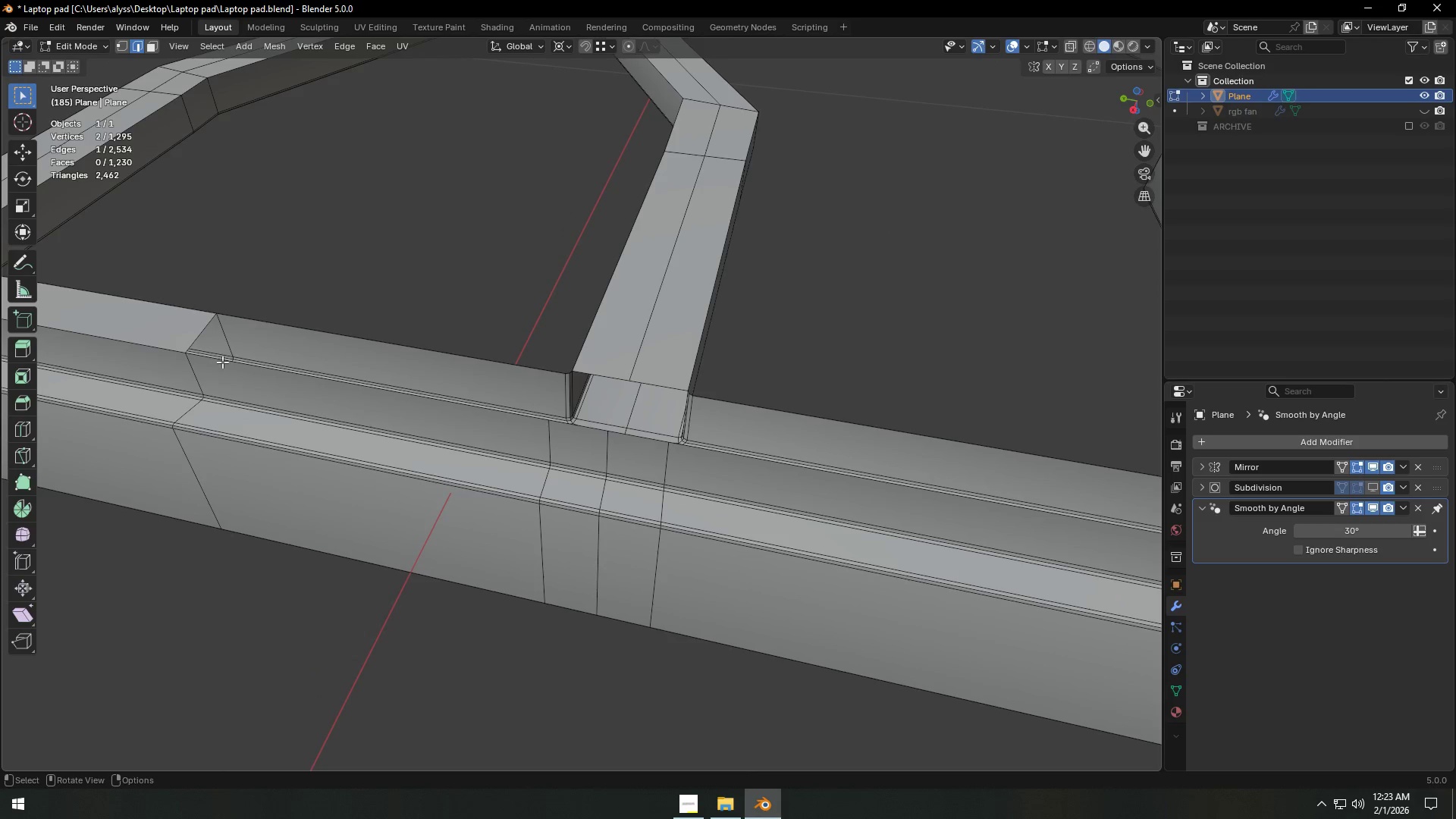 
scroll: coordinate [406, 385], scroll_direction: down, amount: 3.0
 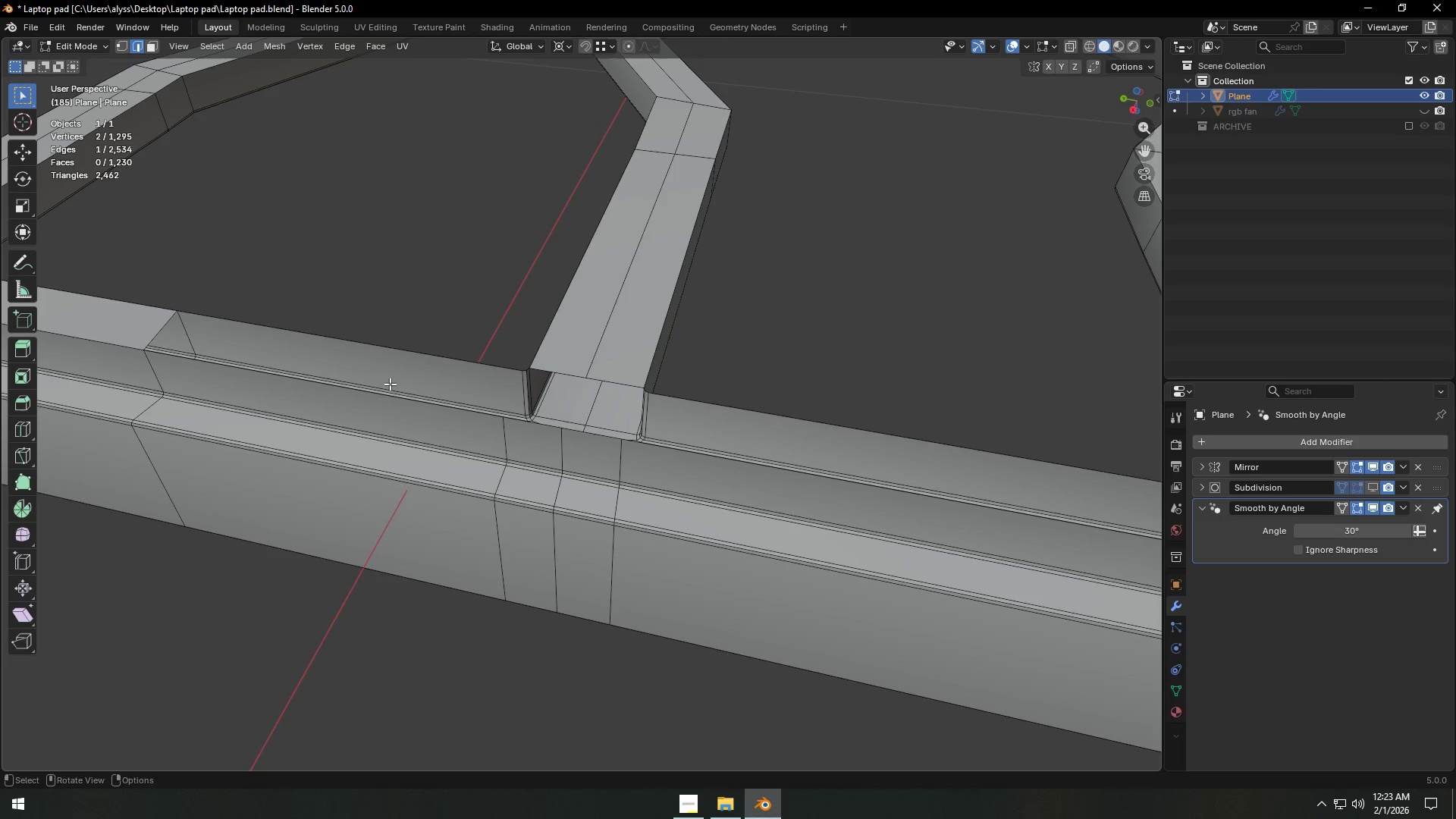 
left_click([187, 339])
 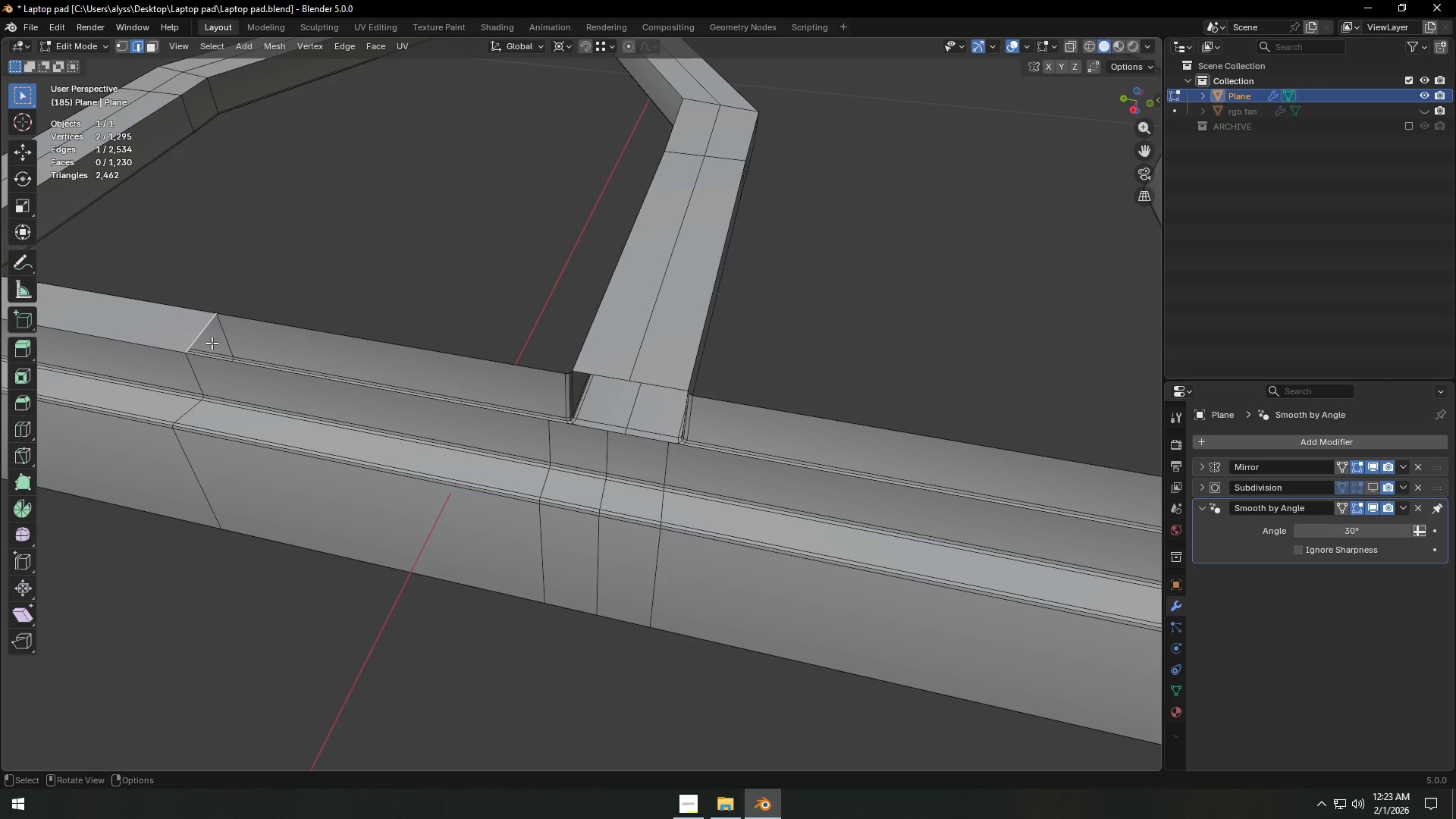 
key(F)
 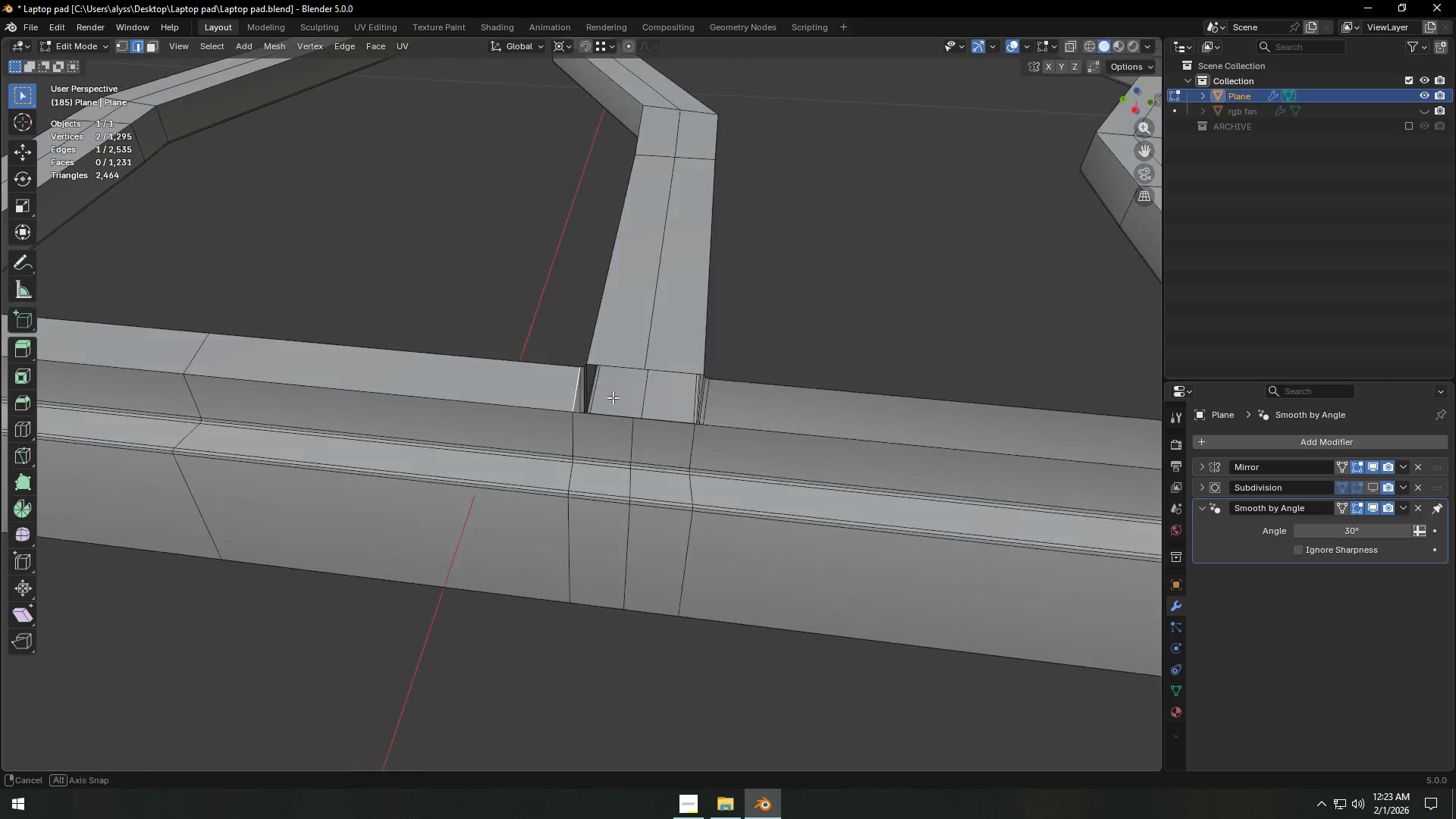 
hold_key(key=ShiftLeft, duration=0.44)
 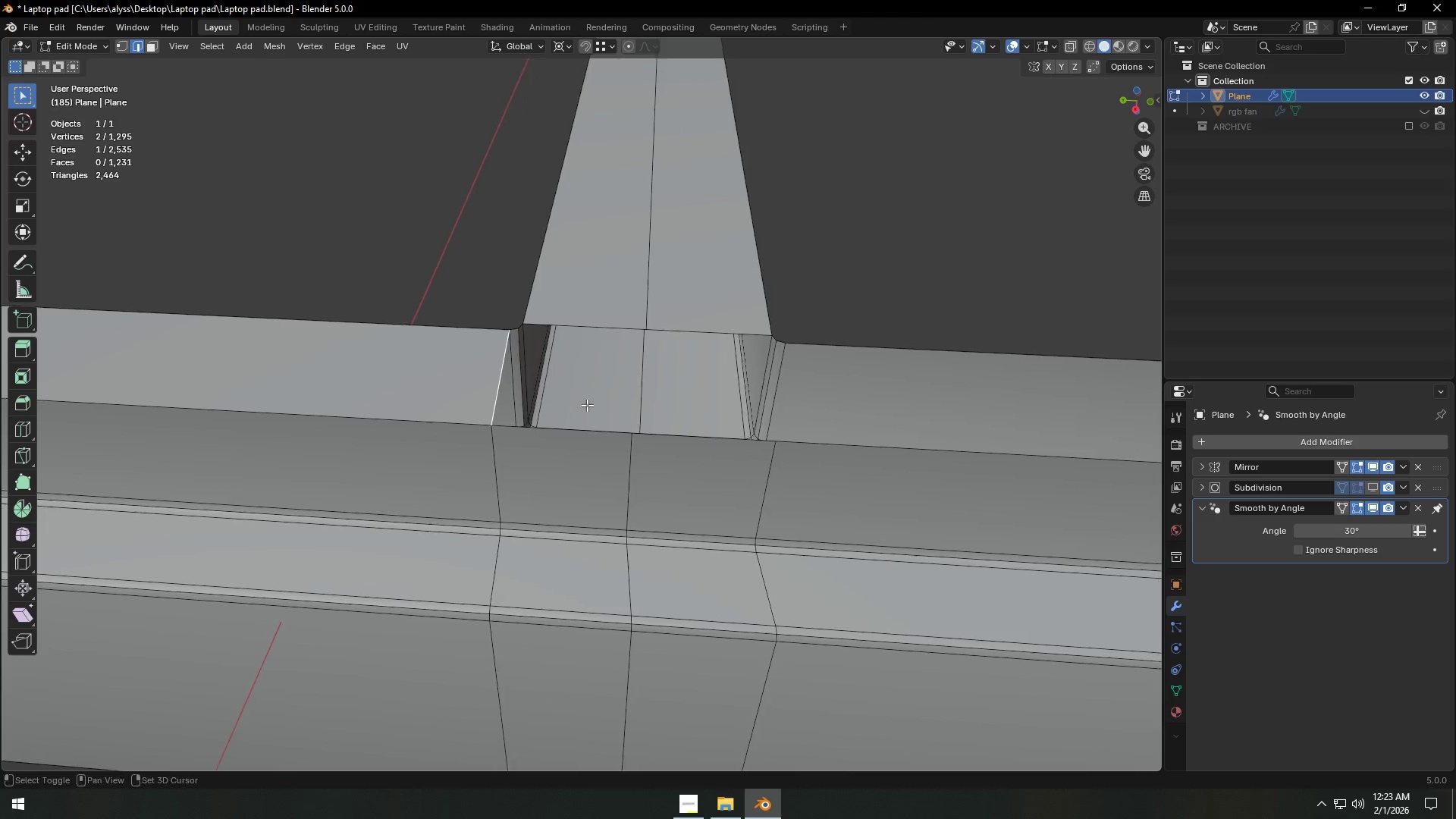 
scroll: coordinate [587, 406], scroll_direction: up, amount: 5.0
 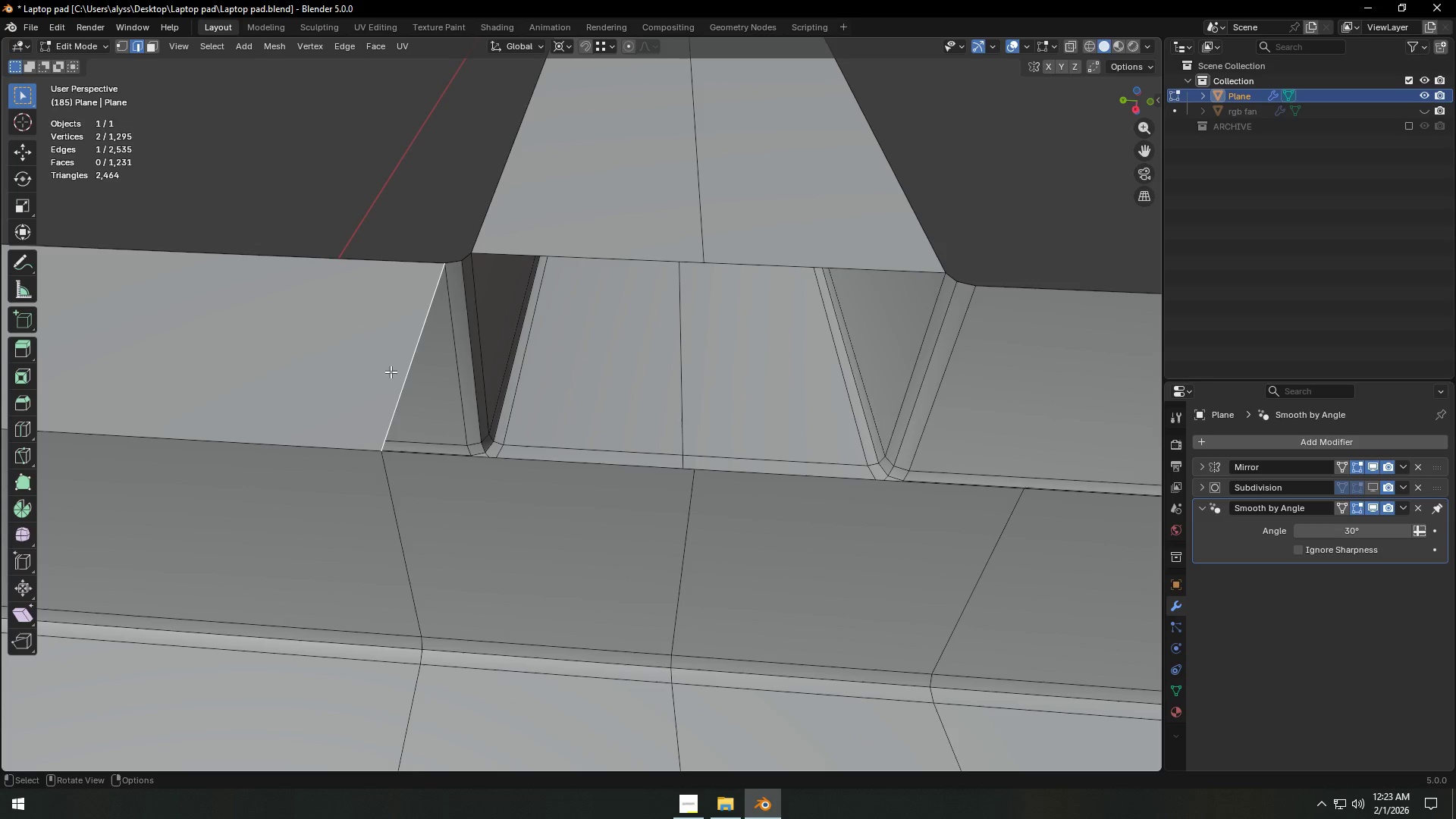 
key(F)
 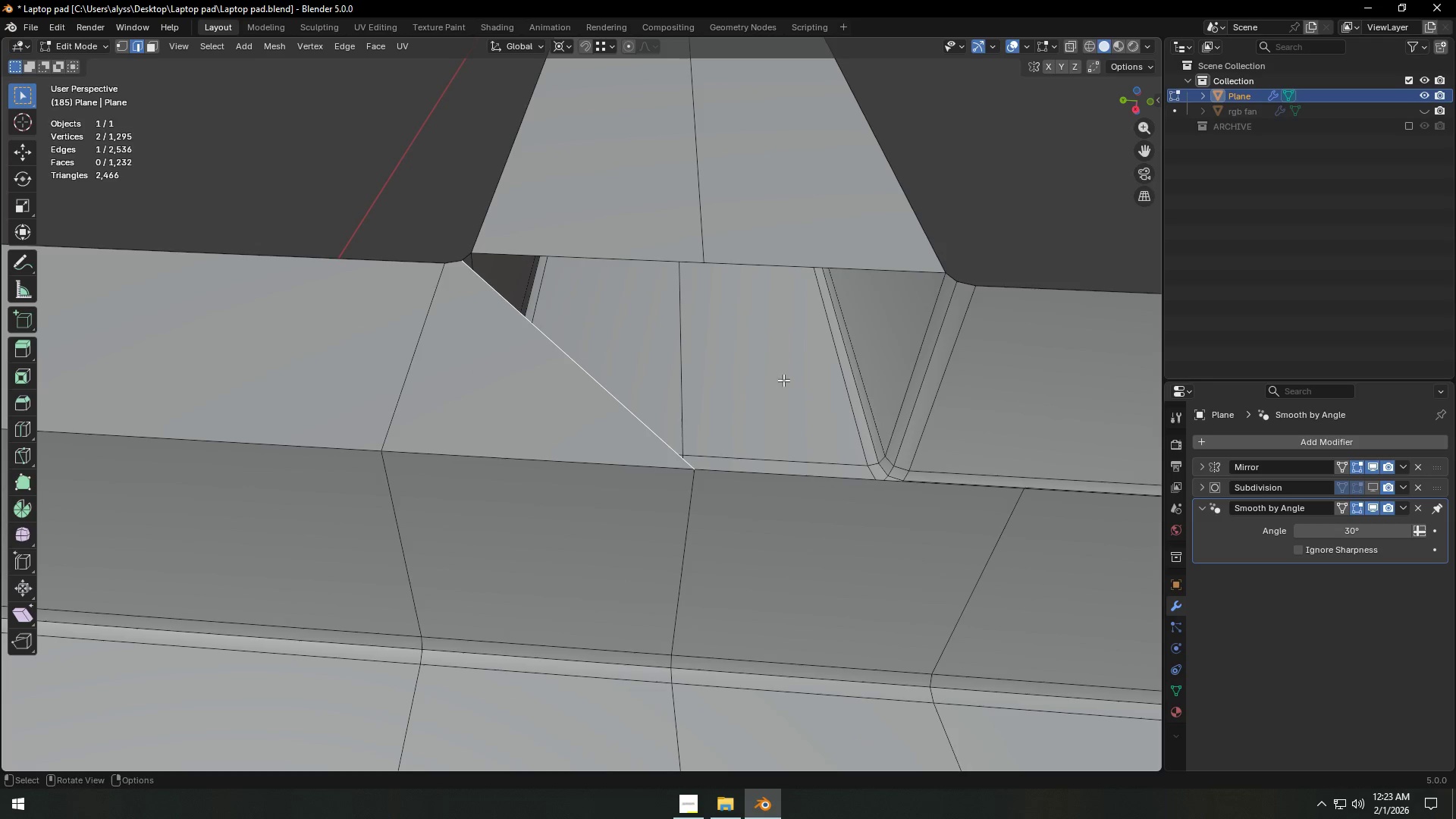 
hold_key(key=ShiftLeft, duration=0.39)
 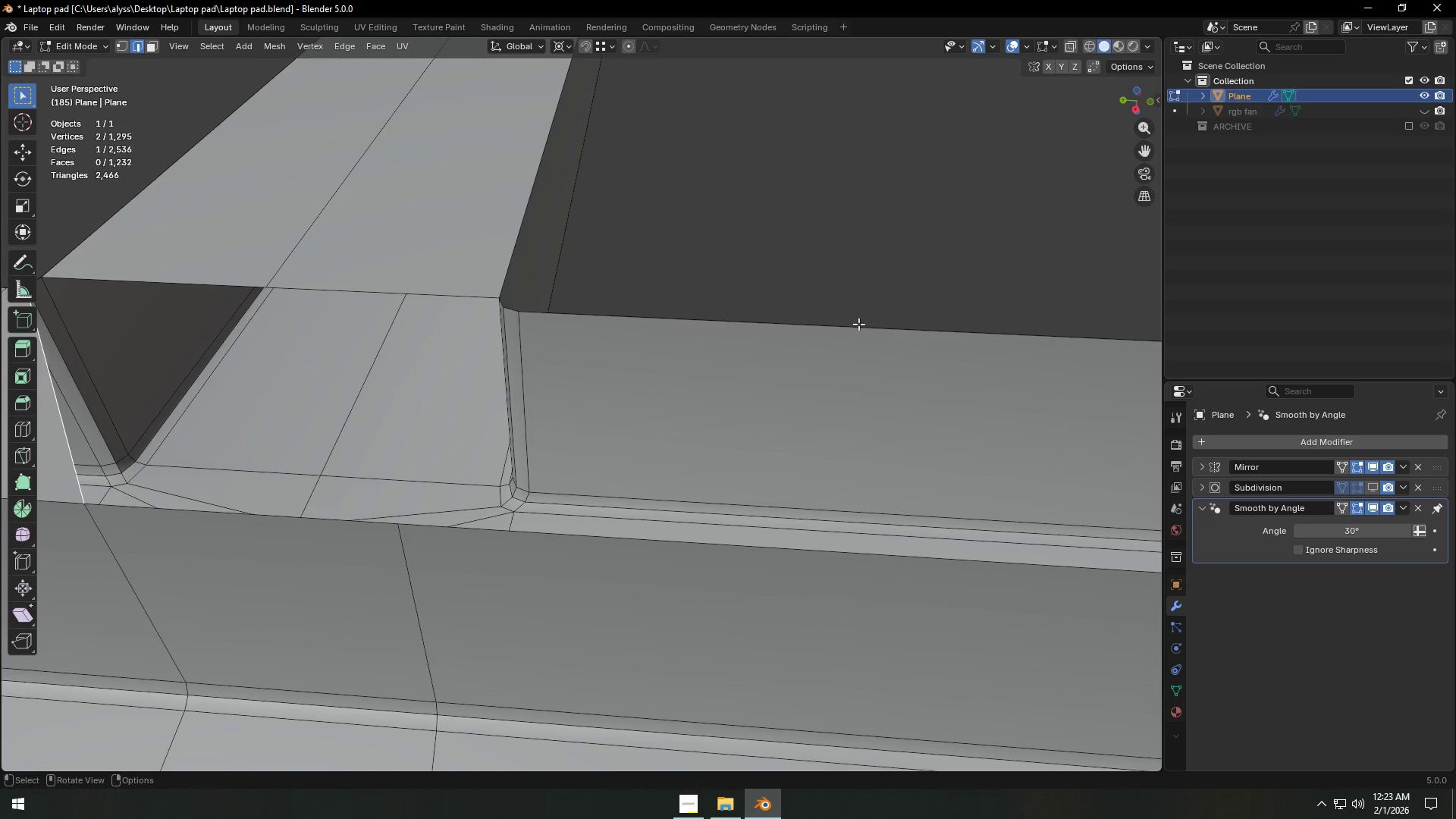 
left_click([858, 322])
 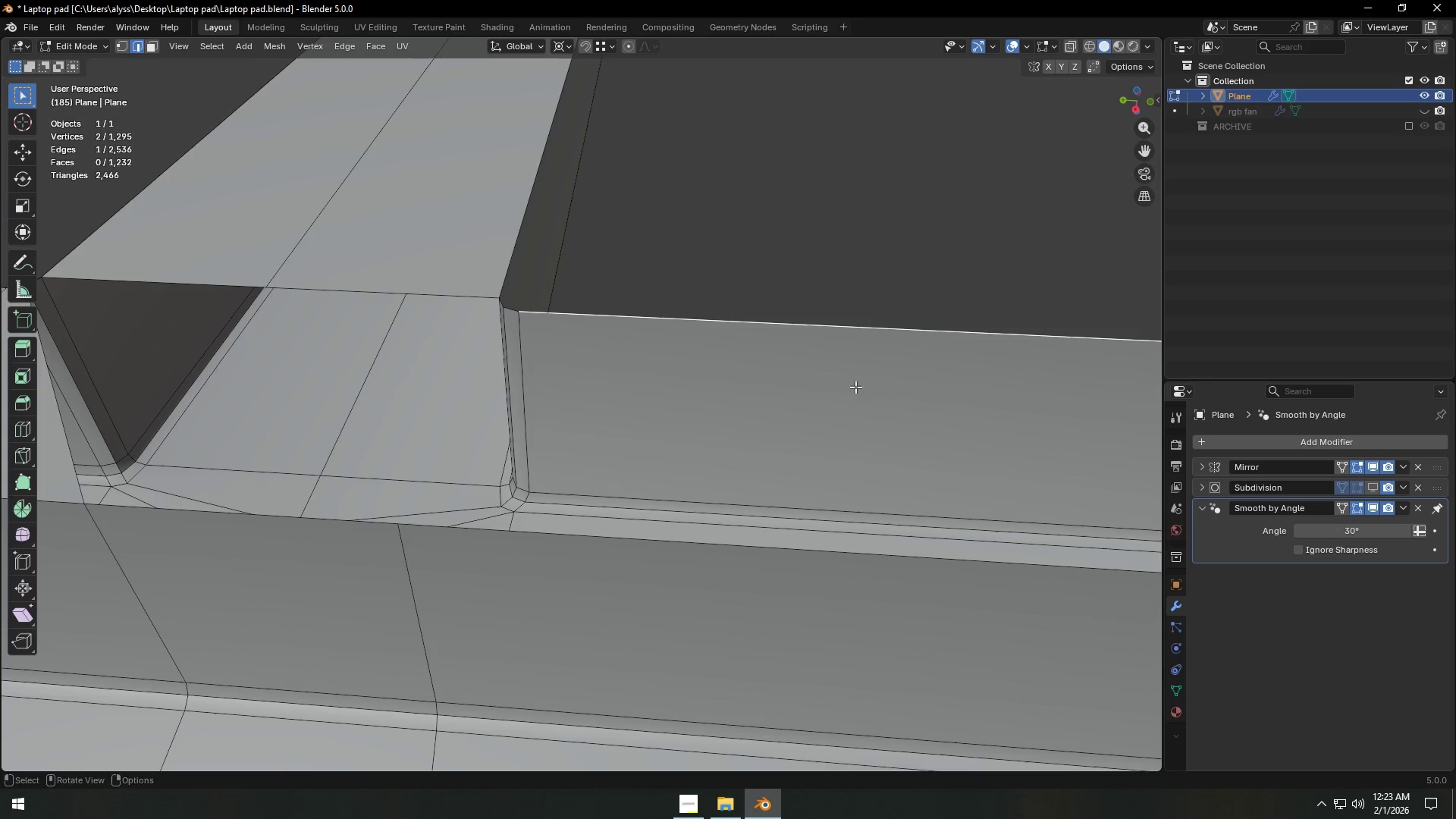 
hold_key(key=ShiftLeft, duration=0.73)
left_click([774, 546])
 